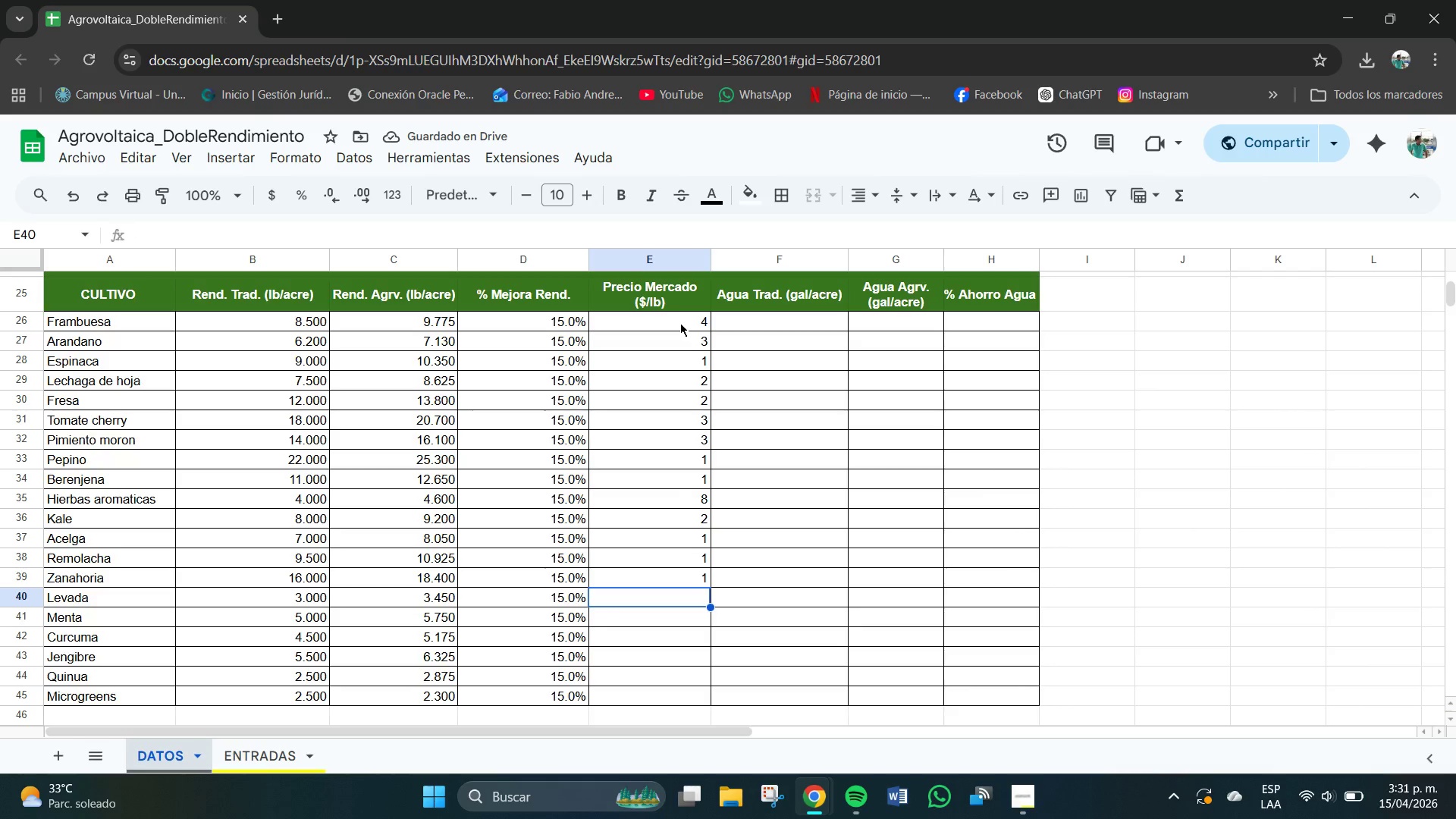 
key(Numpad1)
 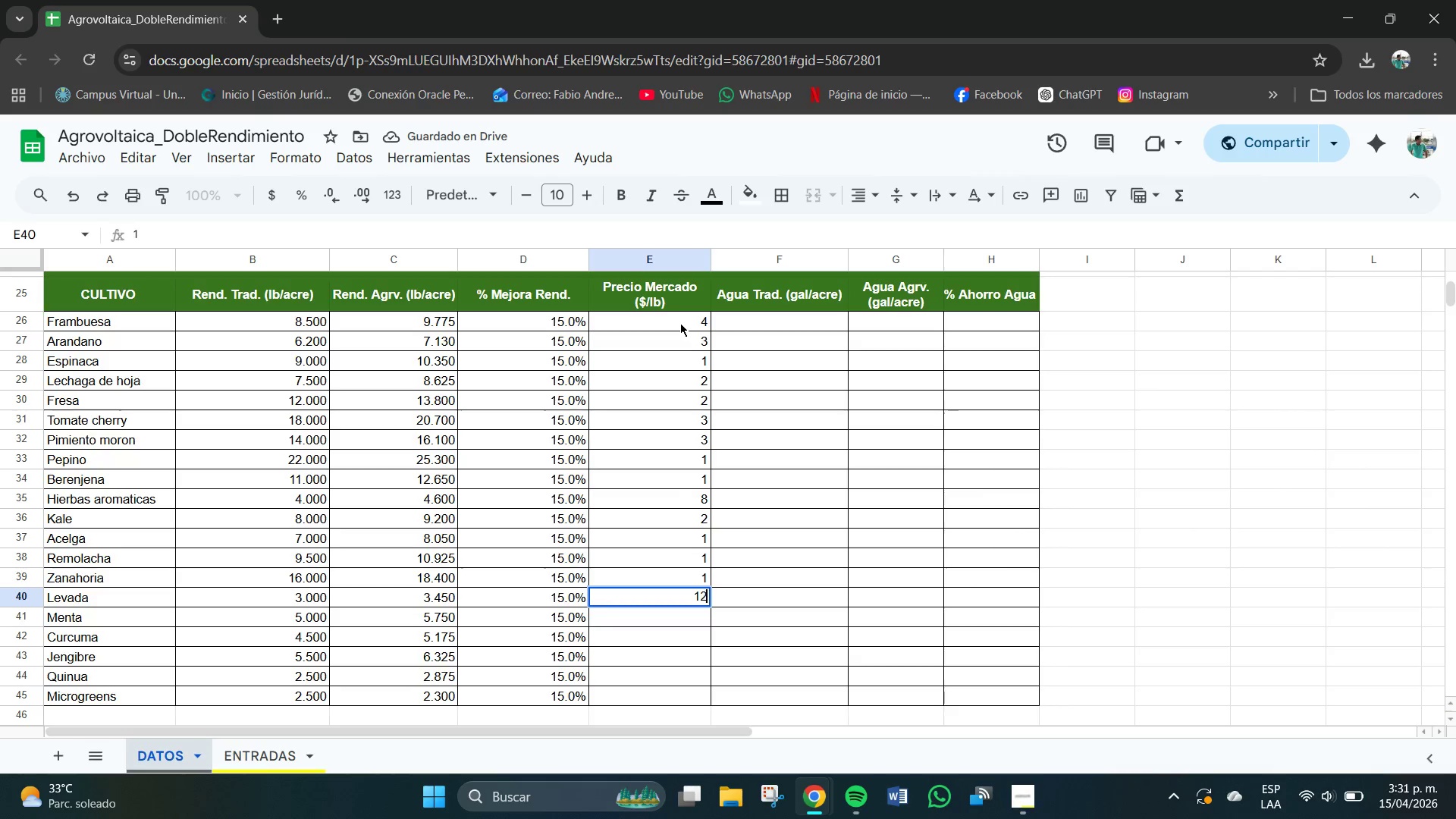 
key(Numpad2)
 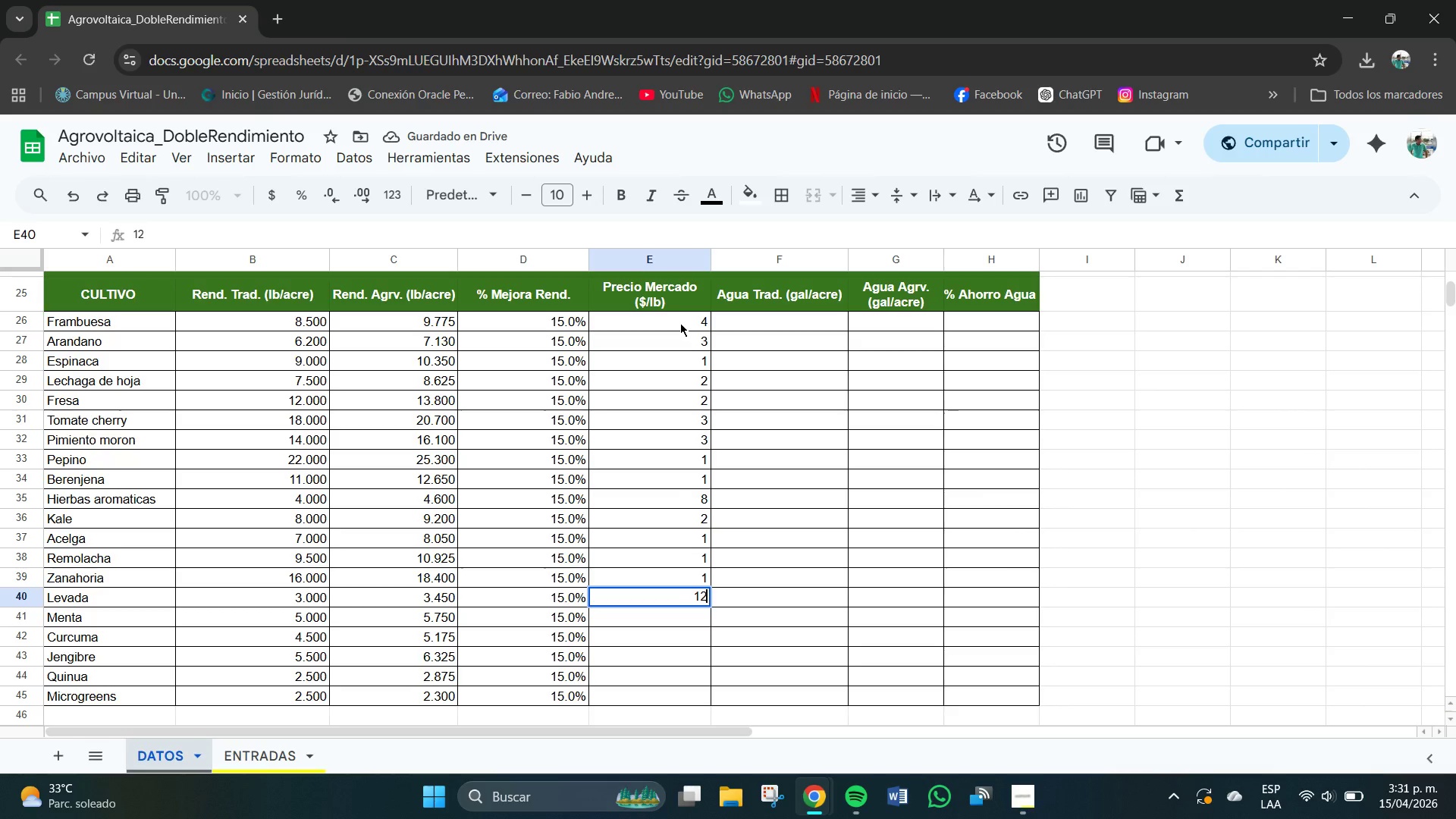 
key(NumpadEnter)
 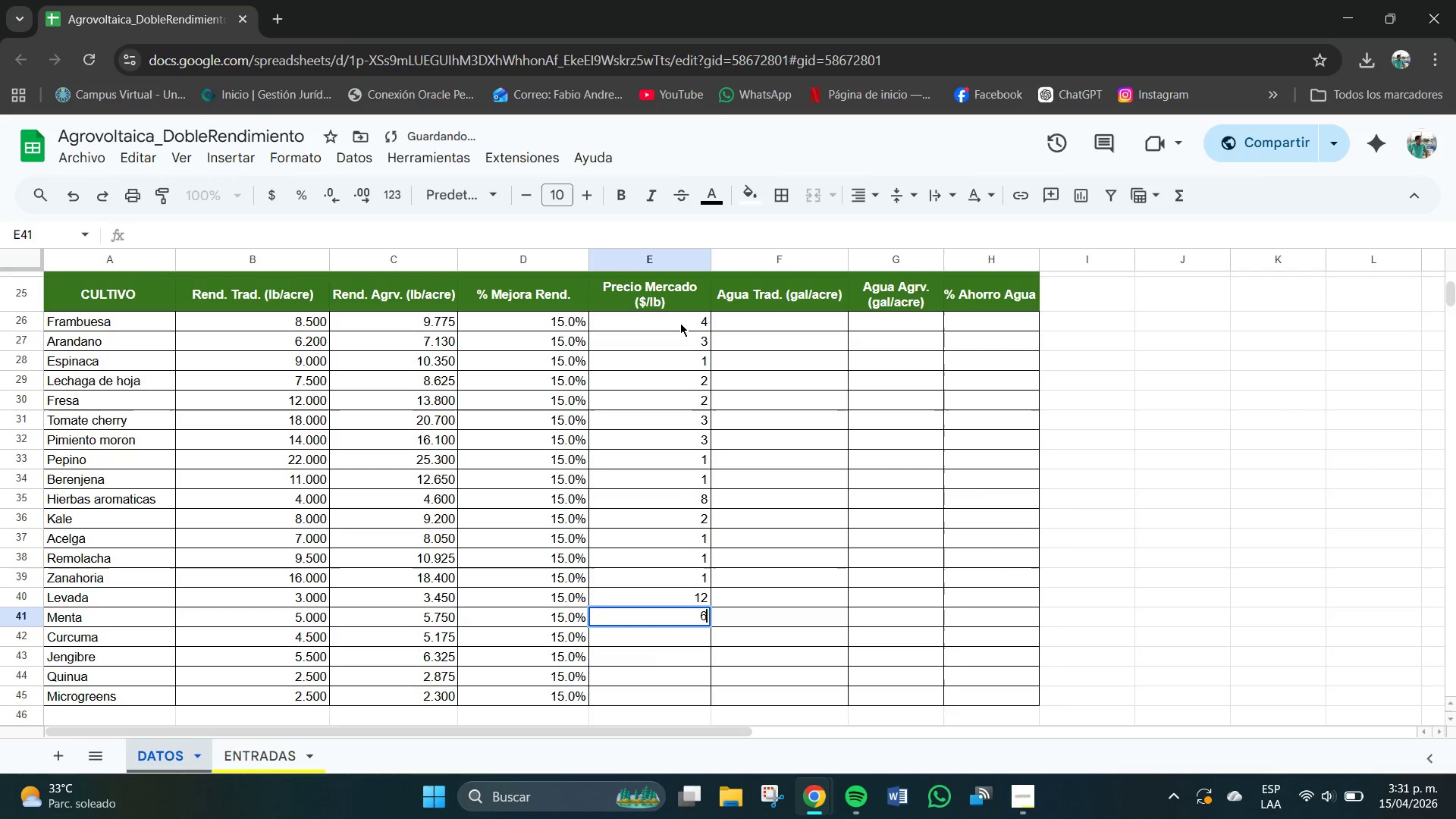 
key(Numpad6)
 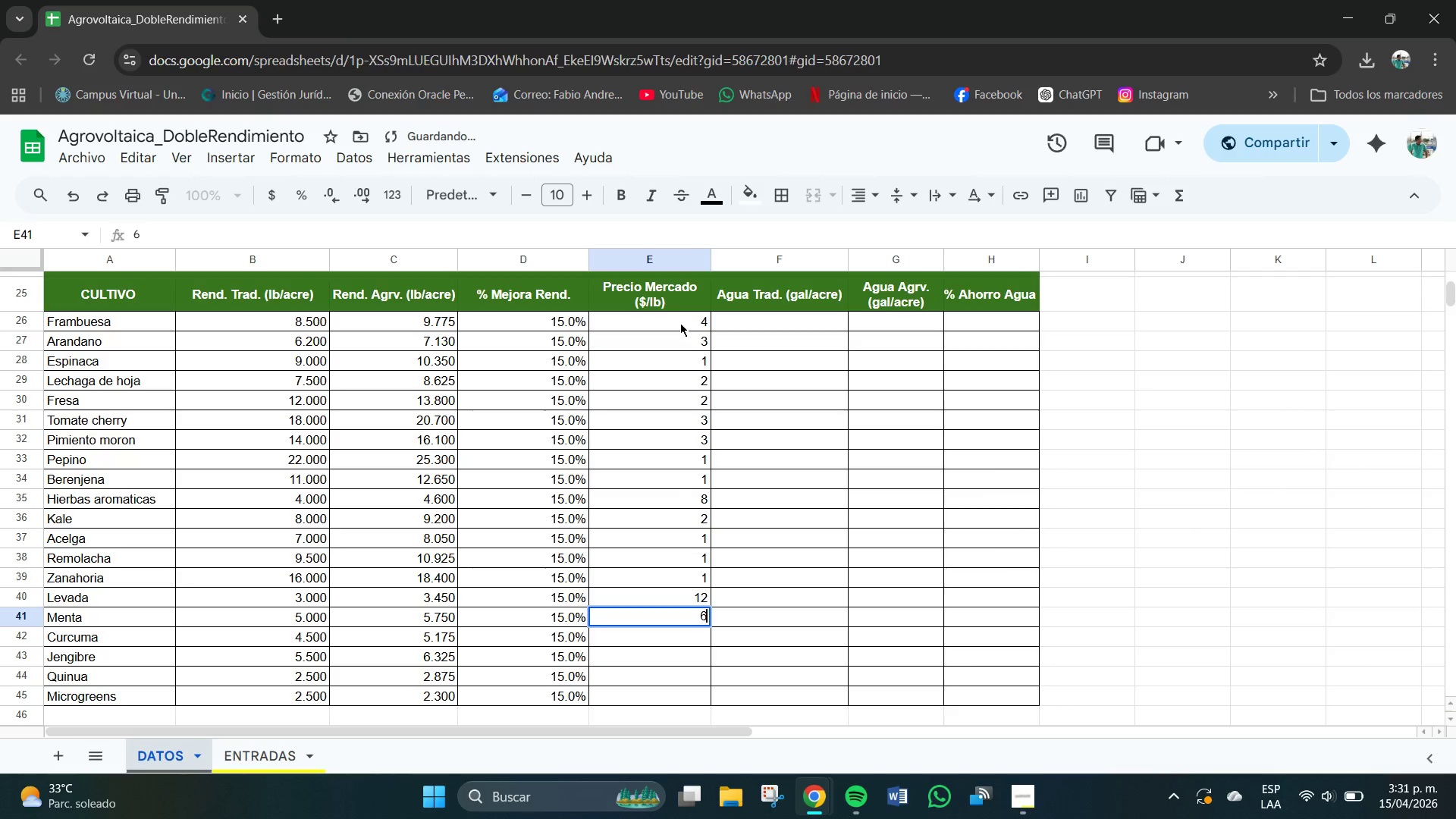 
key(NumpadEnter)
 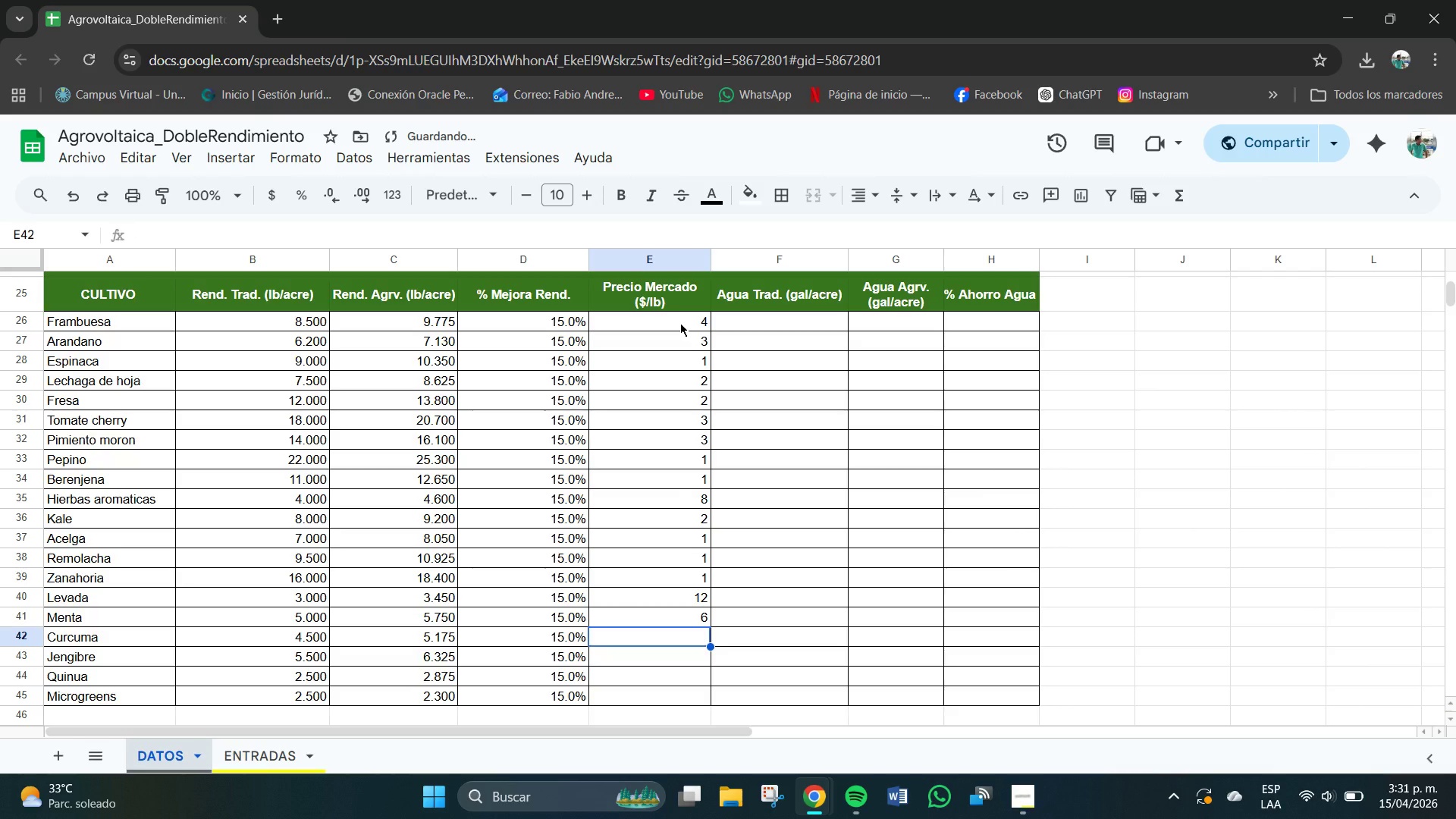 
key(Numpad5)
 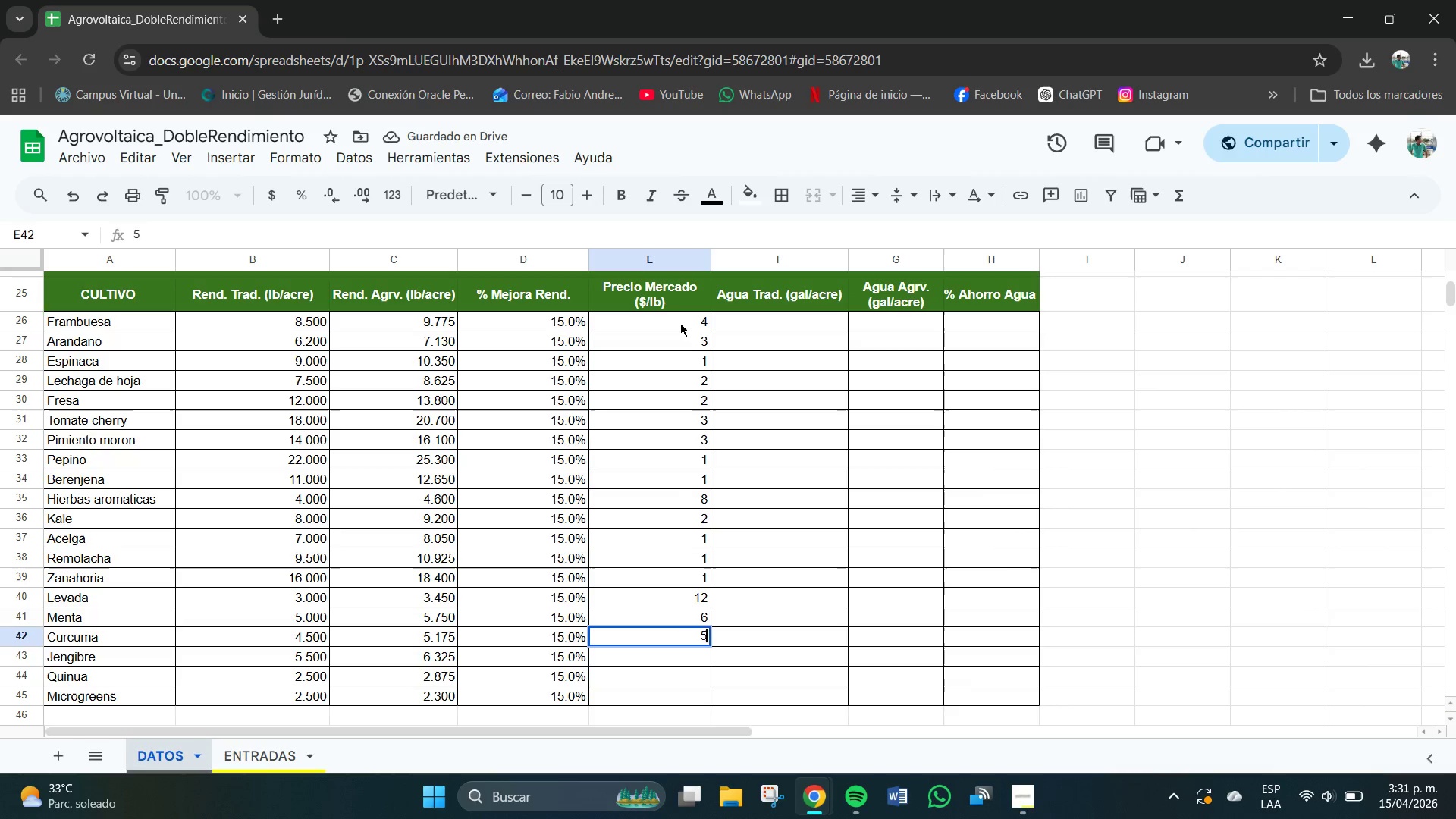 
key(NumpadEnter)
 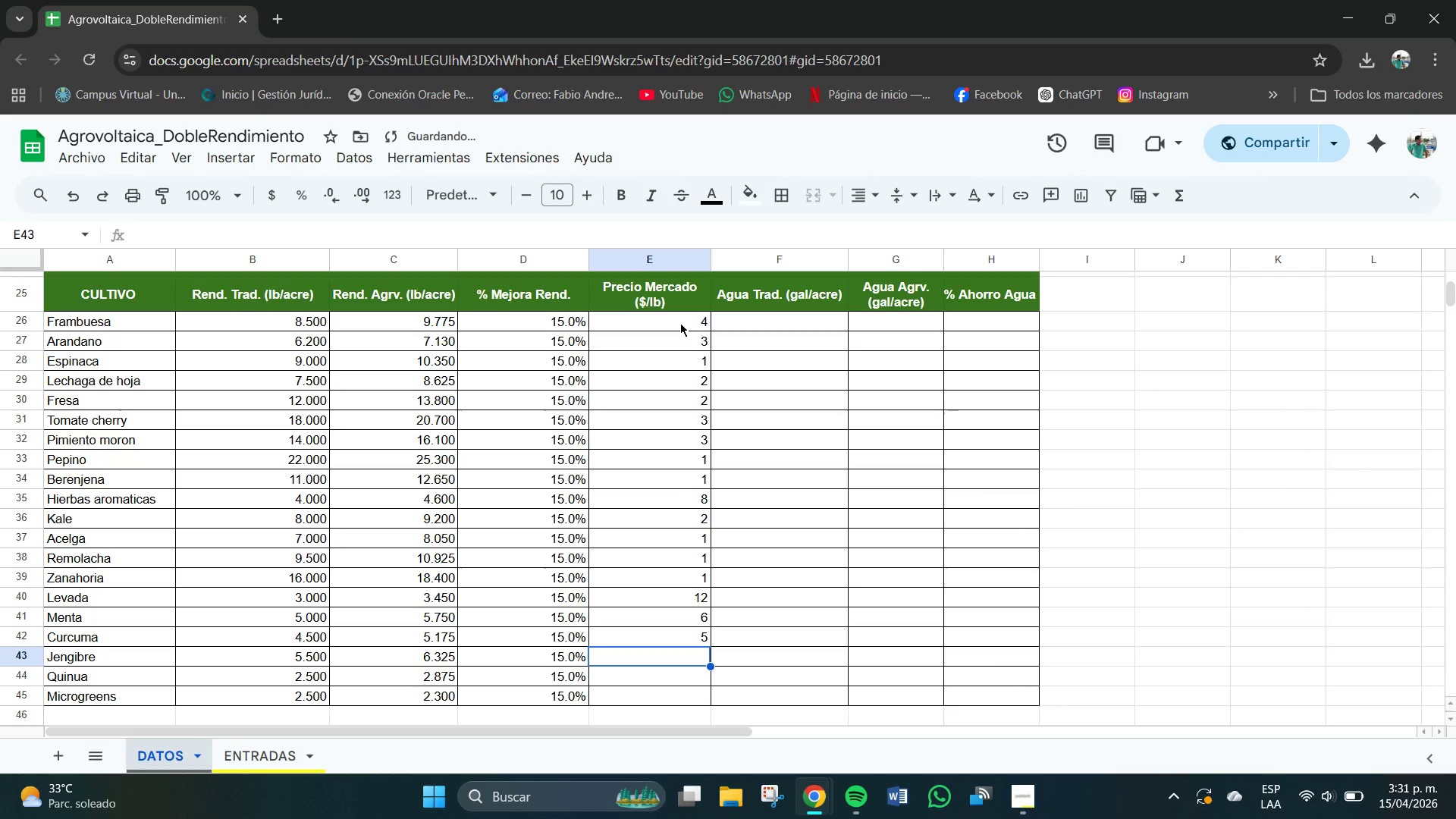 
key(Numpad5)
 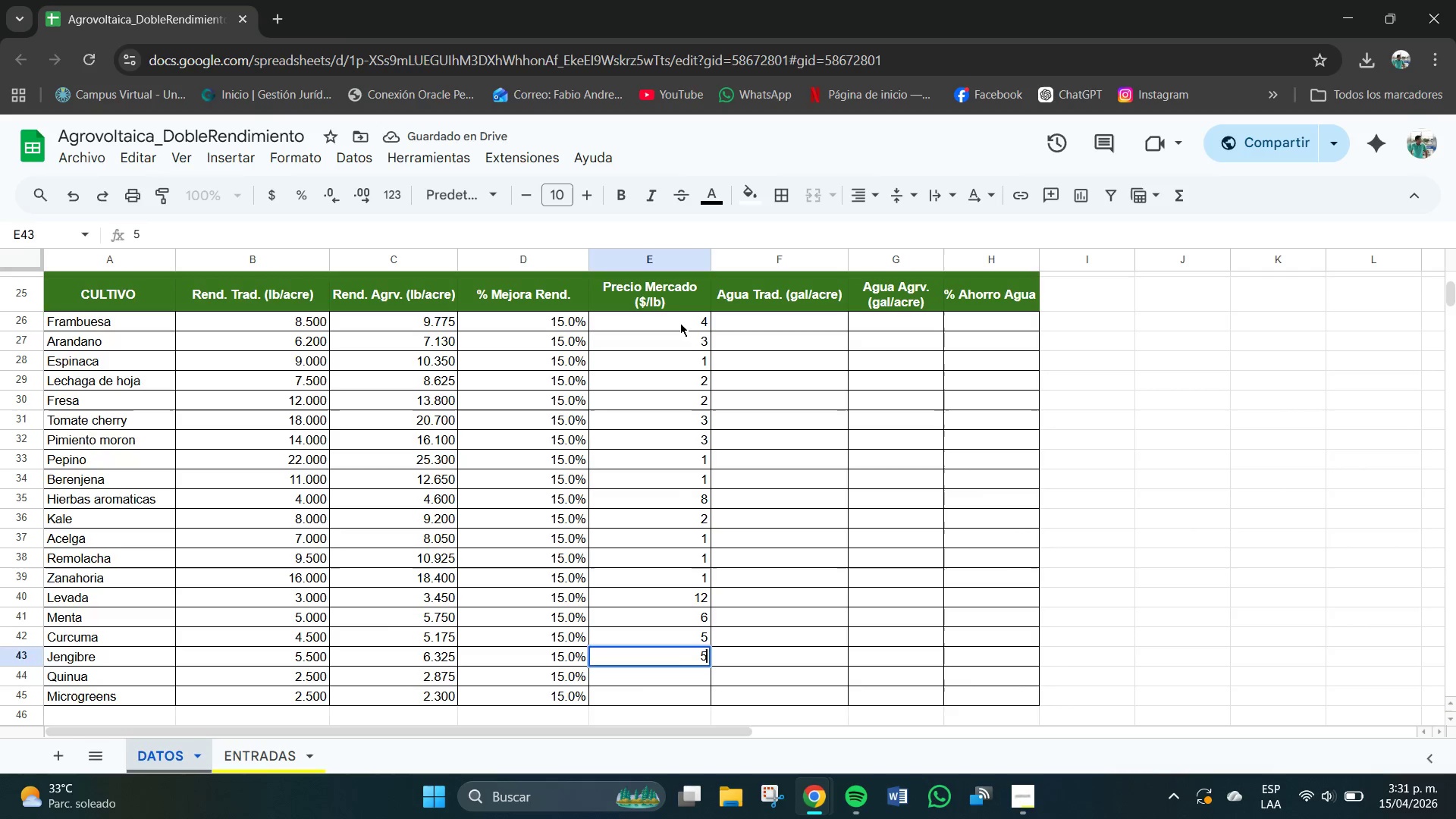 
key(NumpadEnter)
 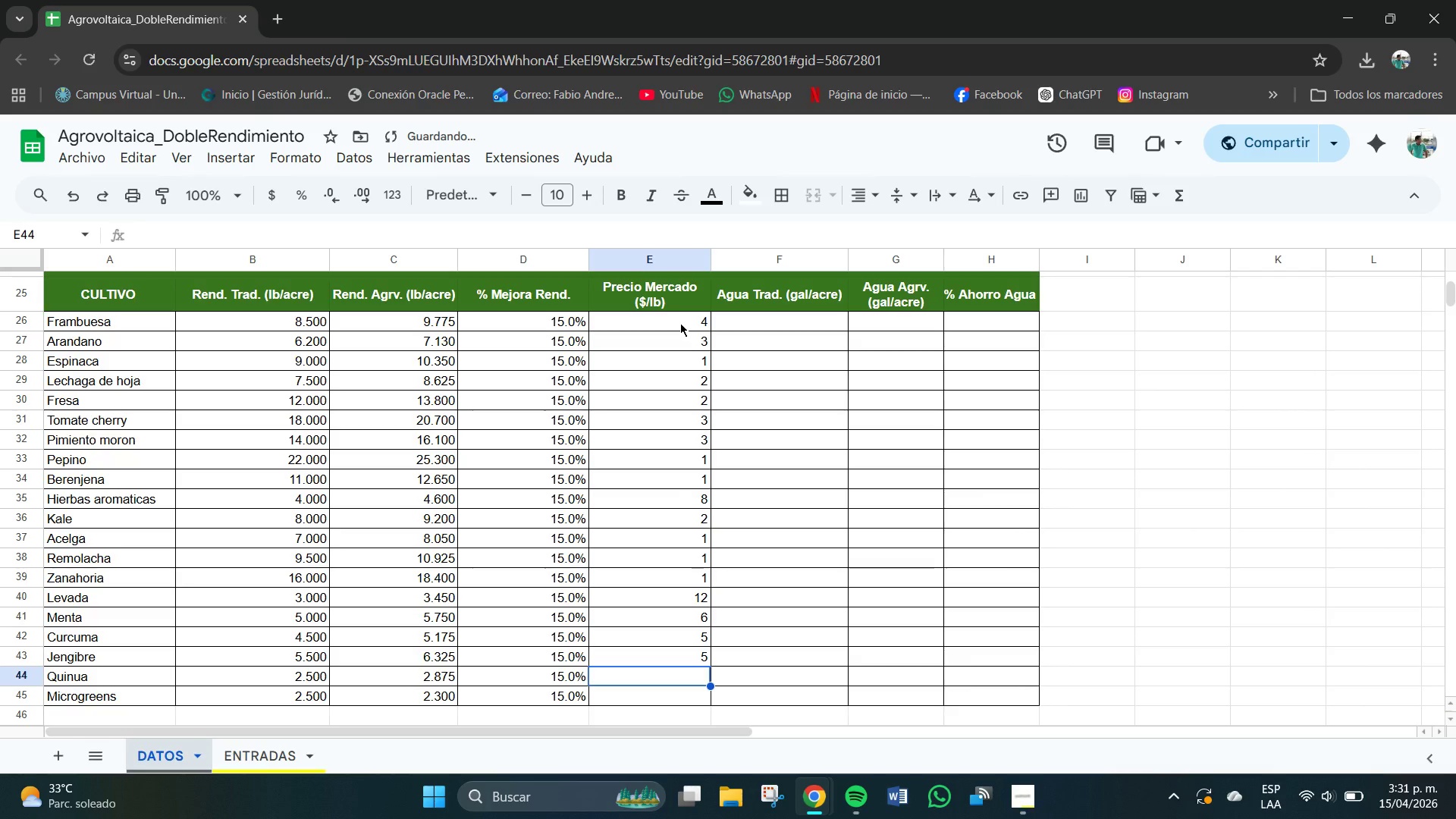 
key(Numpad3)
 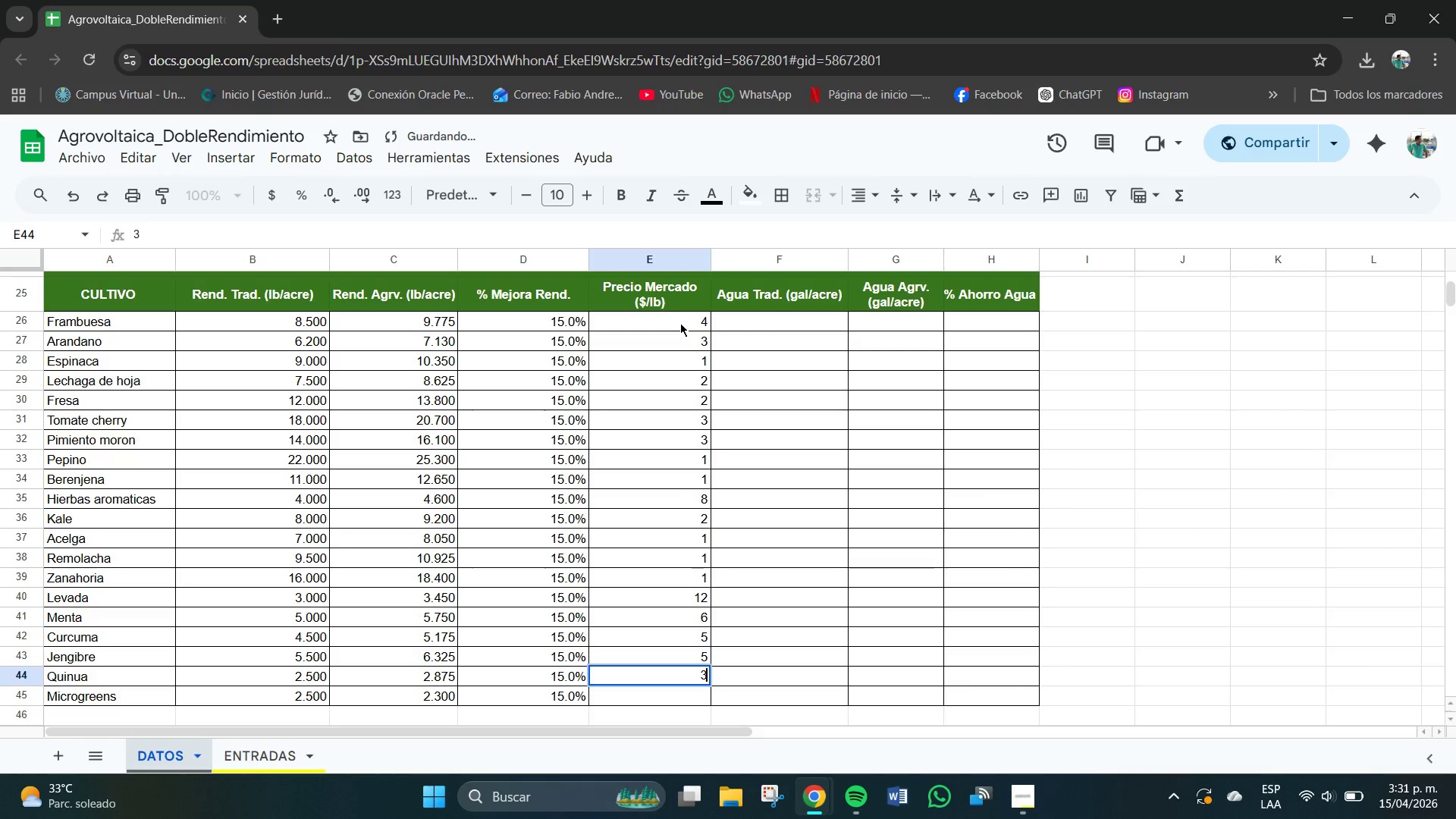 
key(NumpadEnter)
 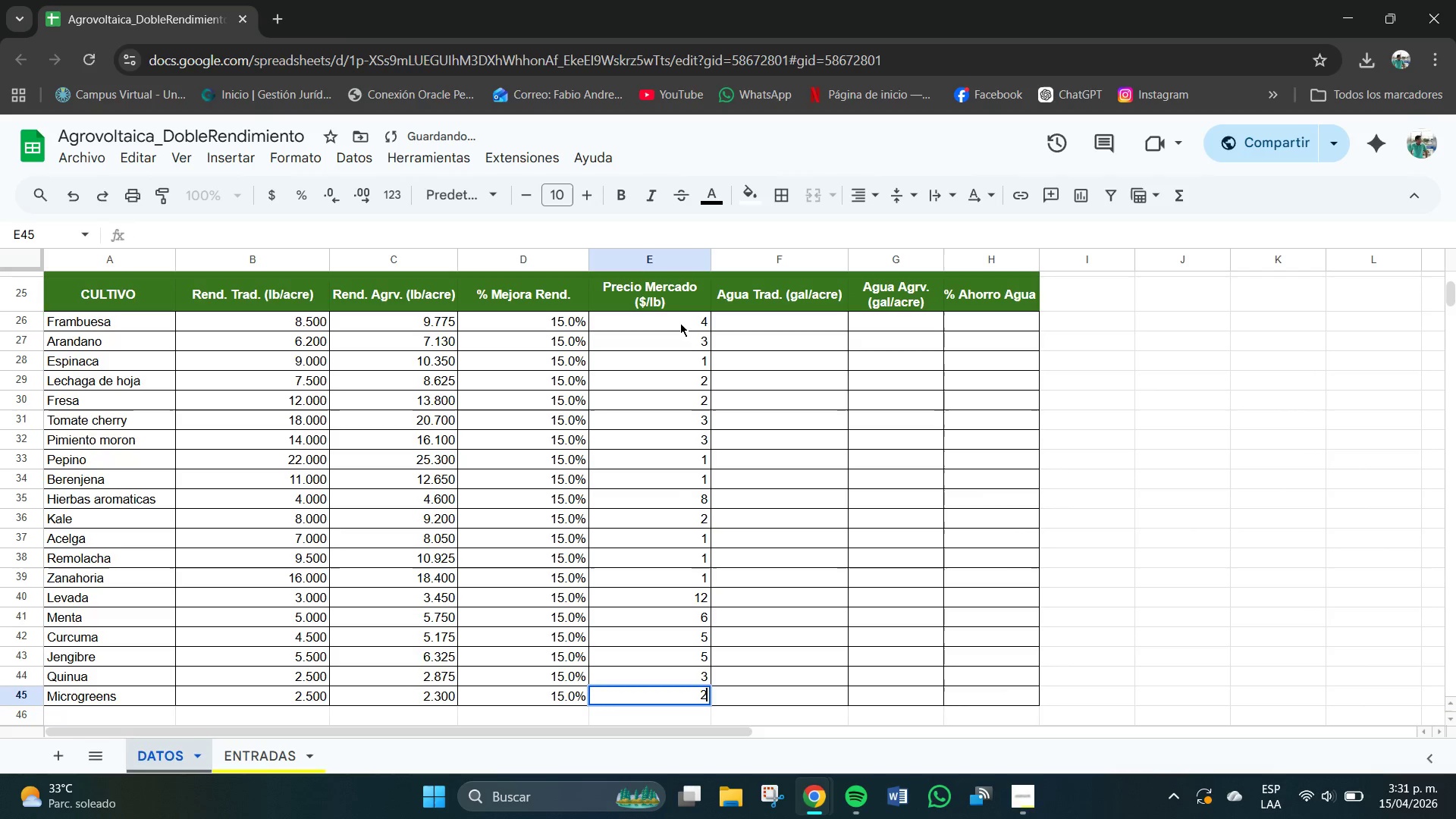 
key(Numpad2)
 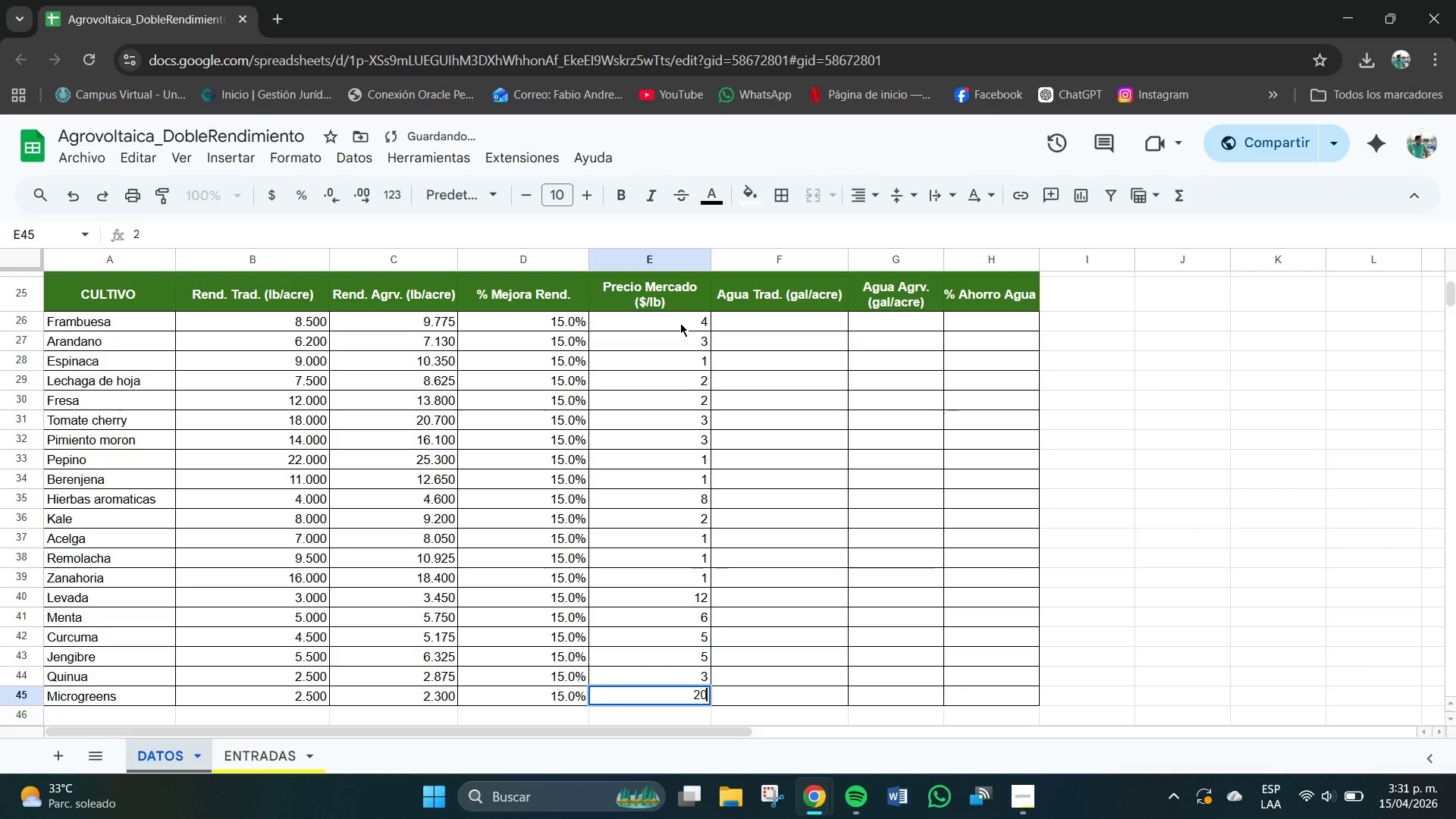 
key(Numpad0)
 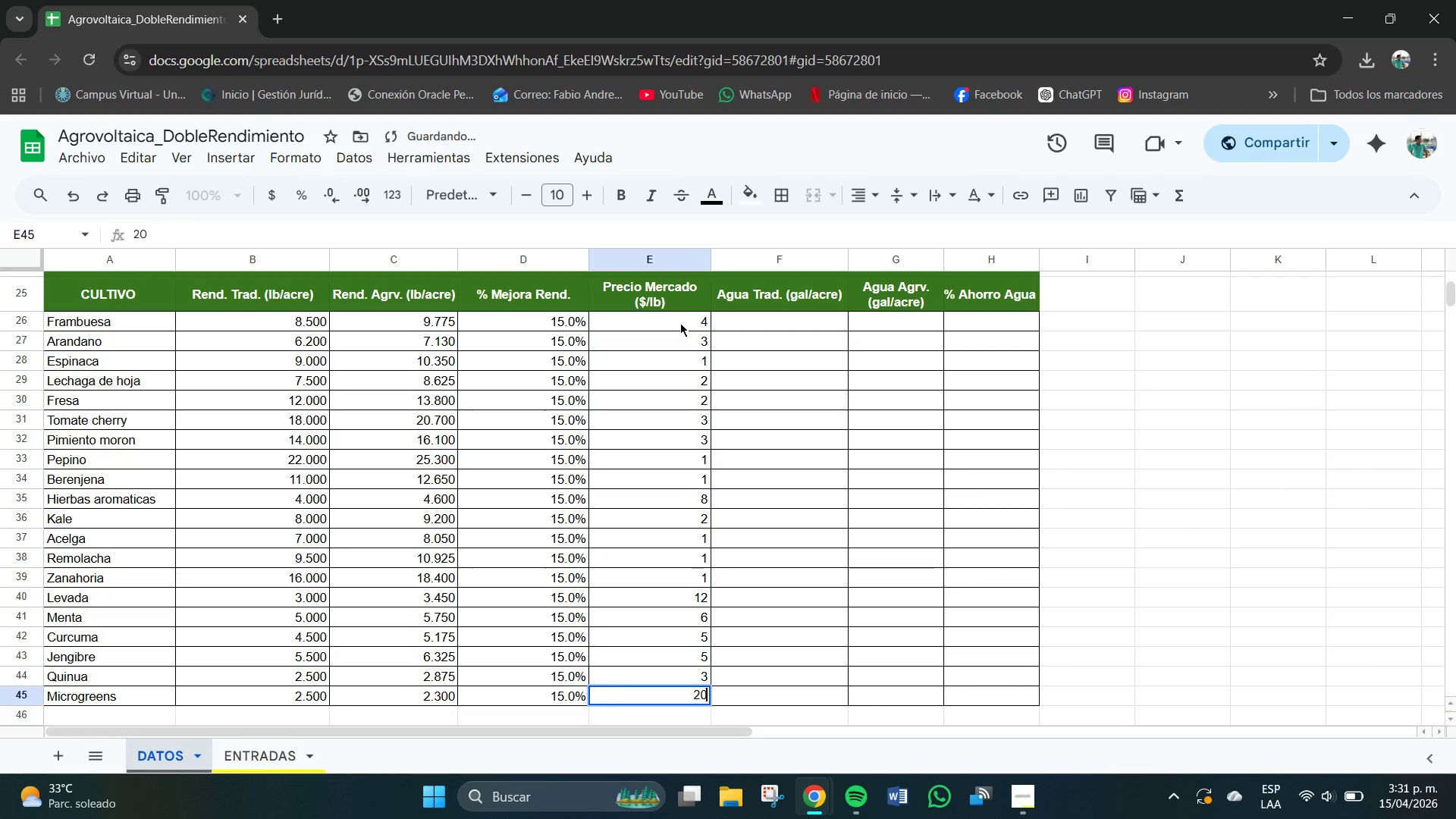 
key(NumpadEnter)
 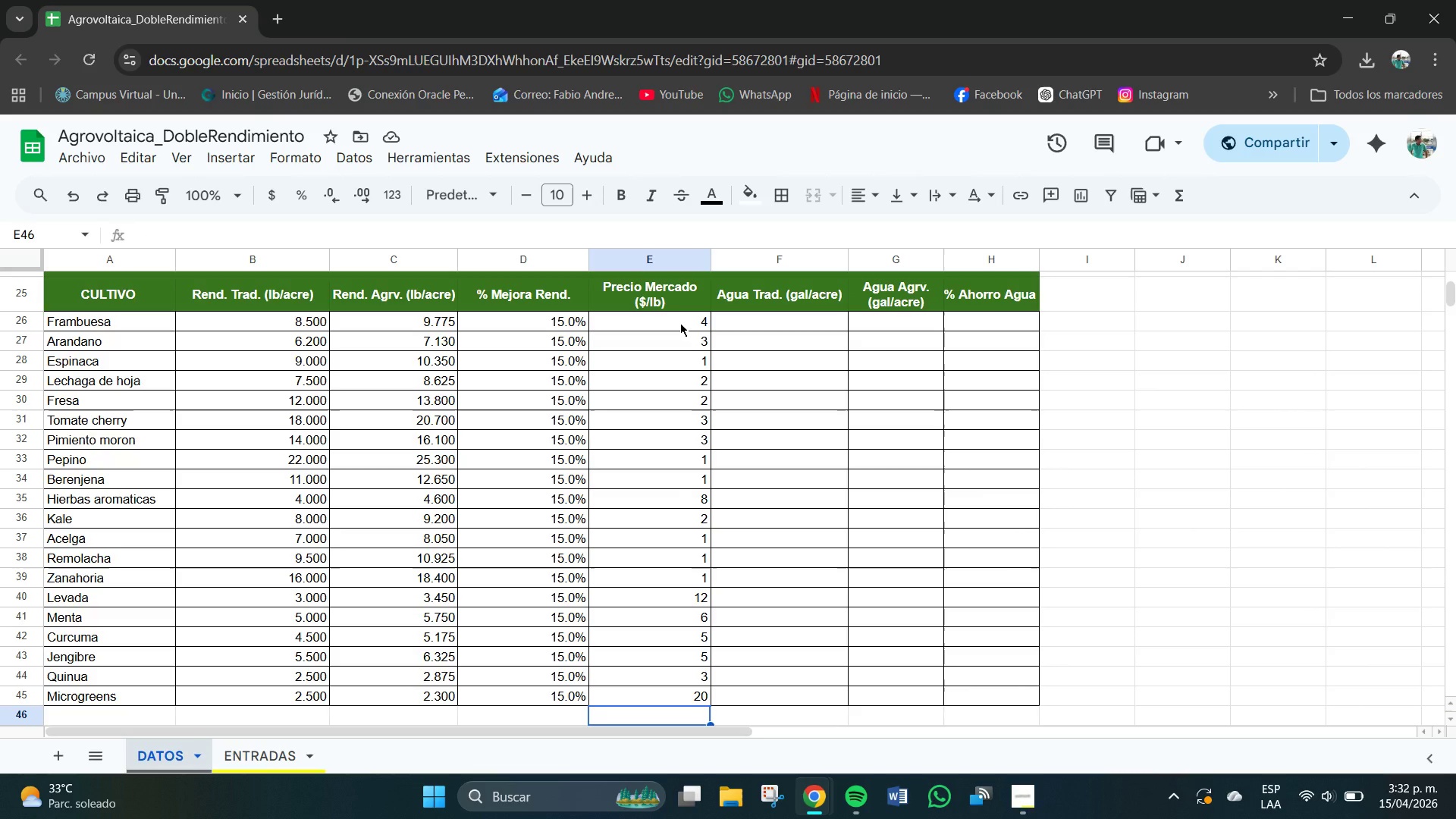 
wait(19.56)
 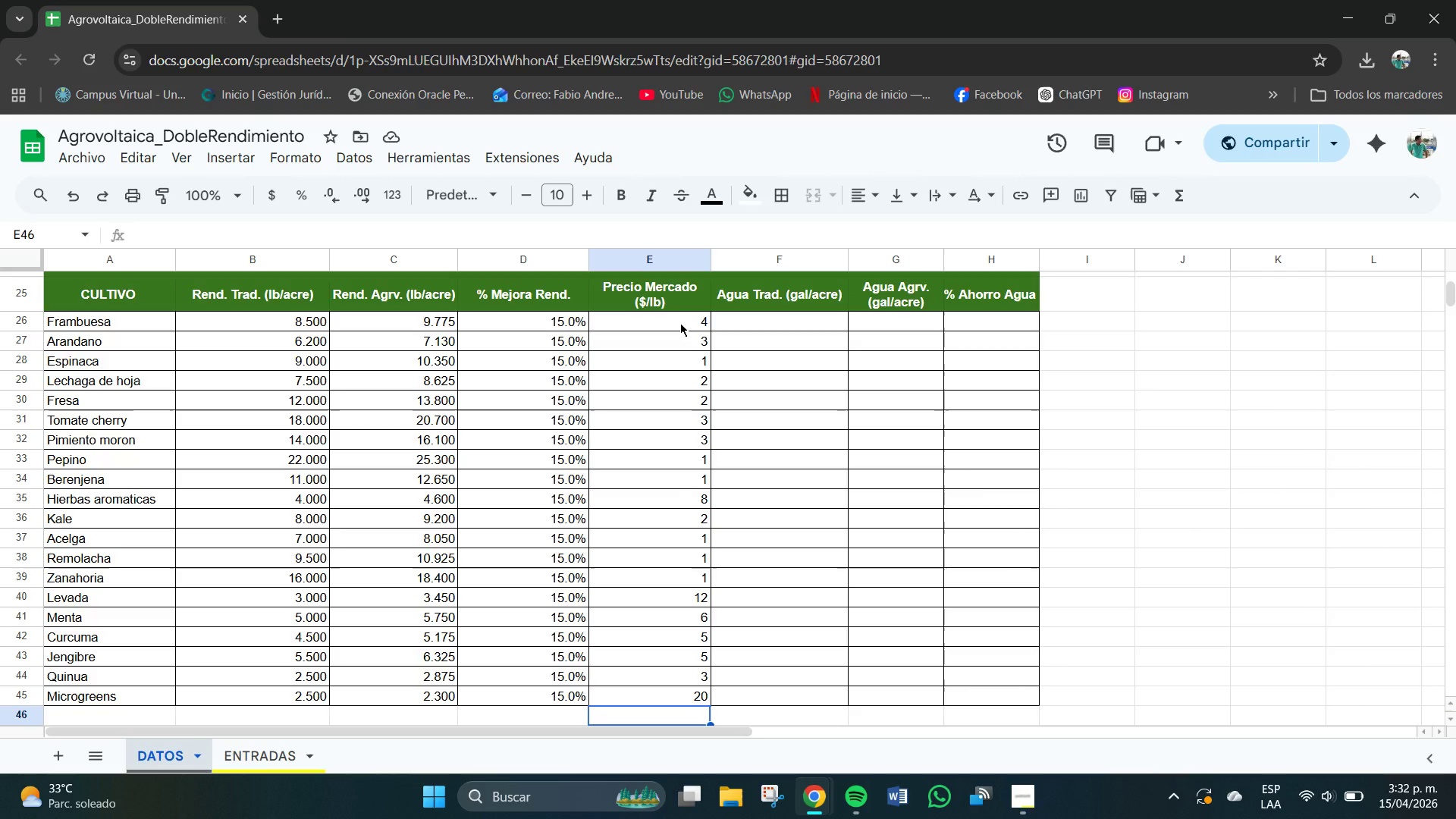 
left_click_drag(start_coordinate=[815, 317], to_coordinate=[827, 707])
 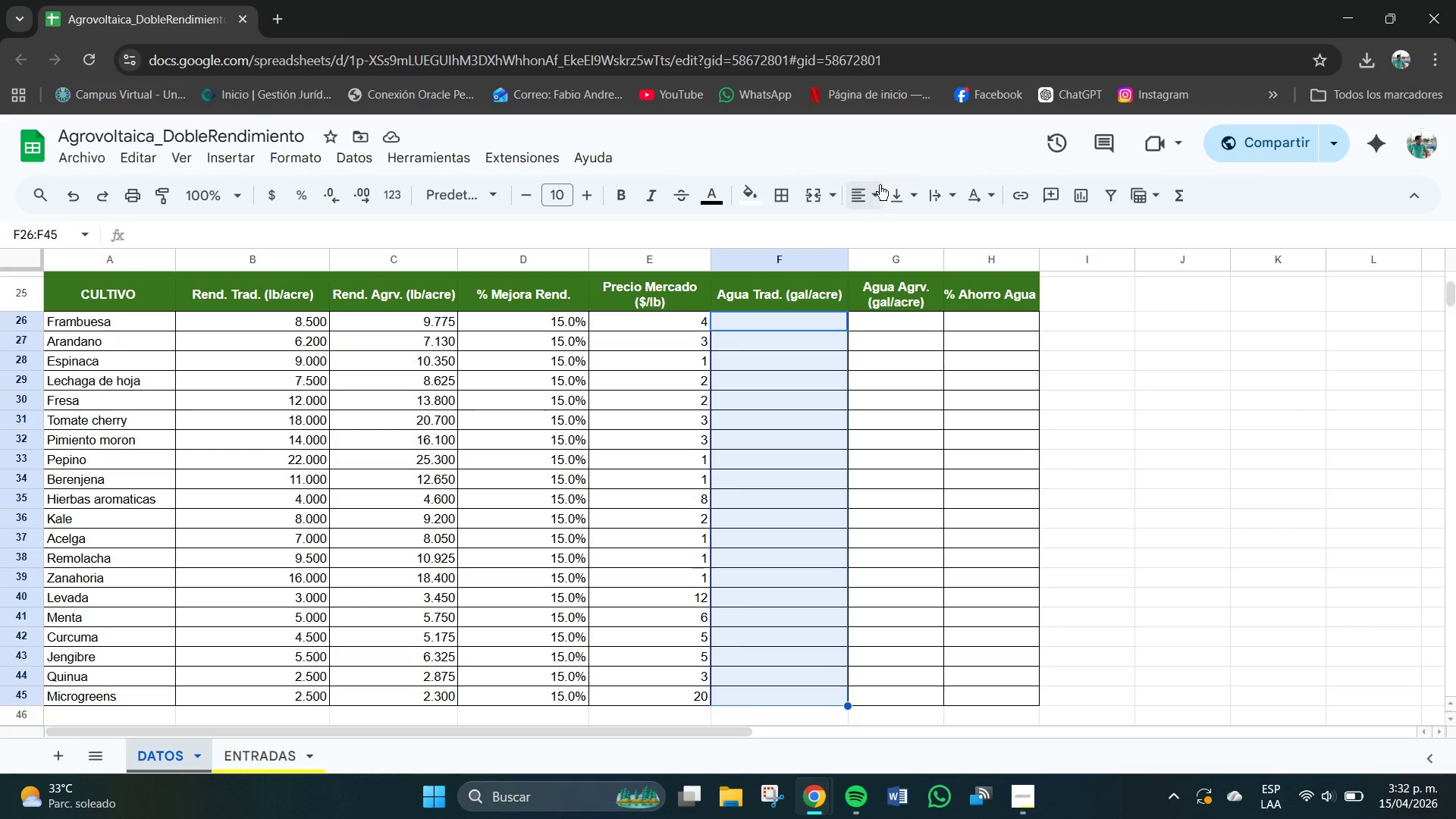 
left_click([871, 190])
 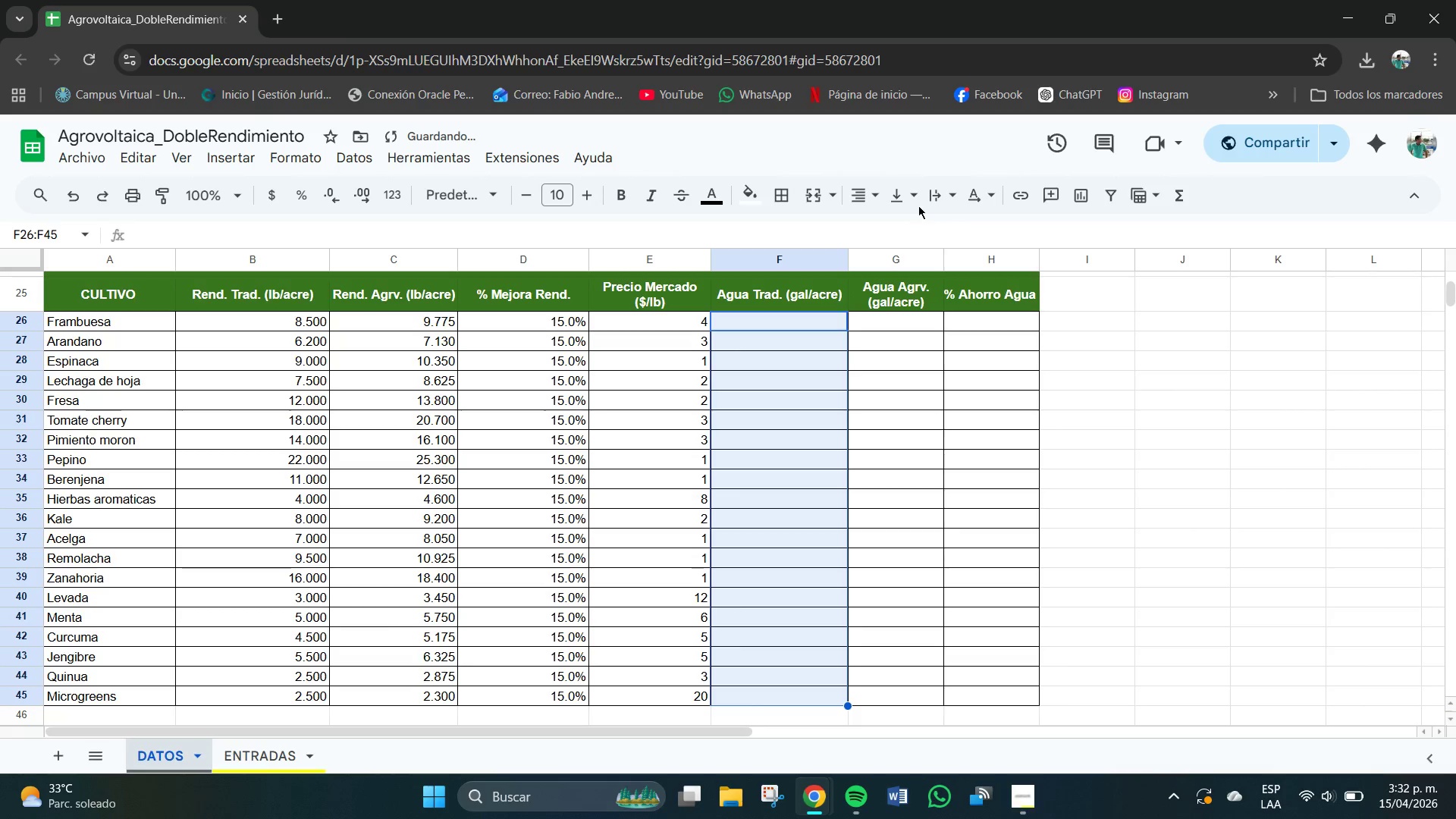 
double_click([915, 200])
 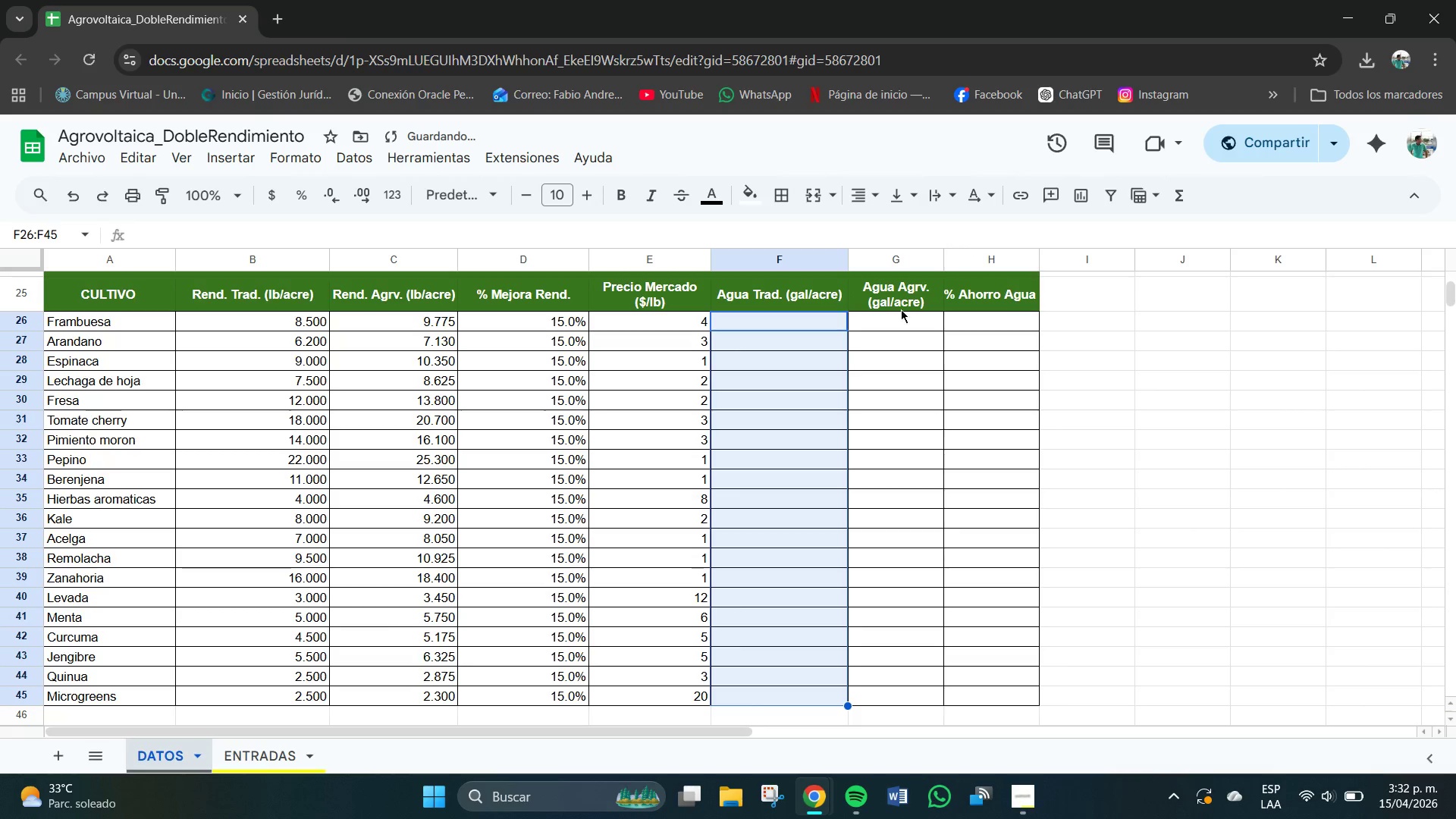 
double_click([809, 400])
 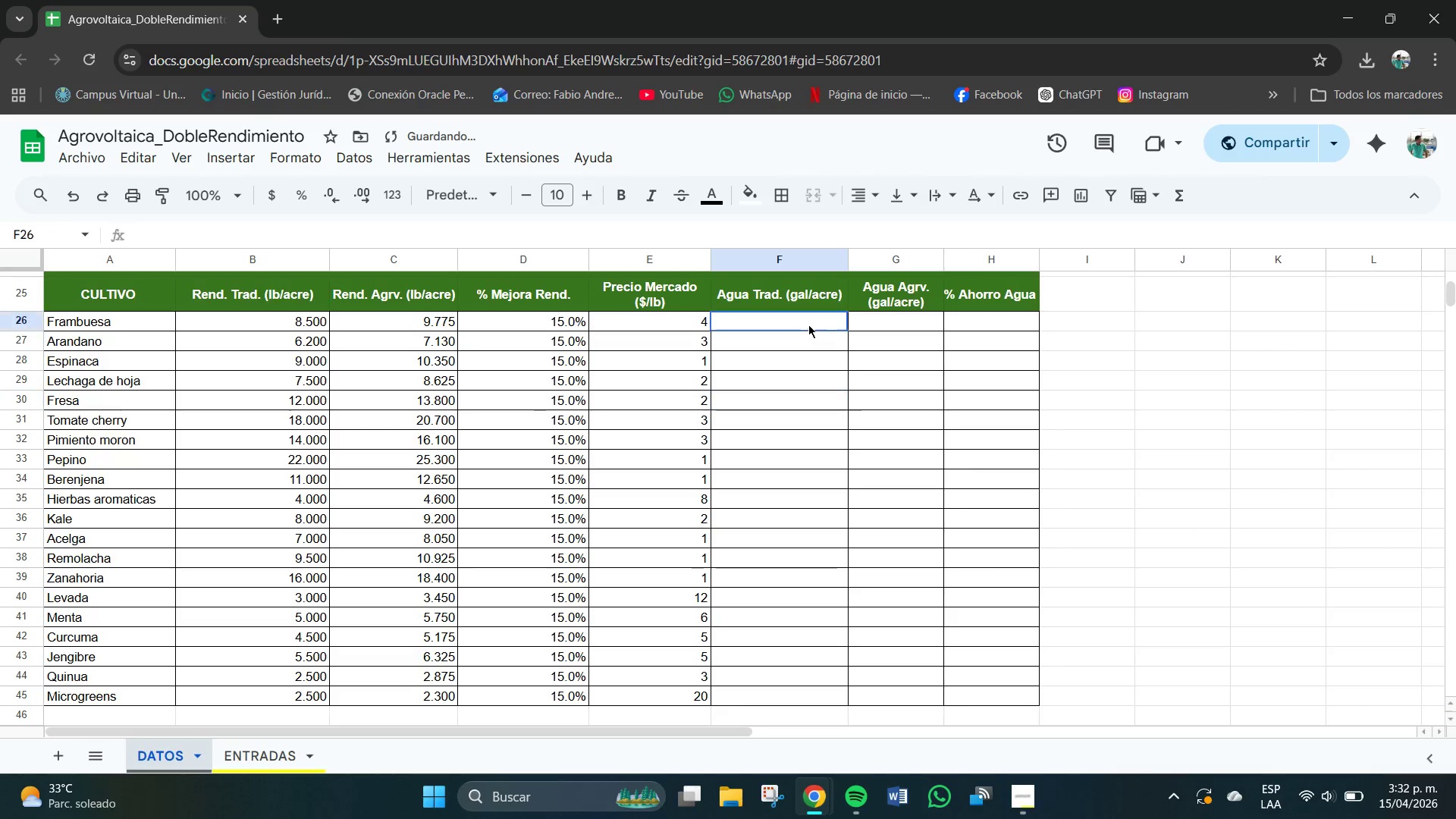 
triple_click([808, 325])
 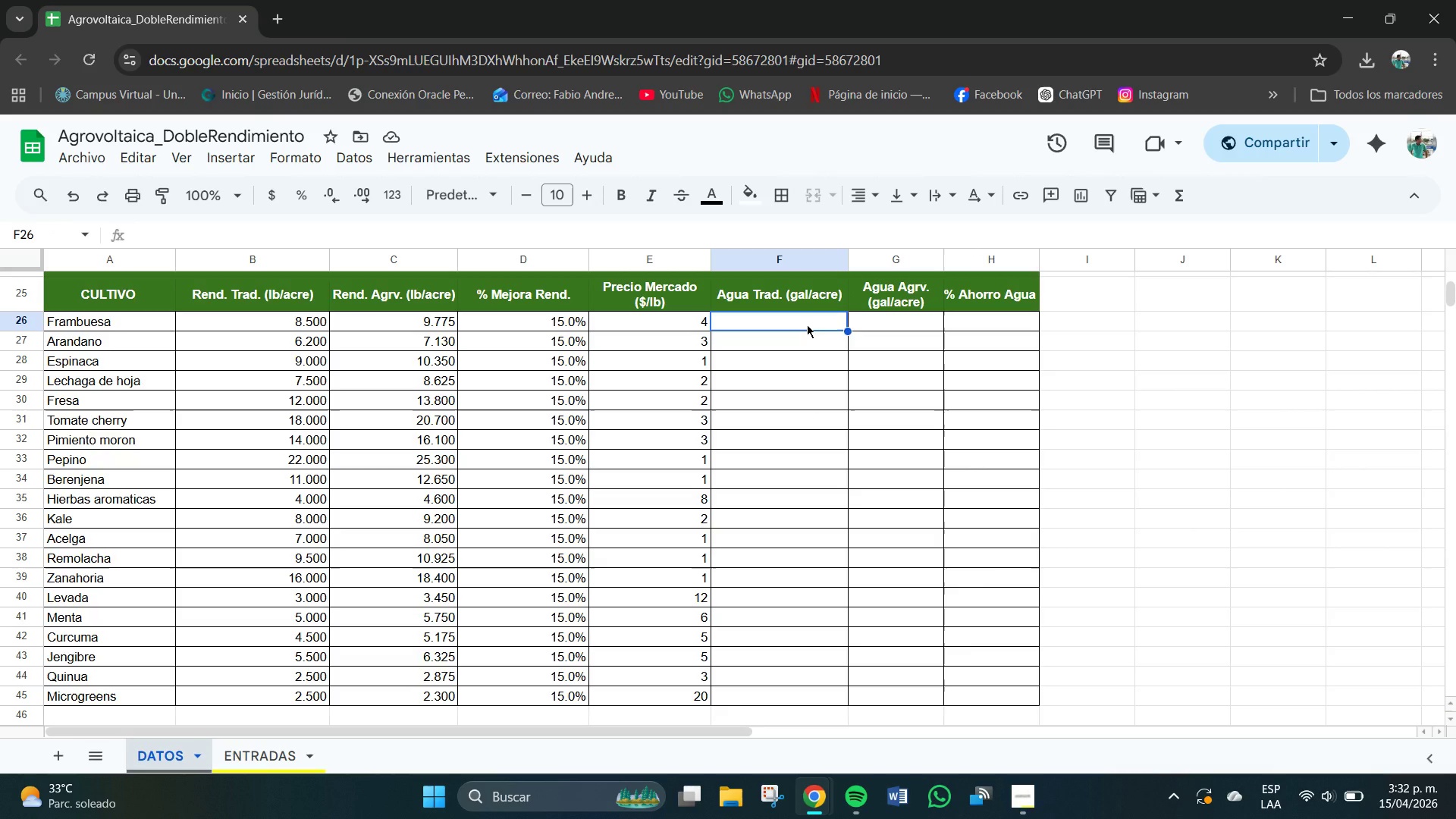 
wait(6.28)
 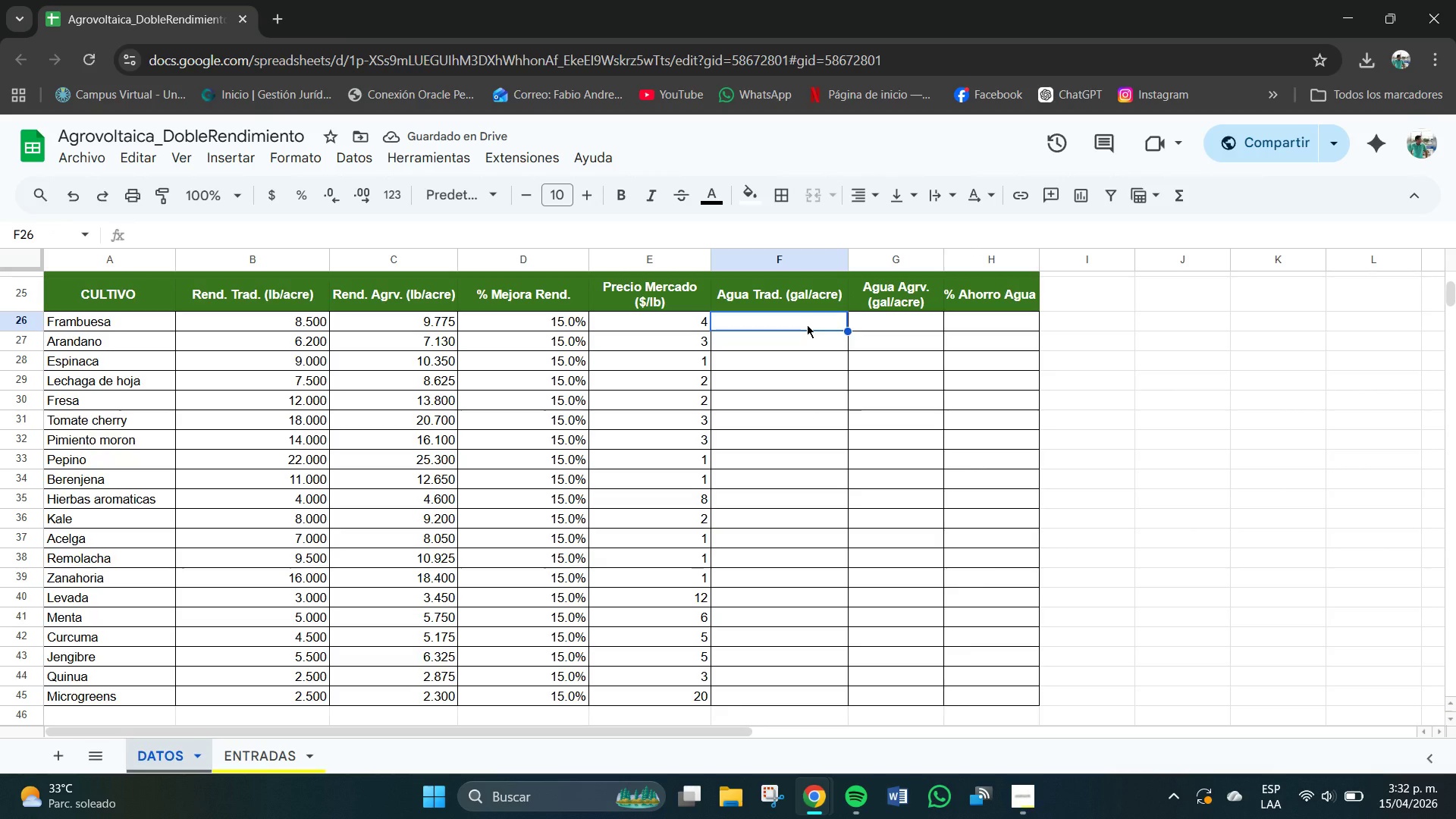 
key(Numpad3)
 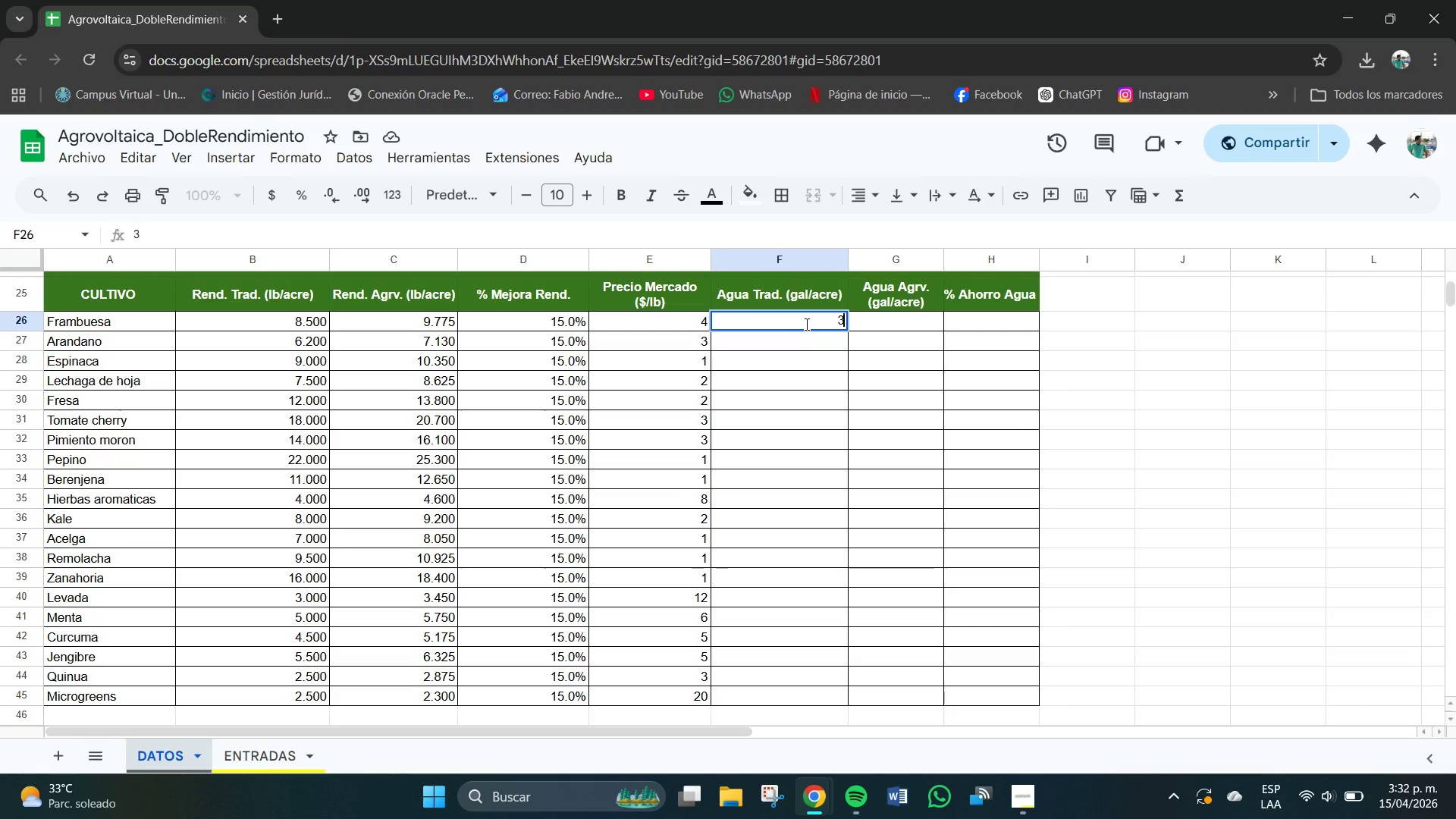 
key(Numpad2)
 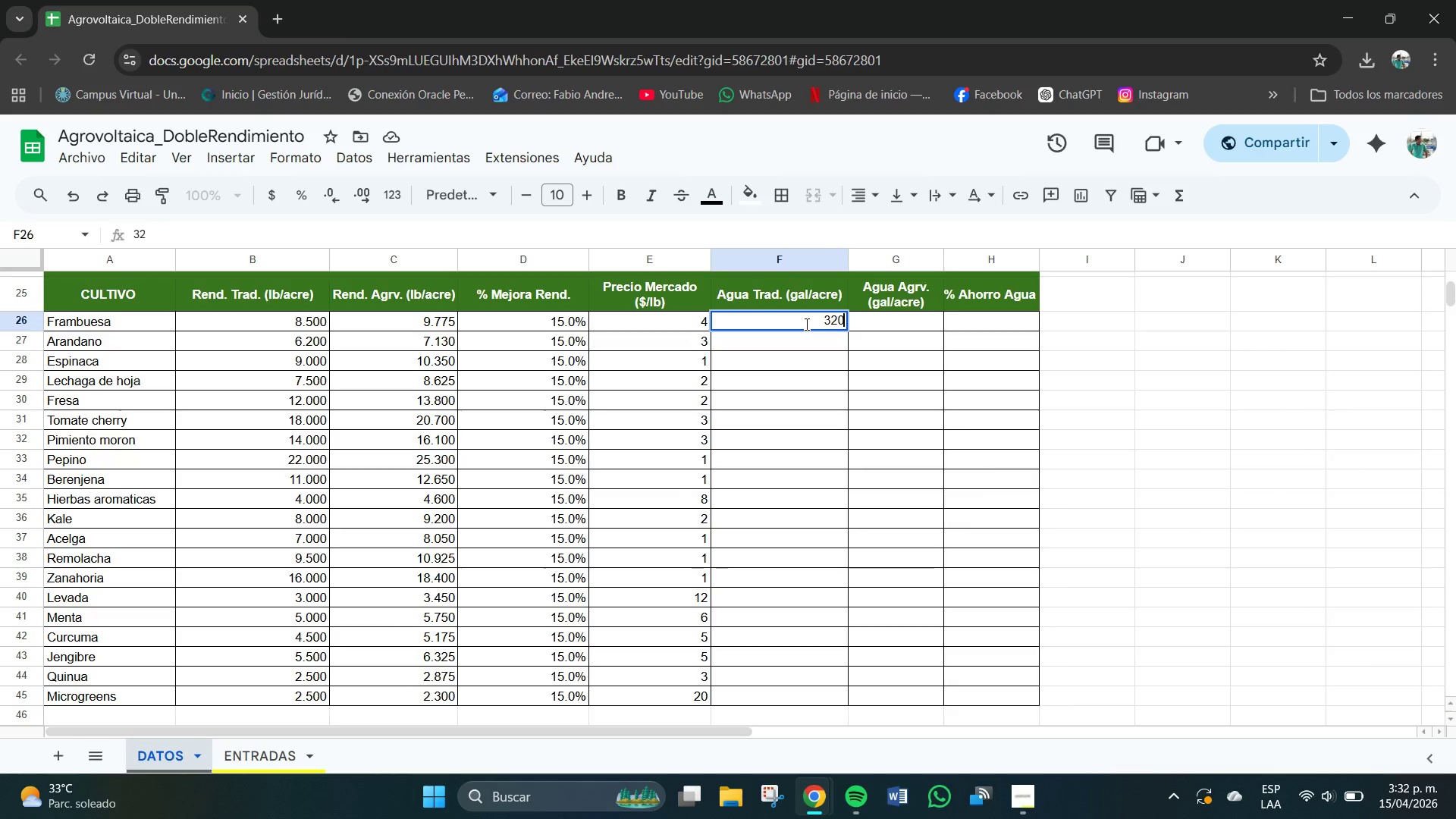 
key(Numpad0)
 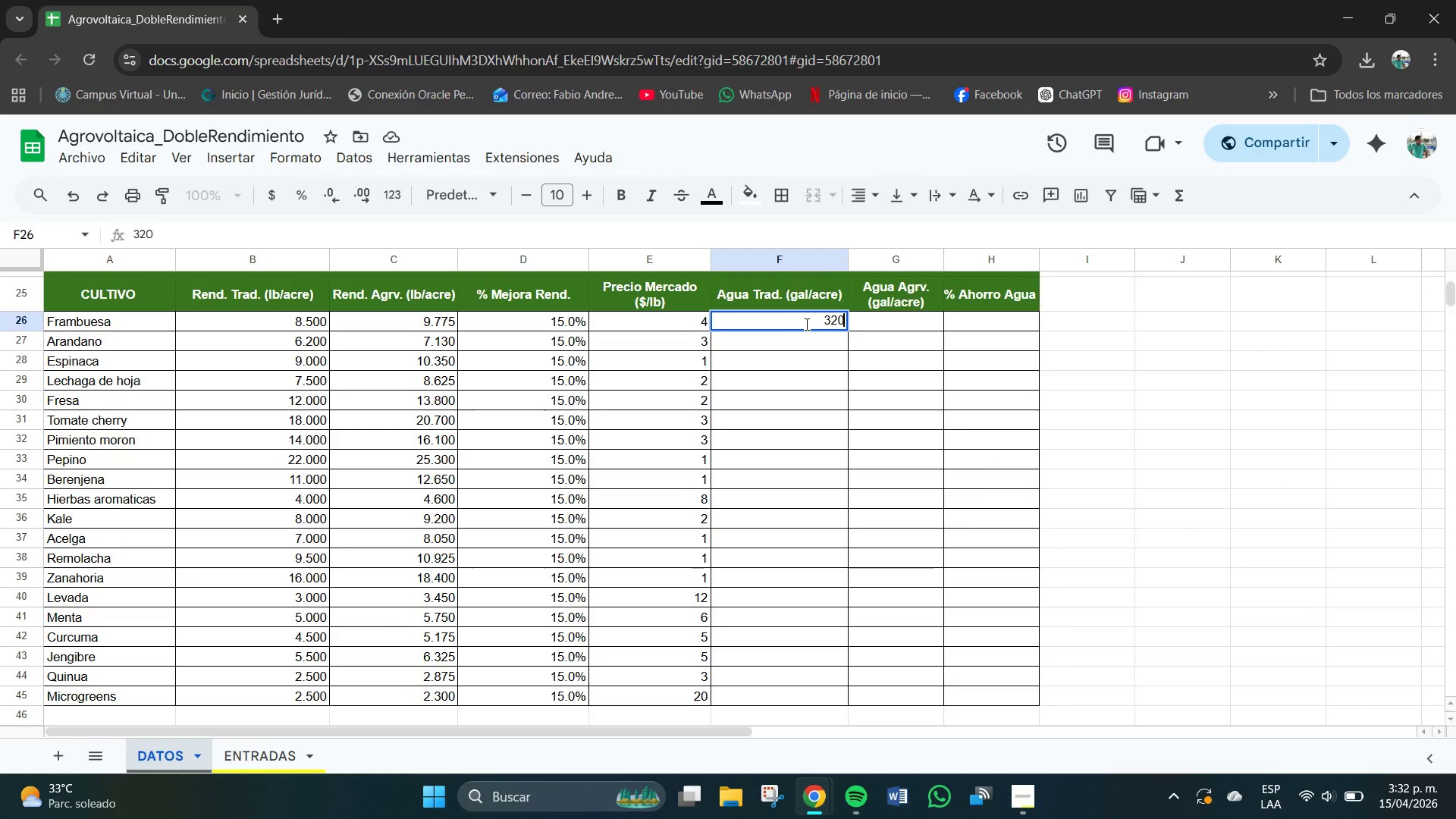 
key(NumpadDecimal)
 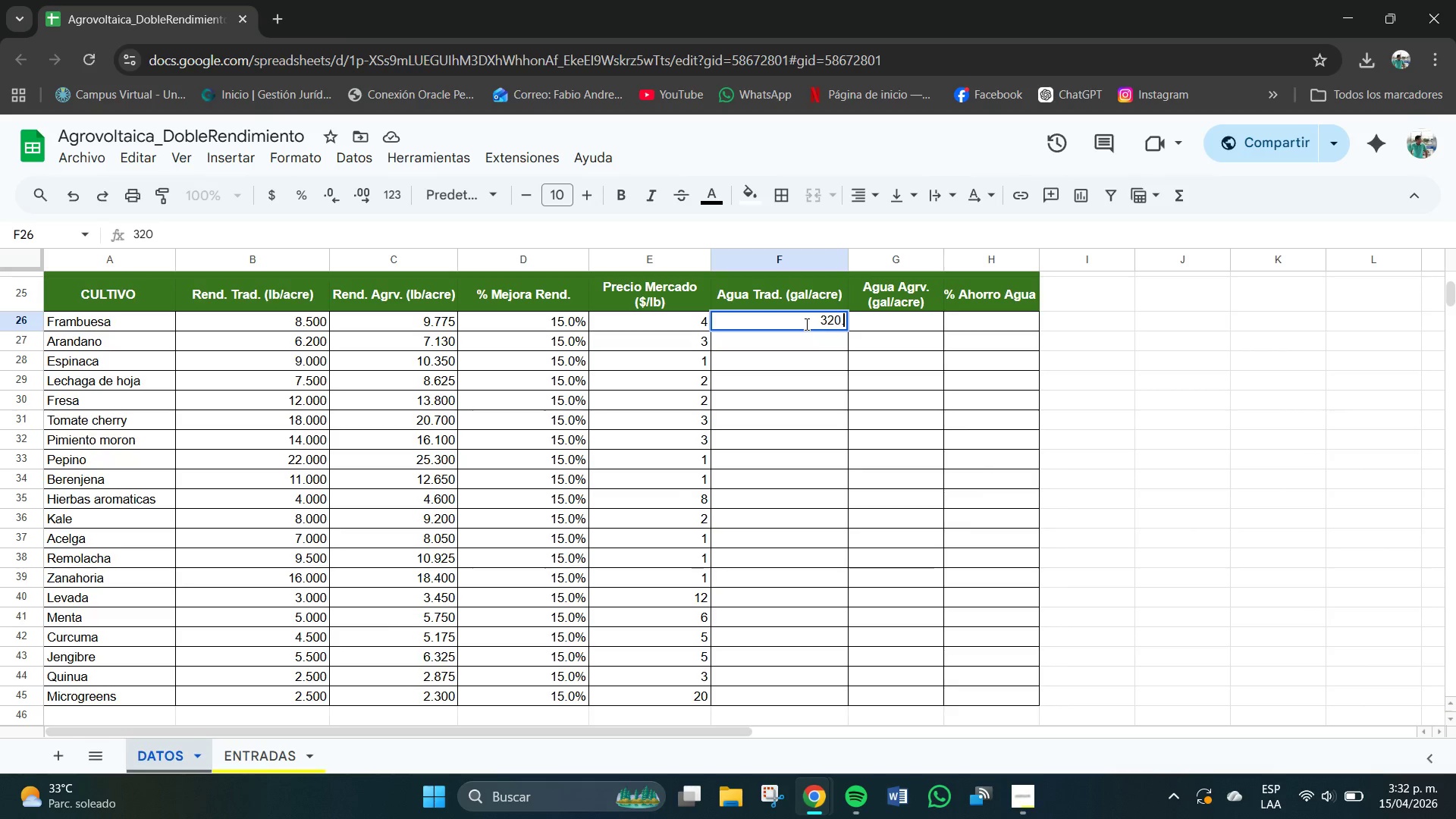 
key(Numpad0)
 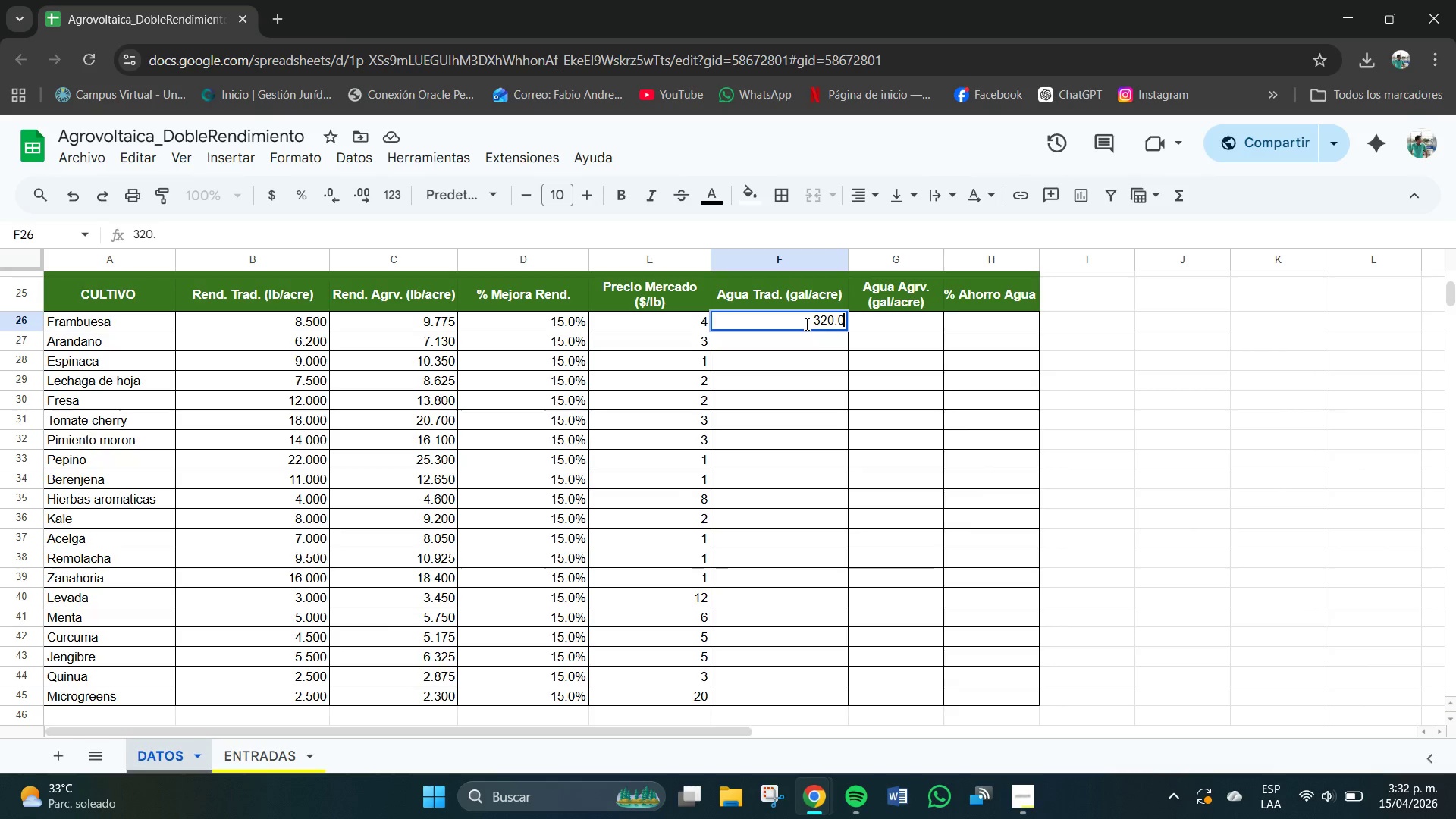 
key(Numpad0)
 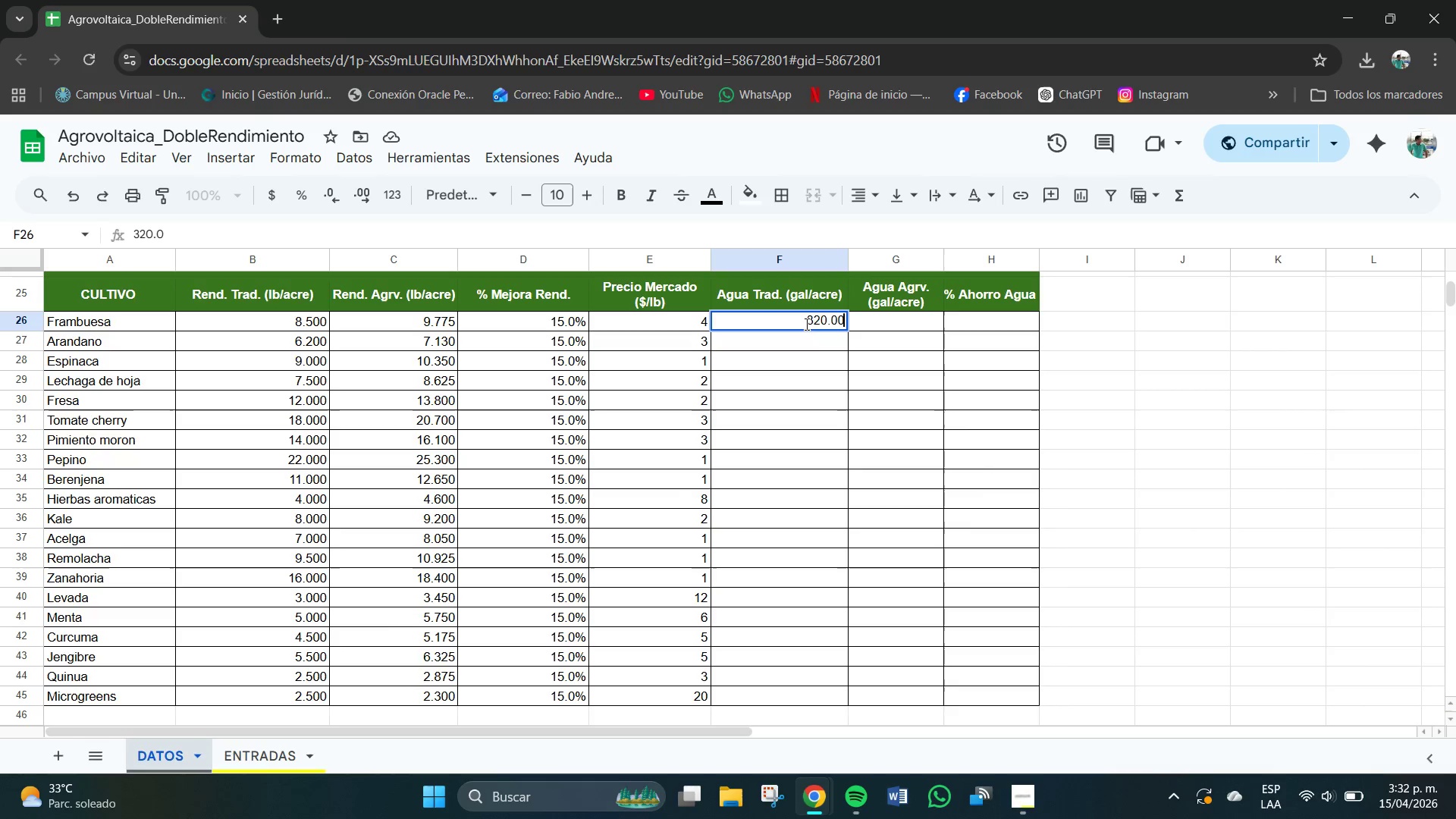 
key(Numpad0)
 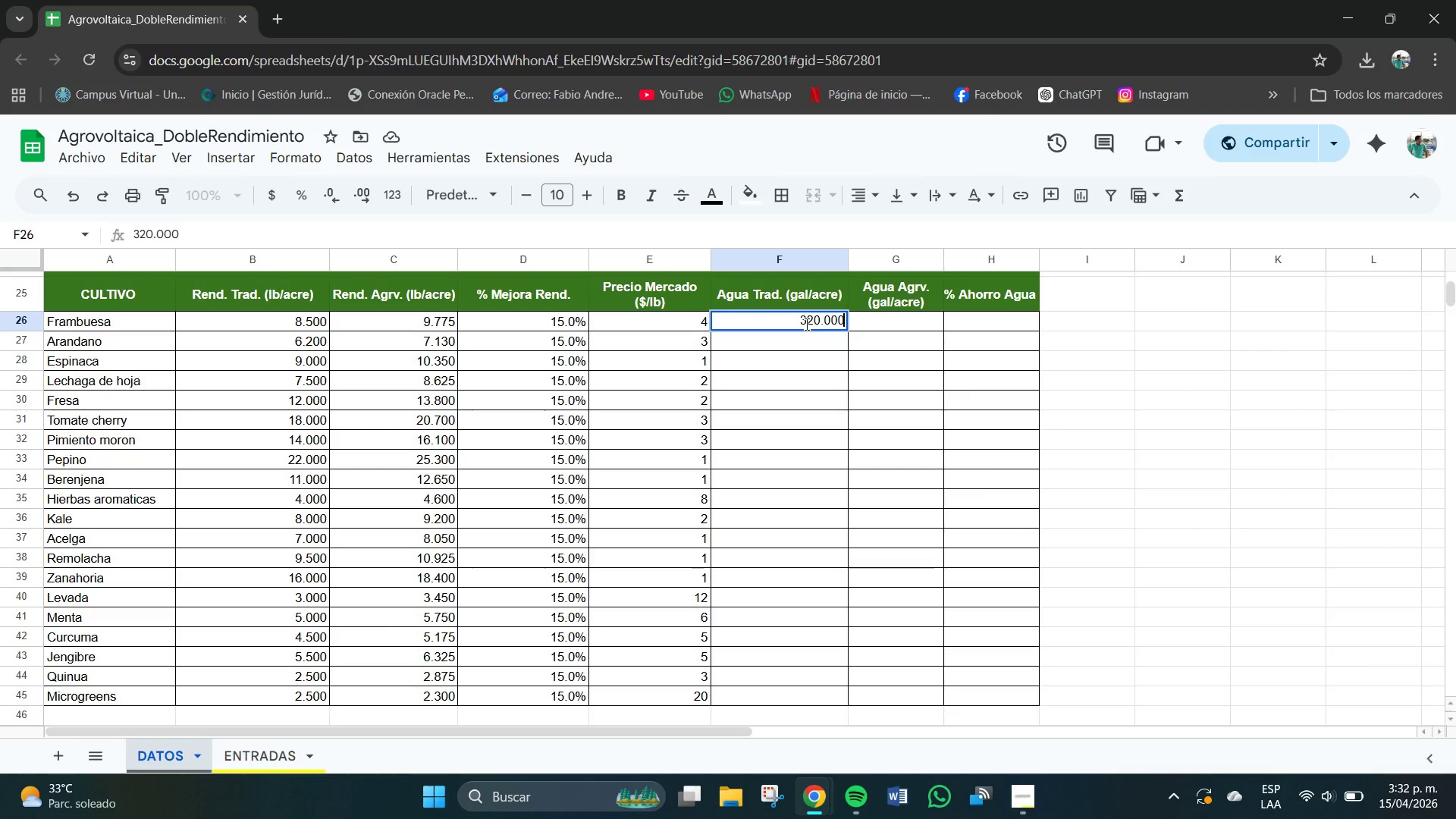 
key(NumpadEnter)
 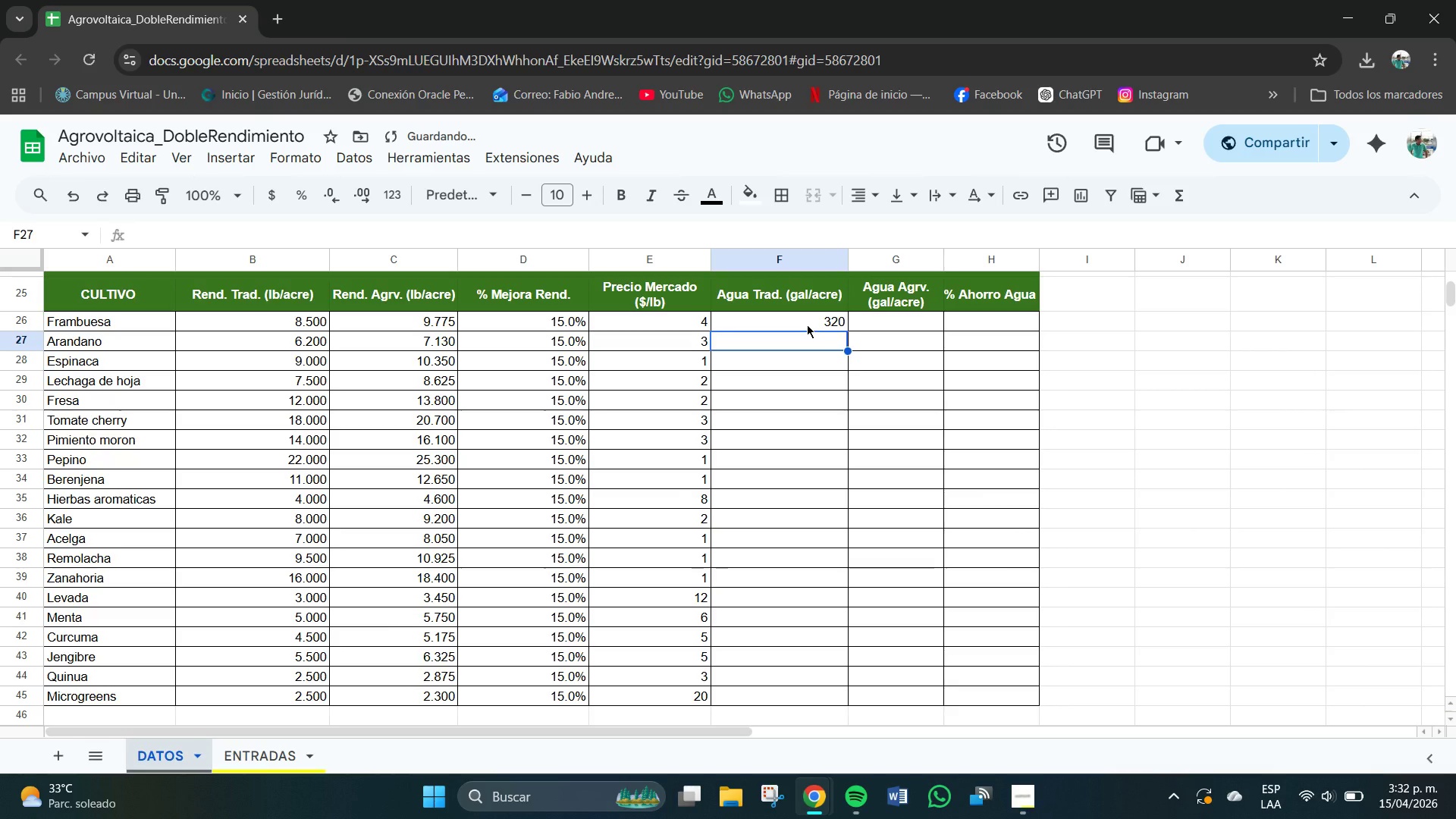 
key(Numpad2)
 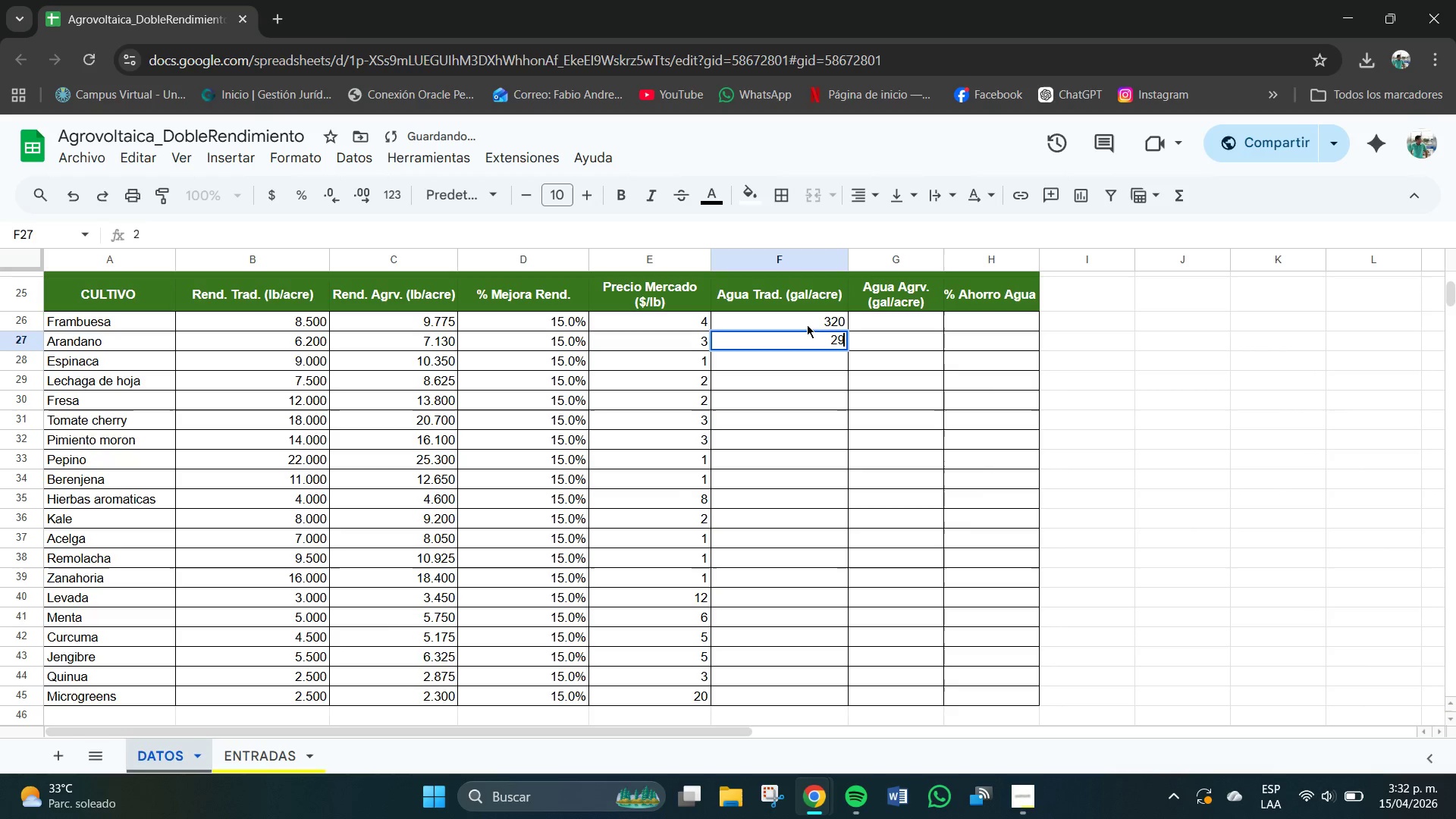 
key(Numpad9)
 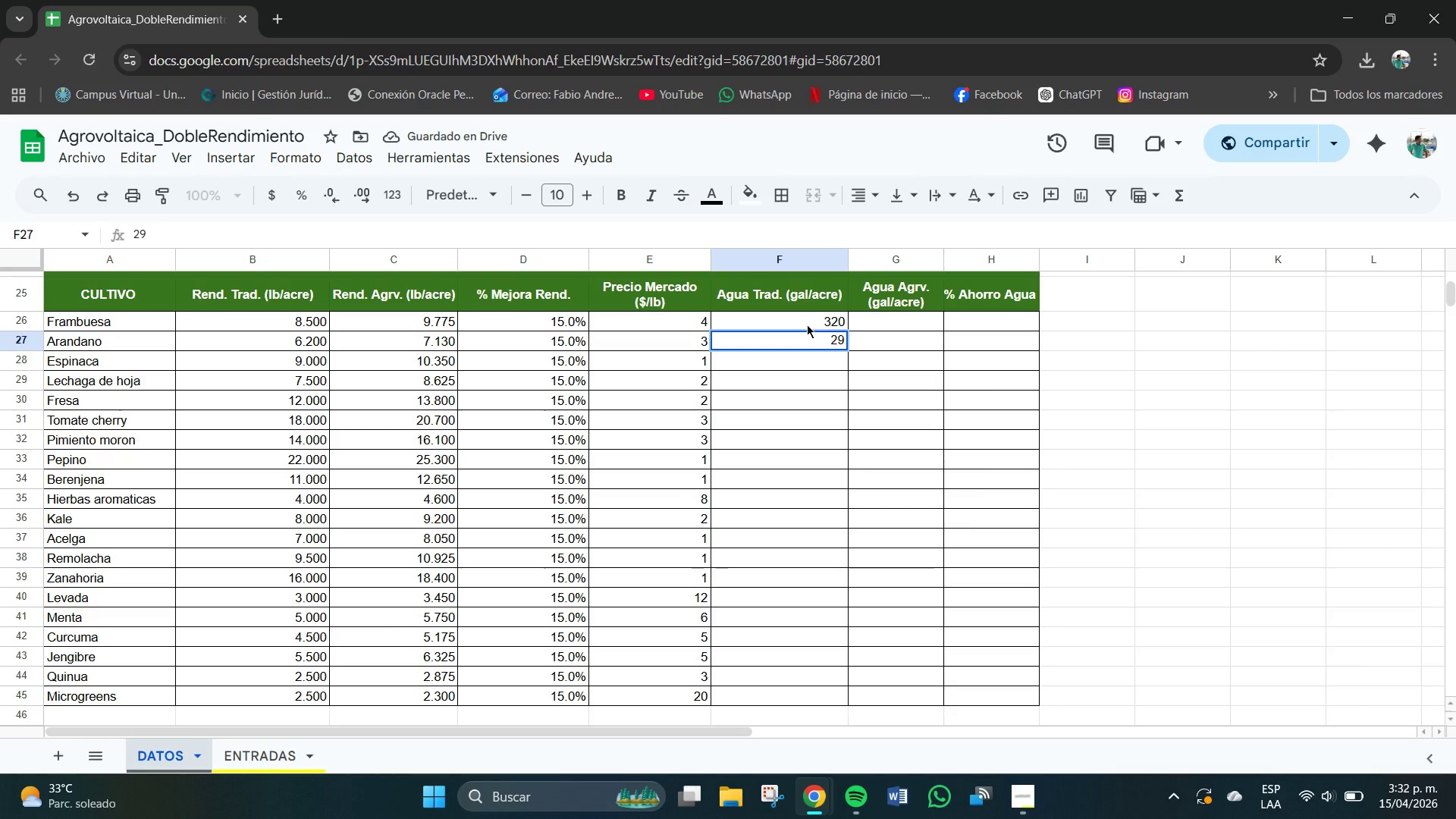 
key(Numpad0)
 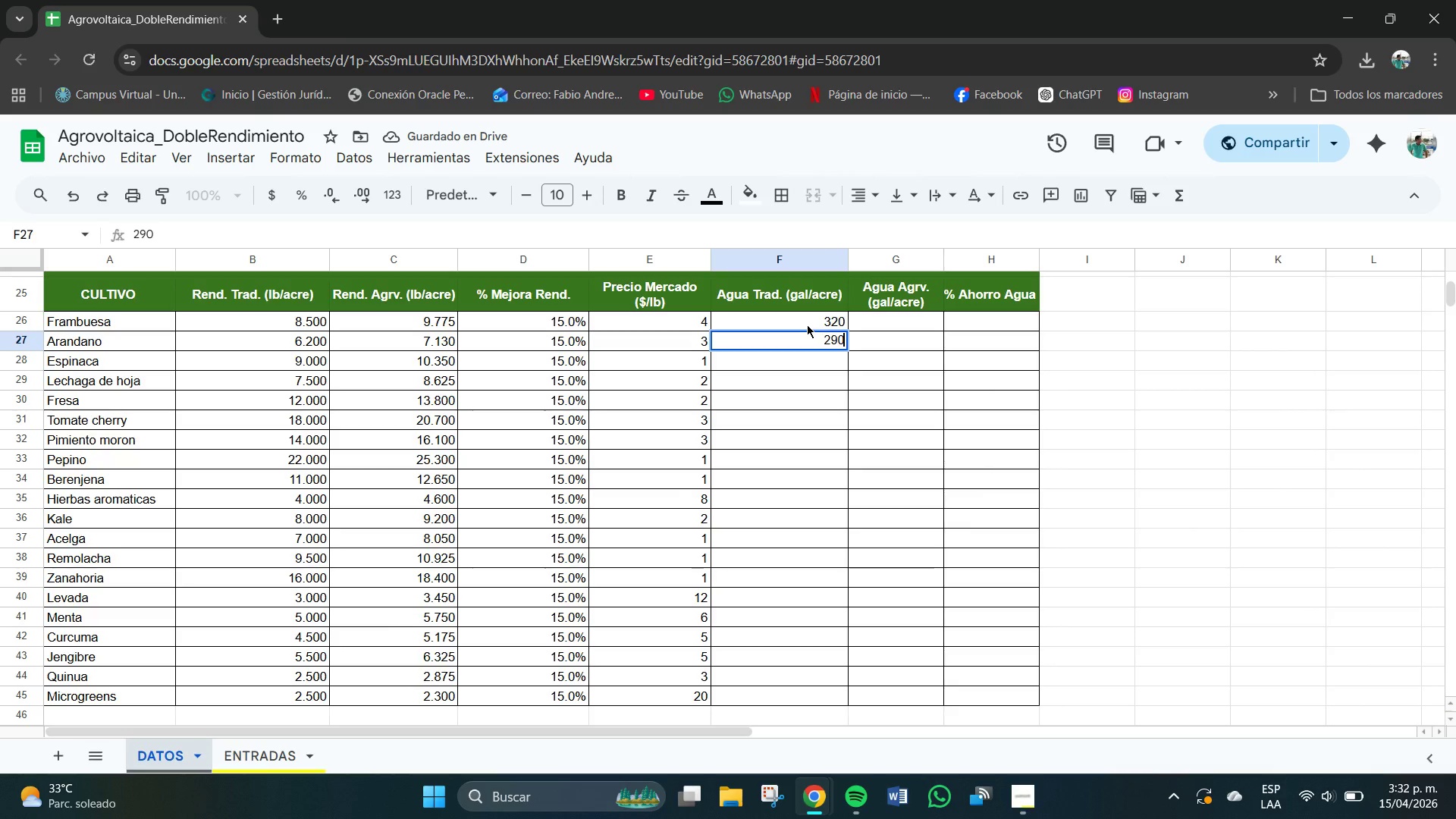 
key(NumpadEnter)
 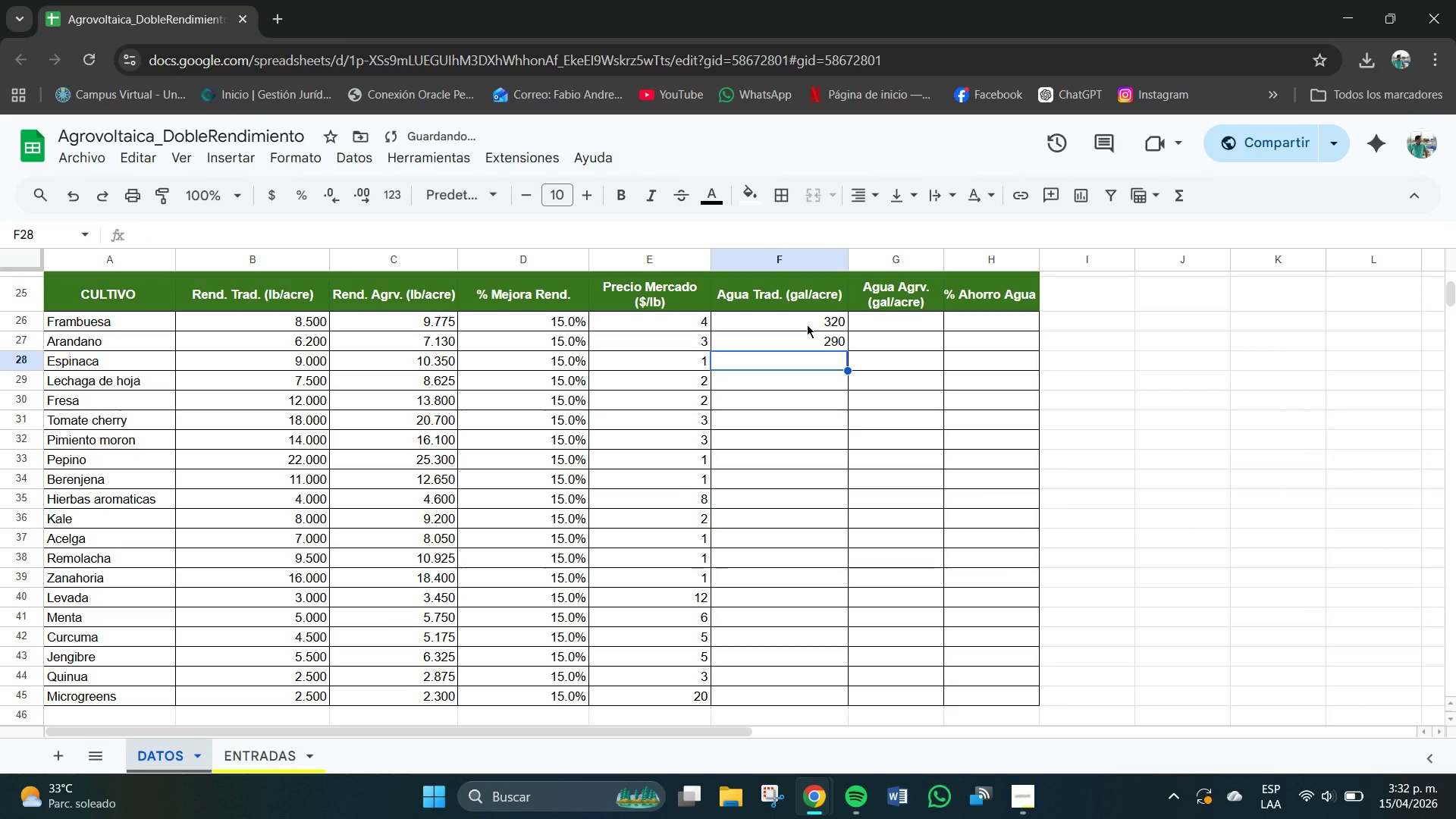 
key(Numpad2)
 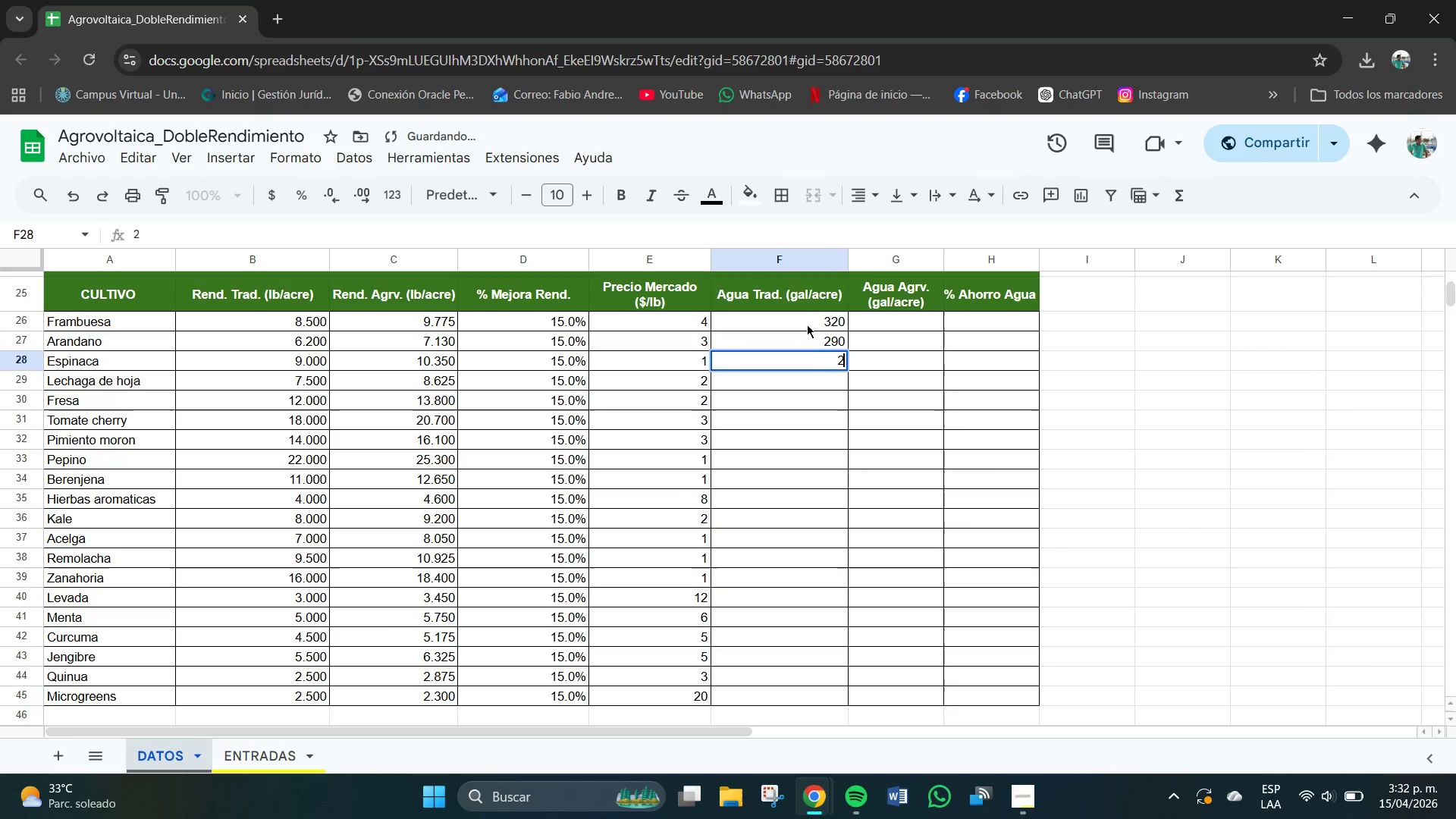 
key(Numpad8)
 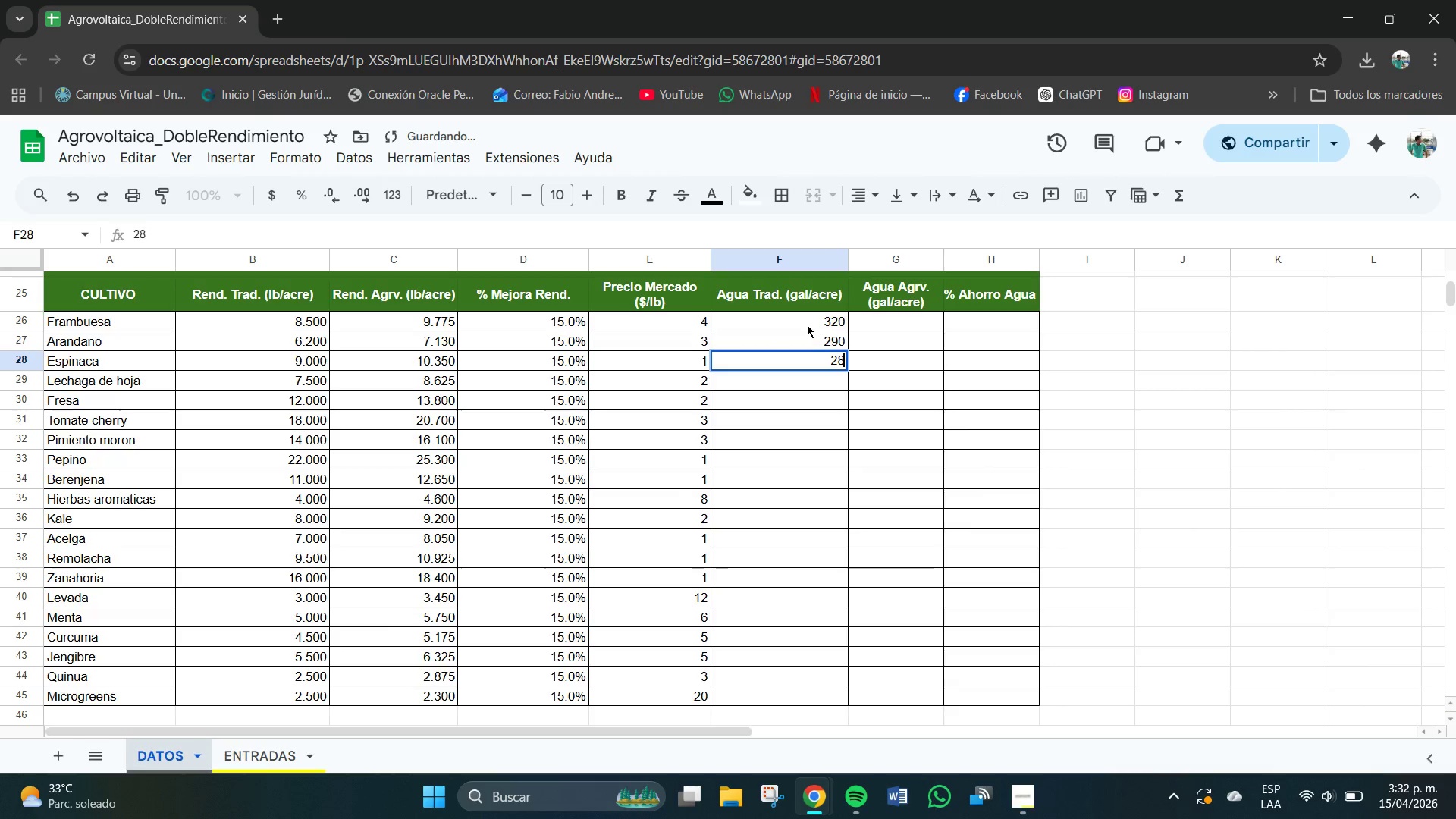 
key(Numpad0)
 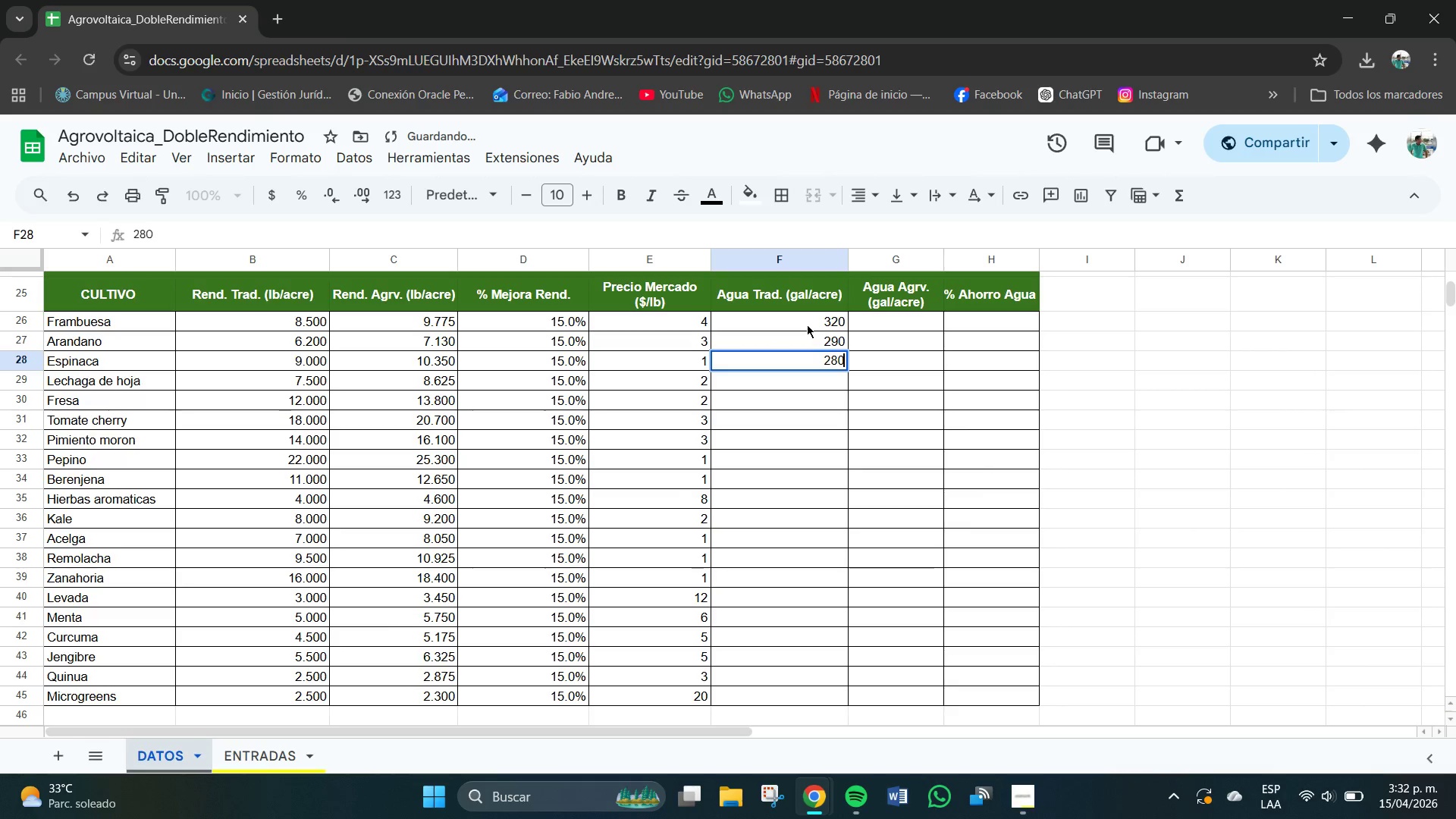 
key(NumpadEnter)
 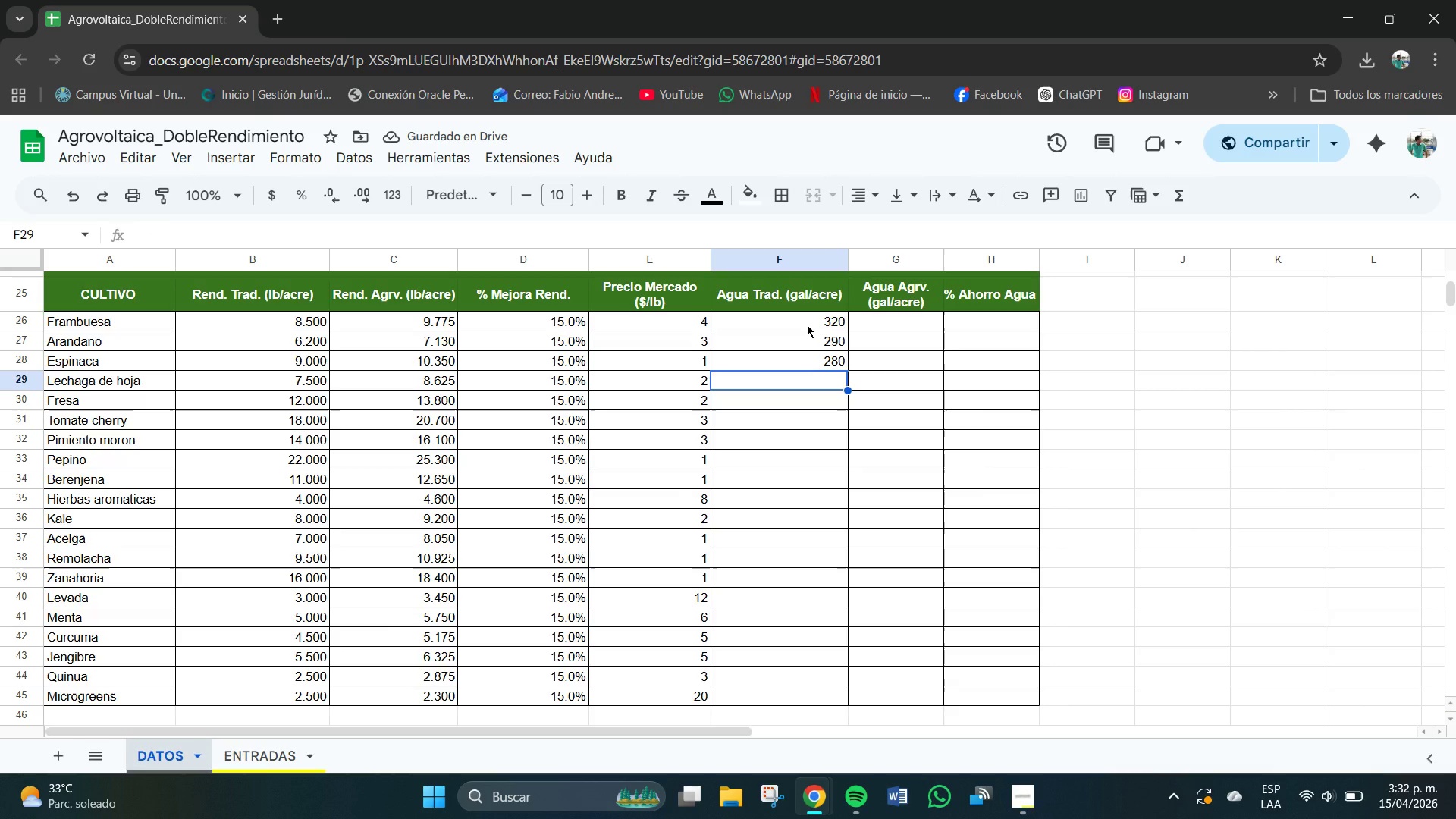 
key(Numpad2)
 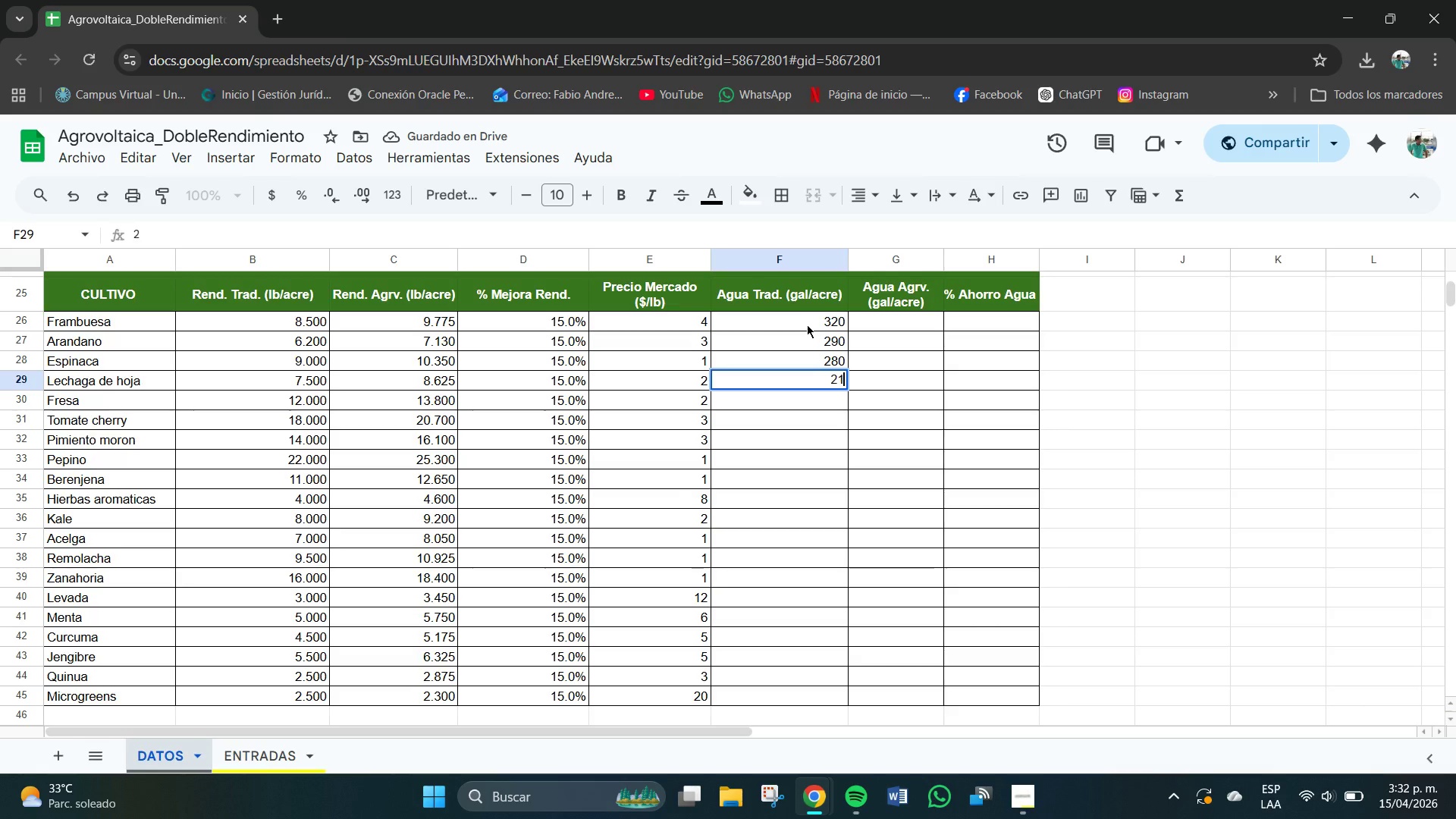 
key(Numpad1)
 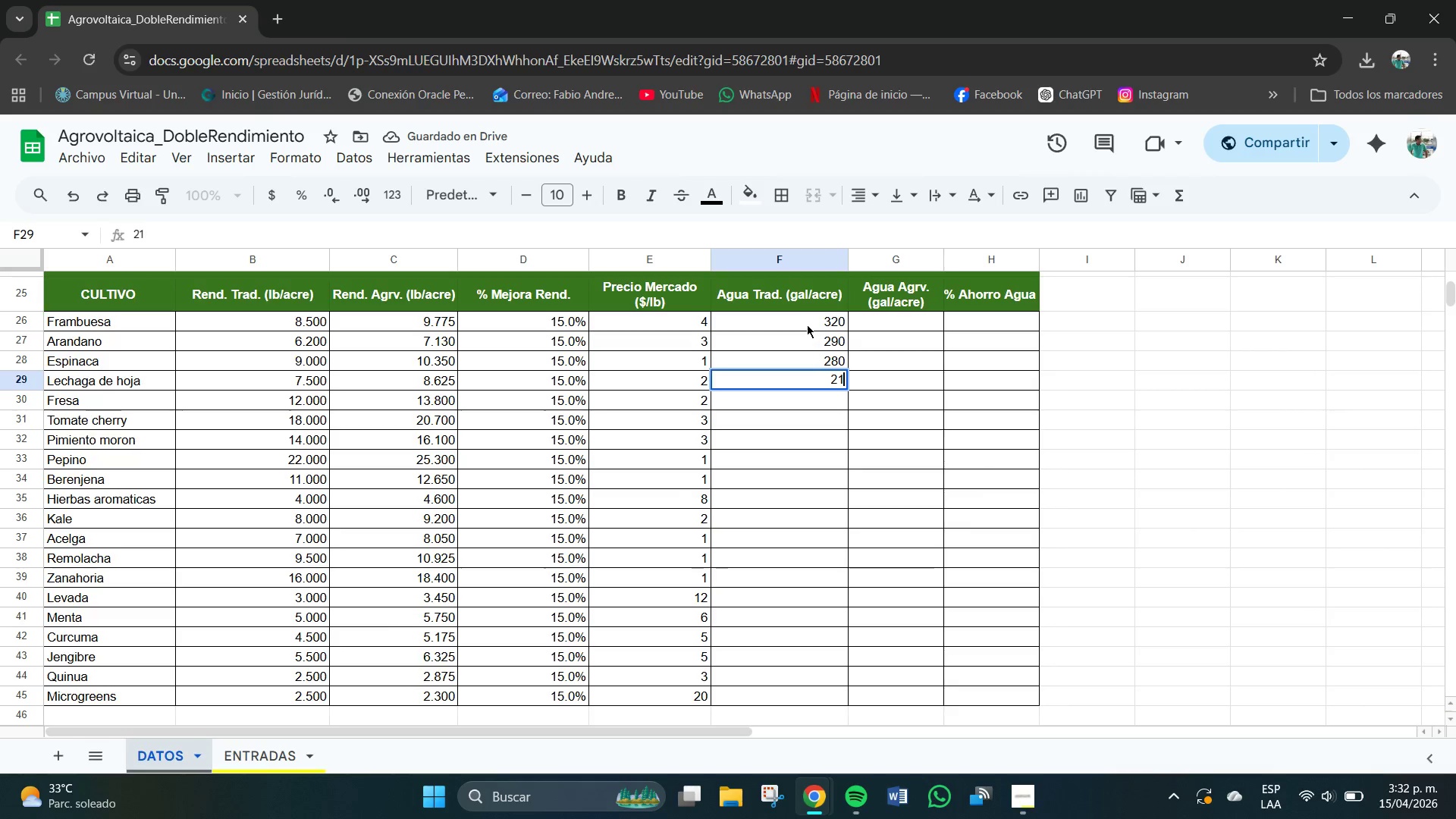 
key(Numpad0)
 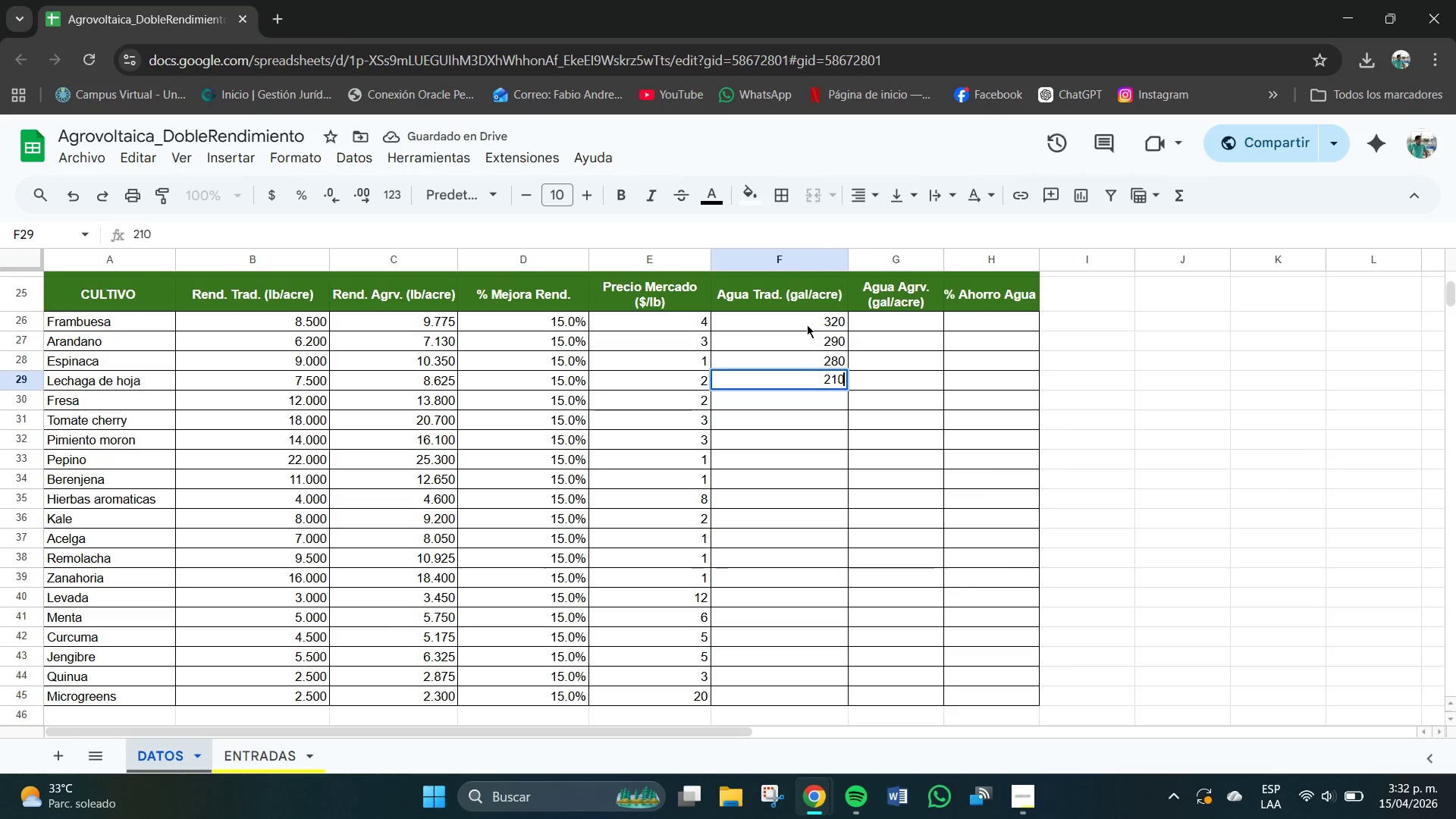 
key(NumpadEnter)
 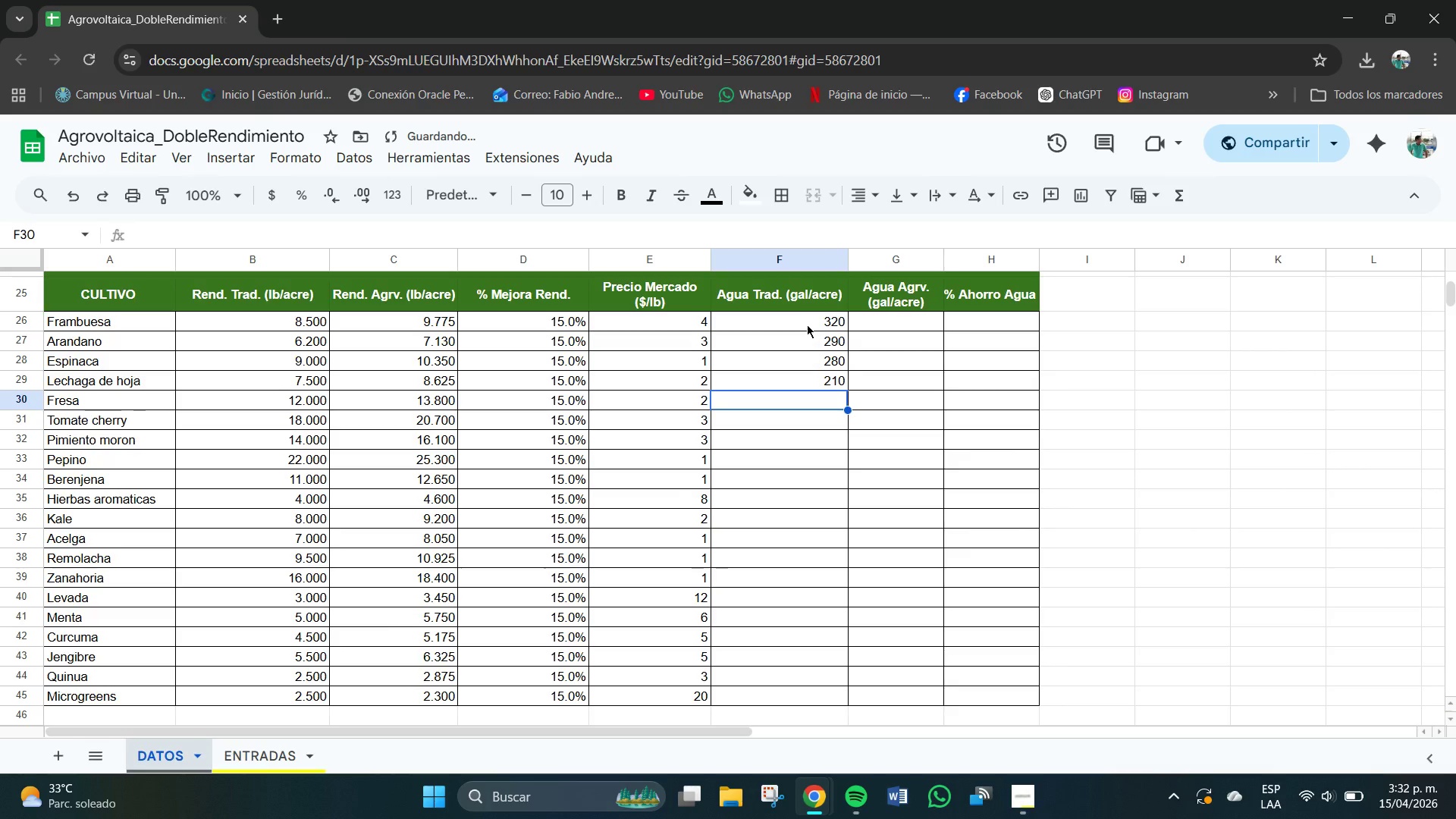 
key(Numpad3)
 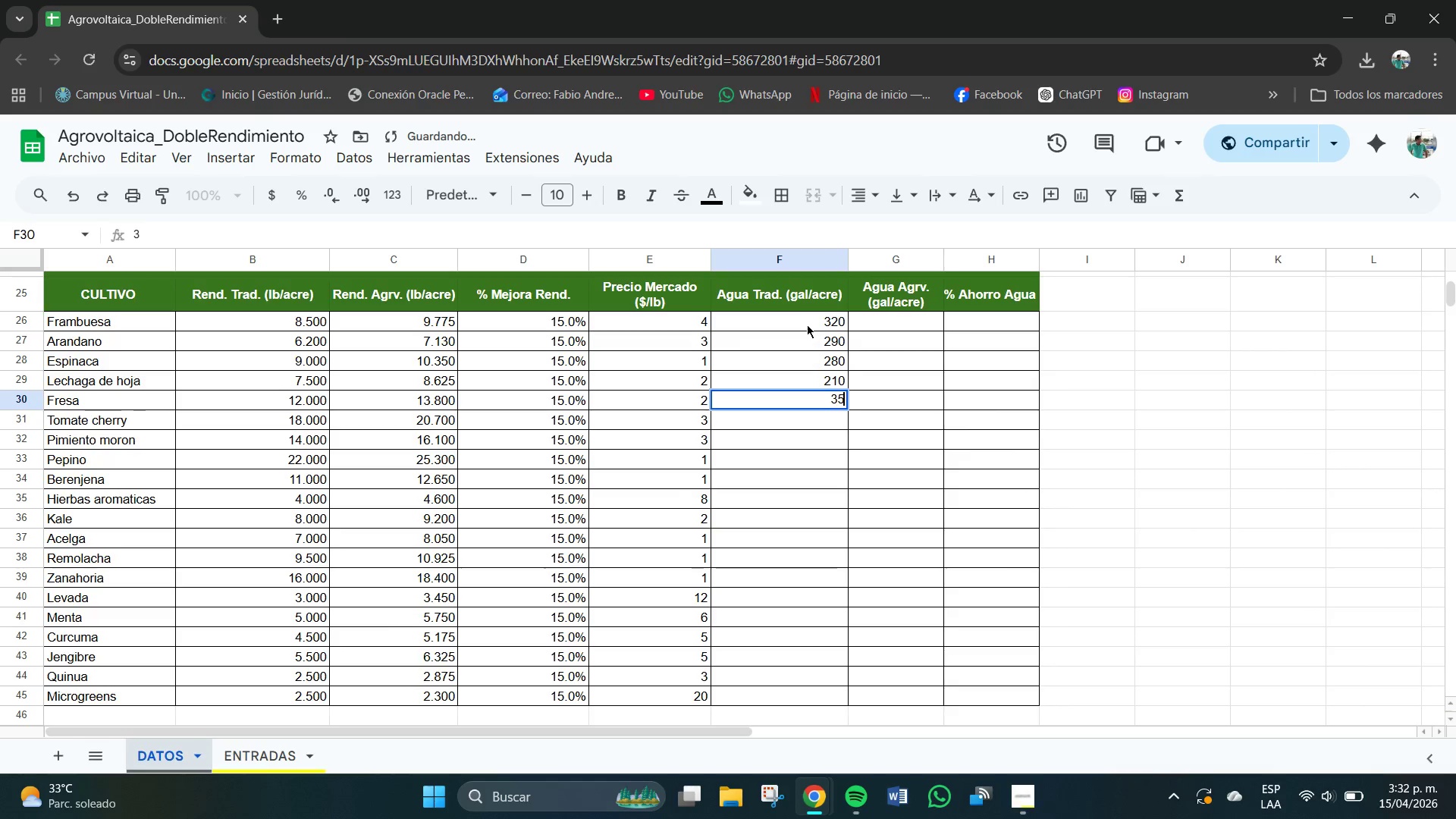 
key(Numpad5)
 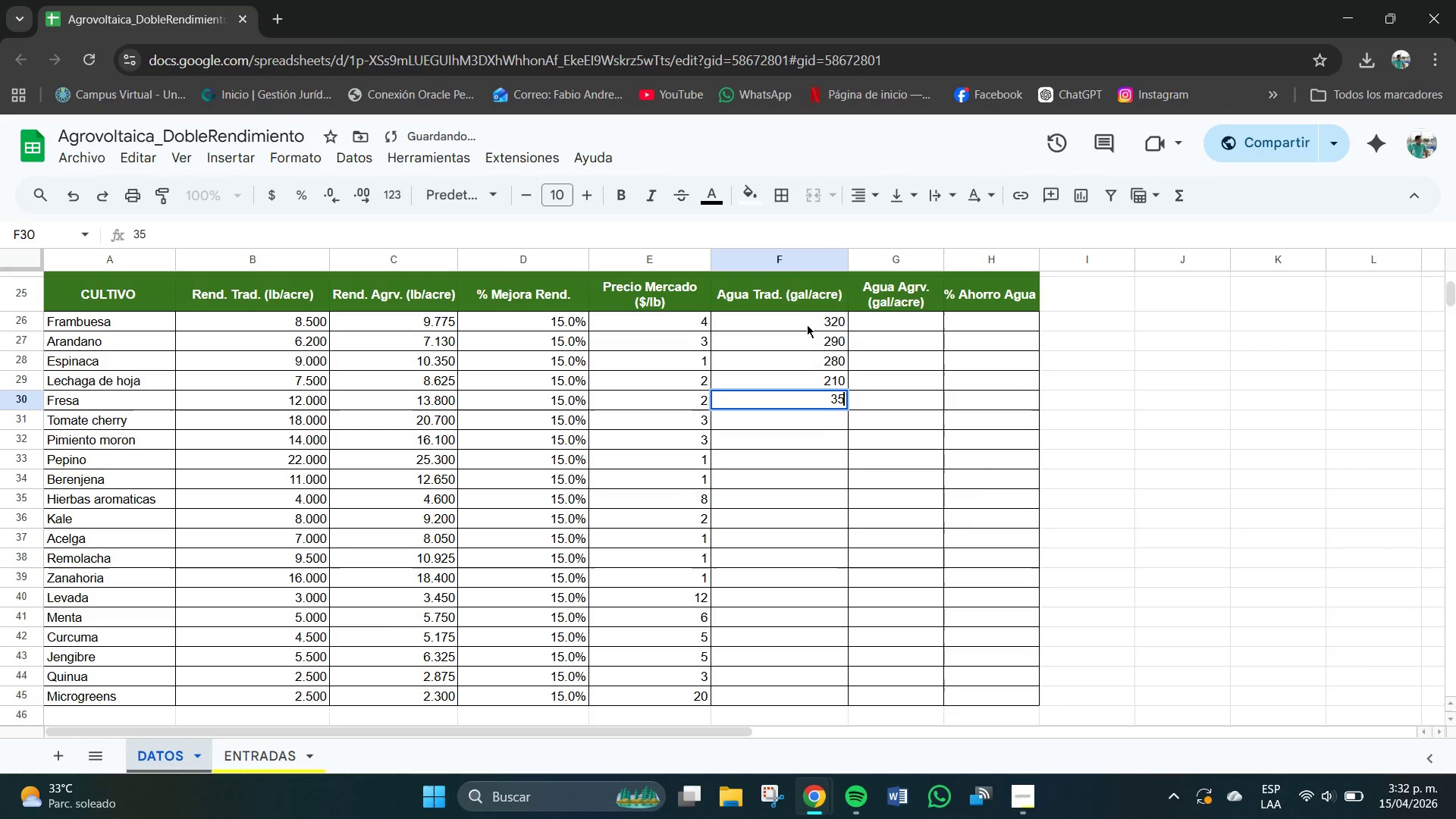 
key(Numpad0)
 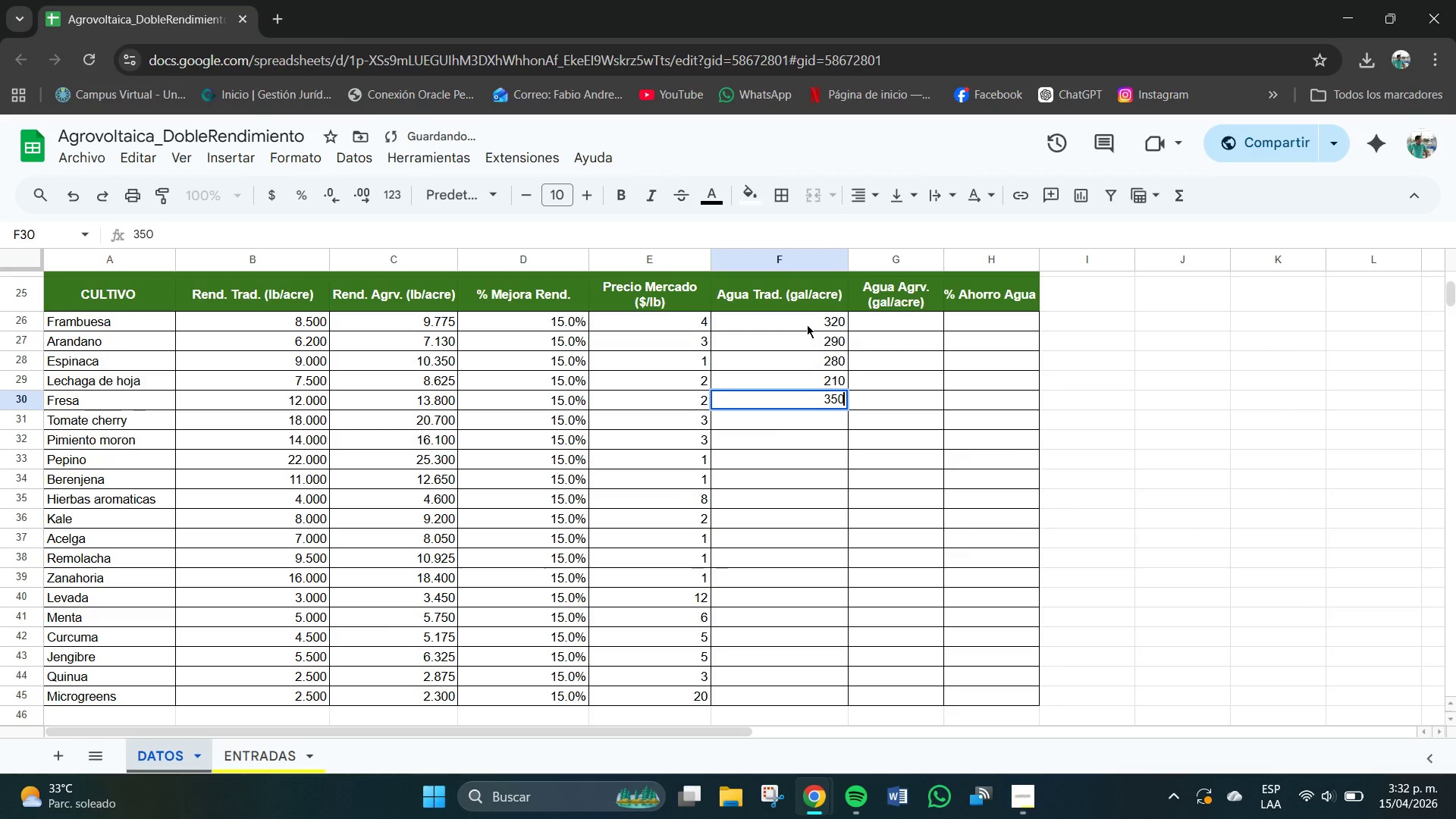 
key(NumpadEnter)
 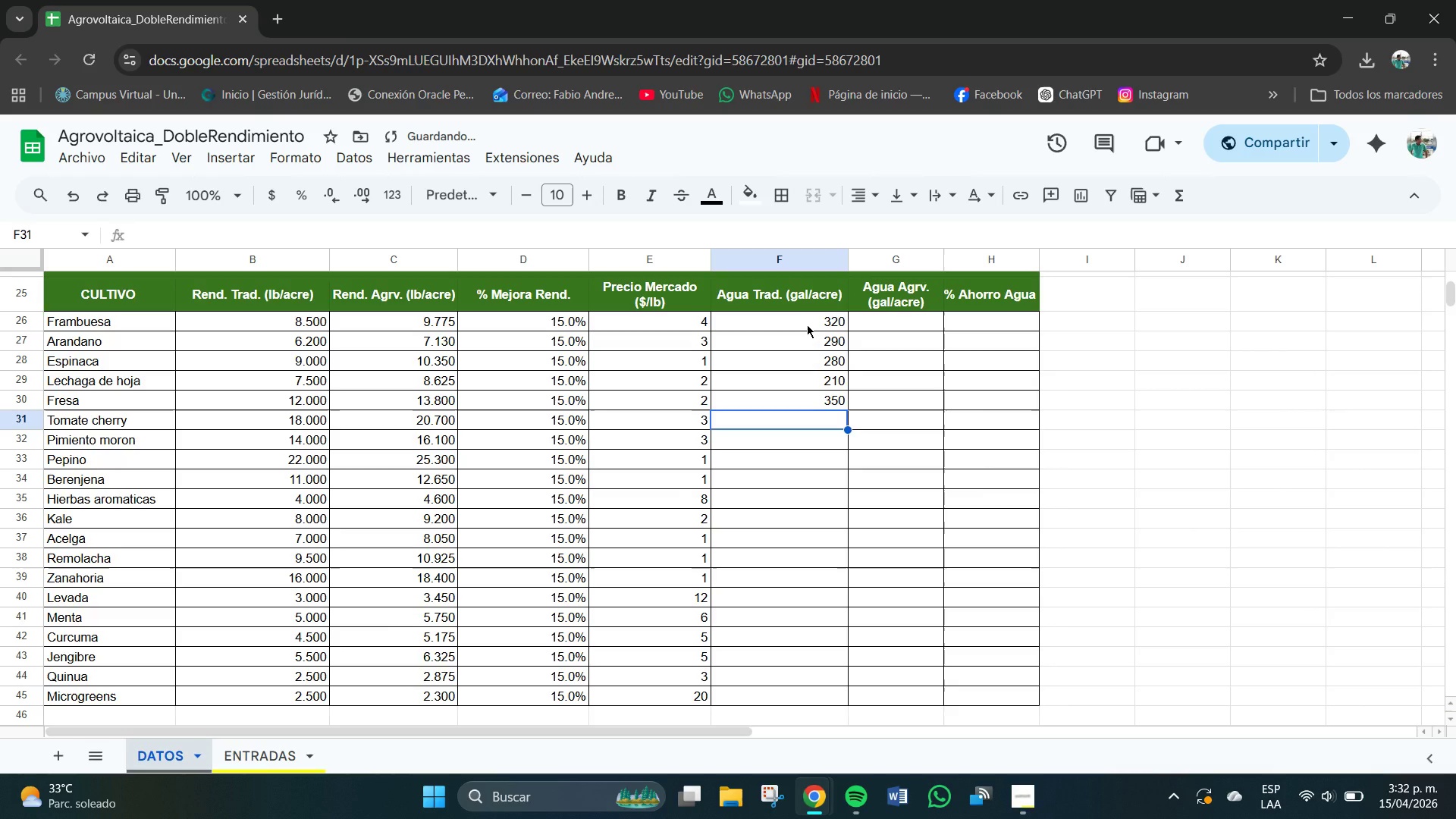 
key(Numpad4)
 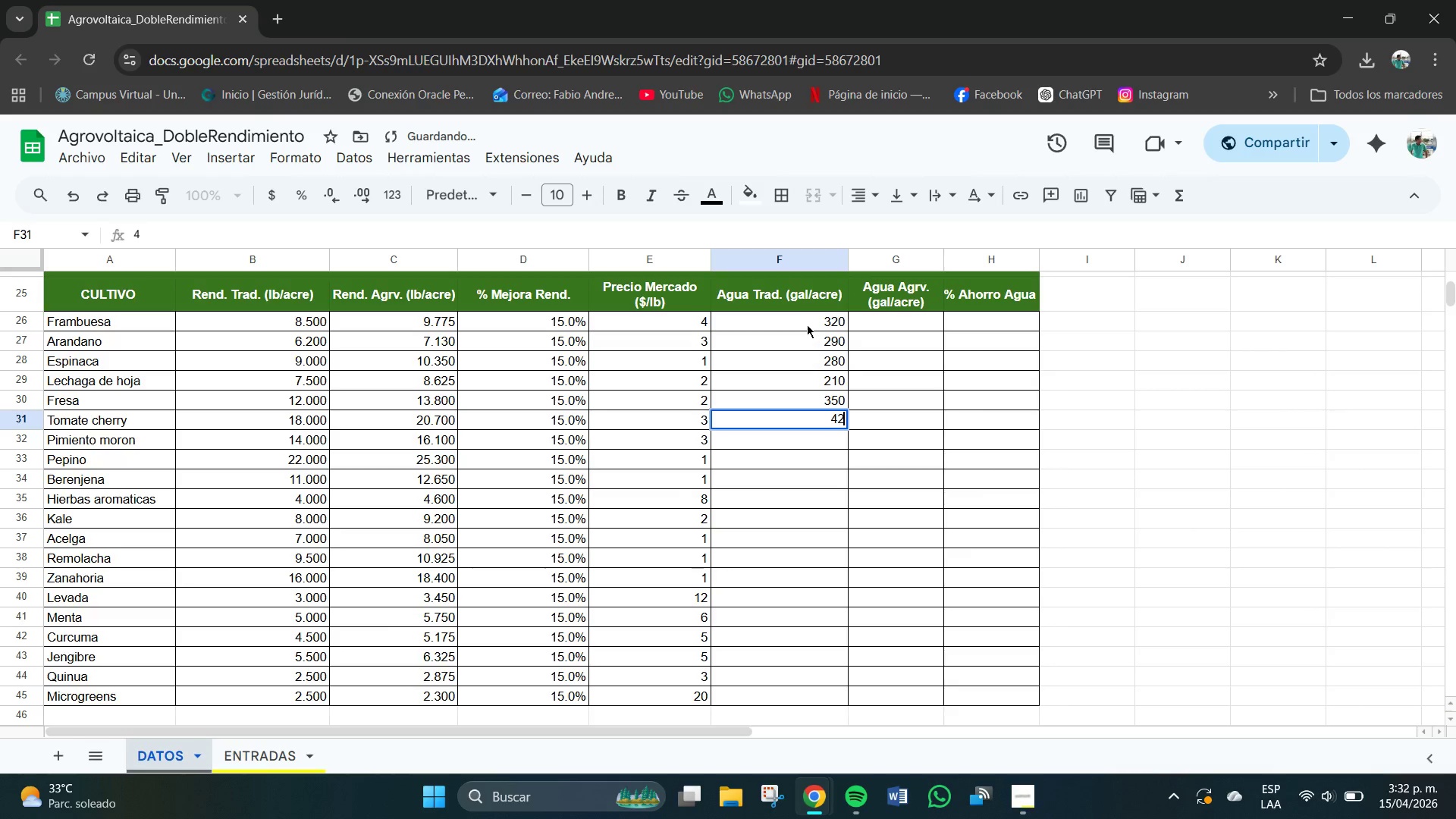 
key(Numpad2)
 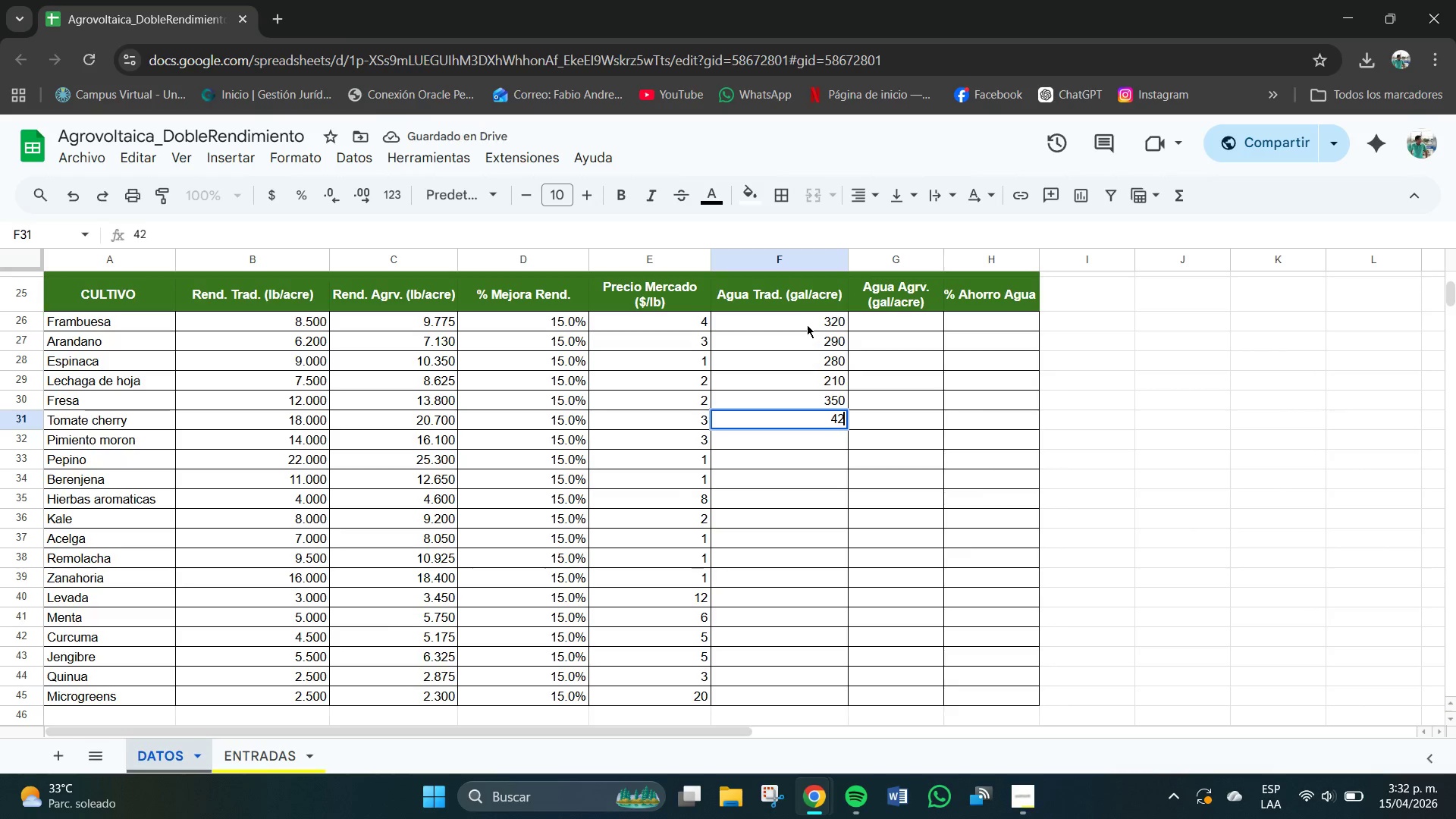 
key(Numpad0)
 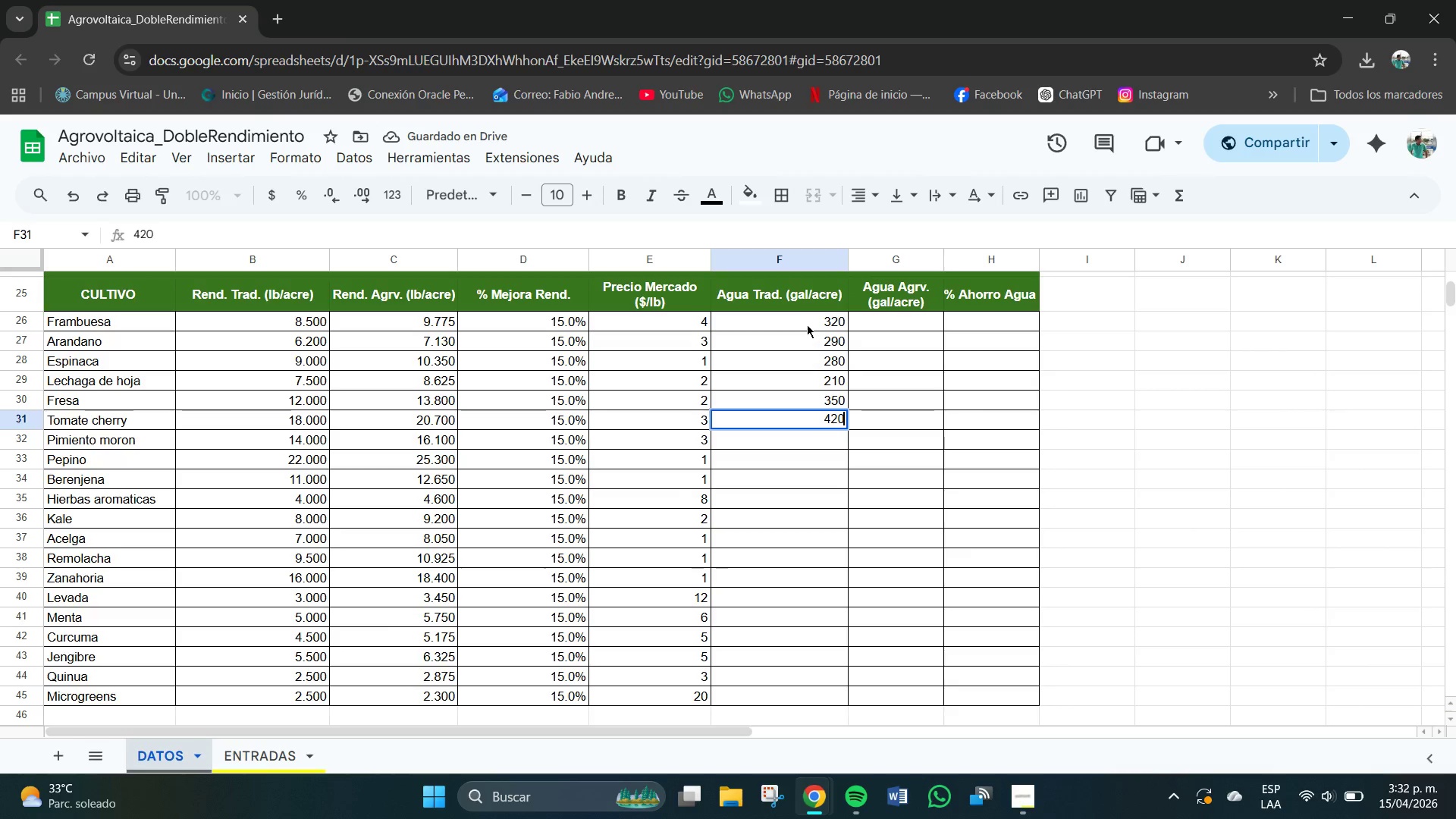 
key(NumpadEnter)
 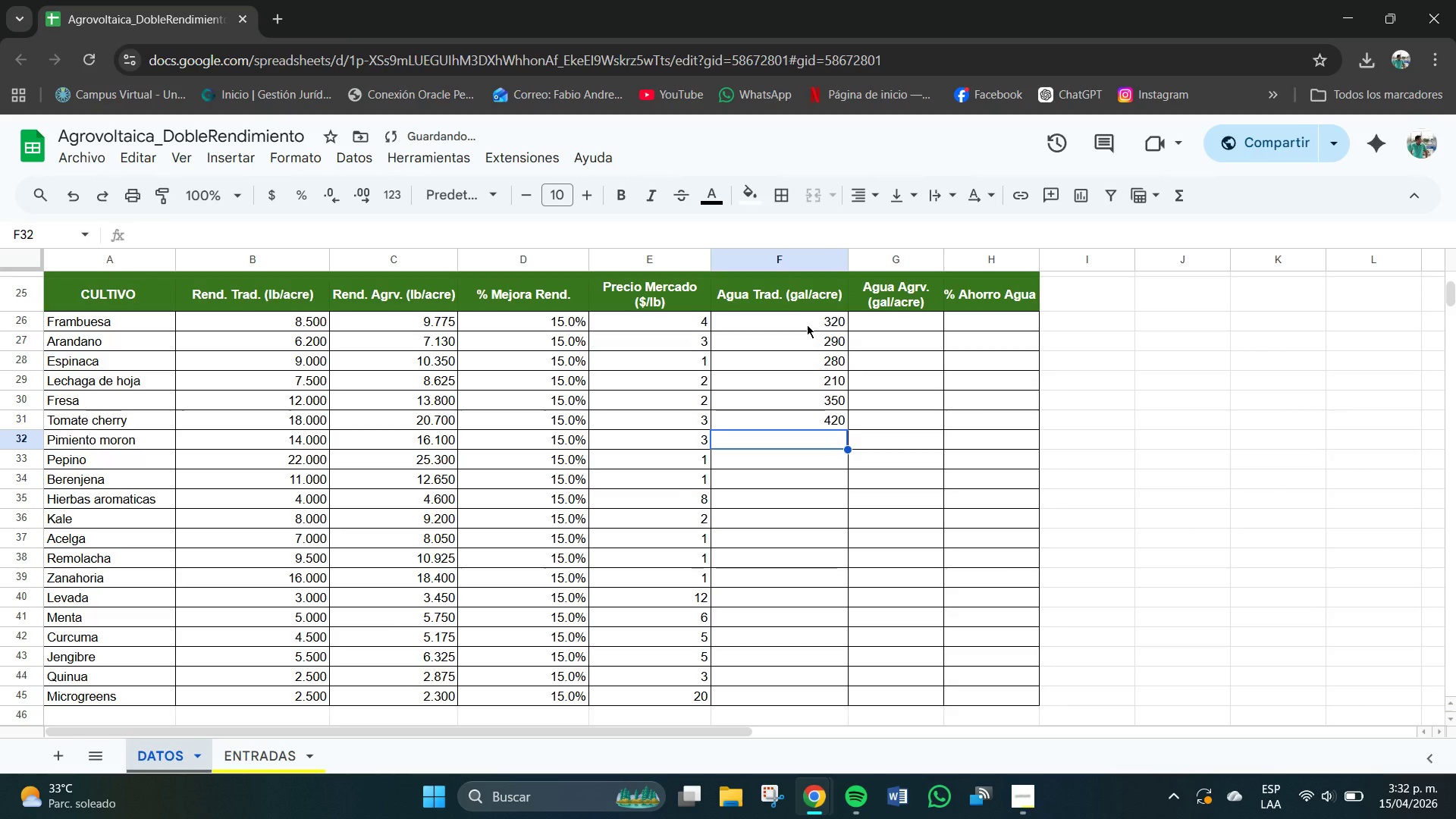 
key(Numpad3)
 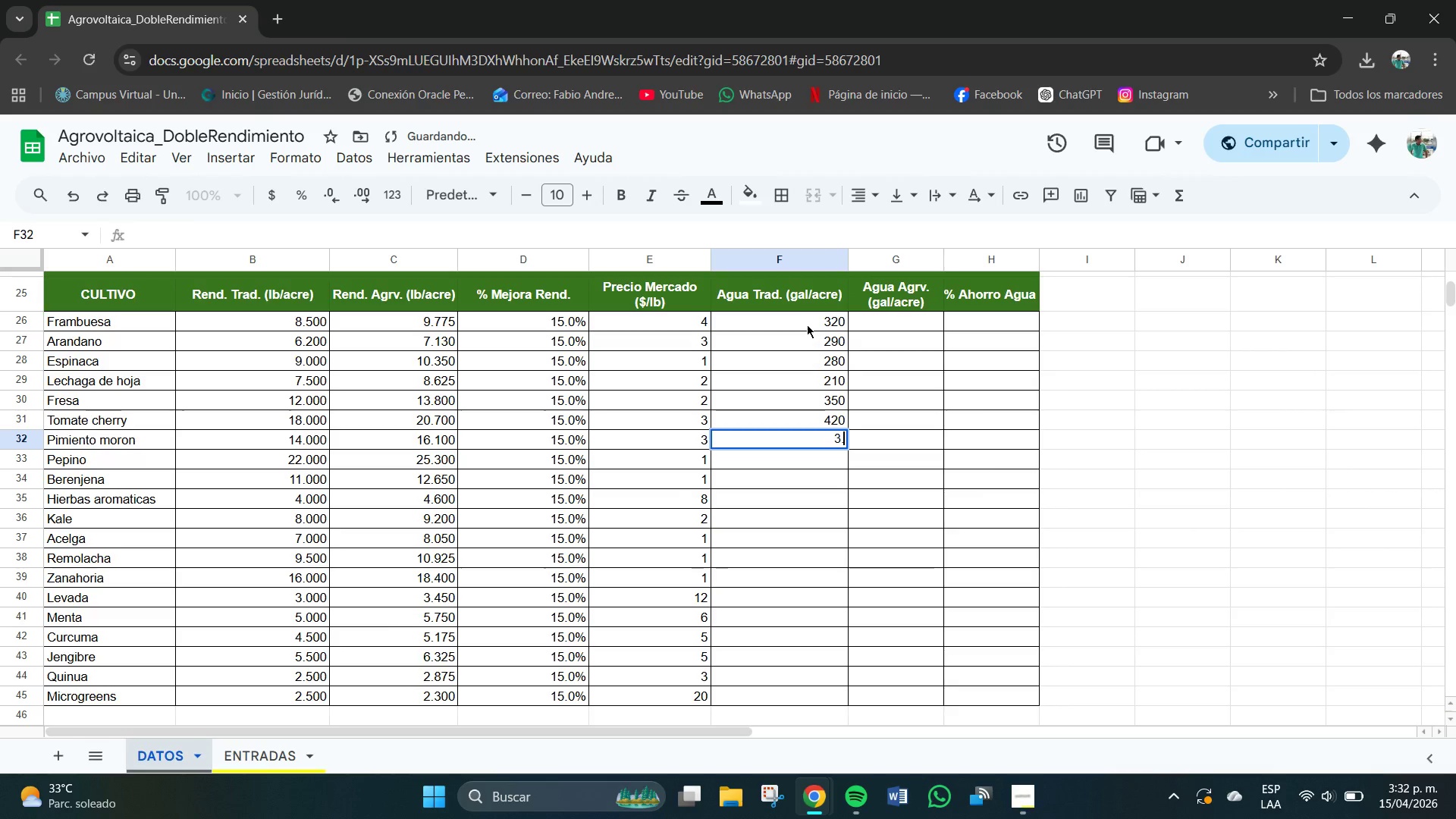 
key(NumpadDecimal)
 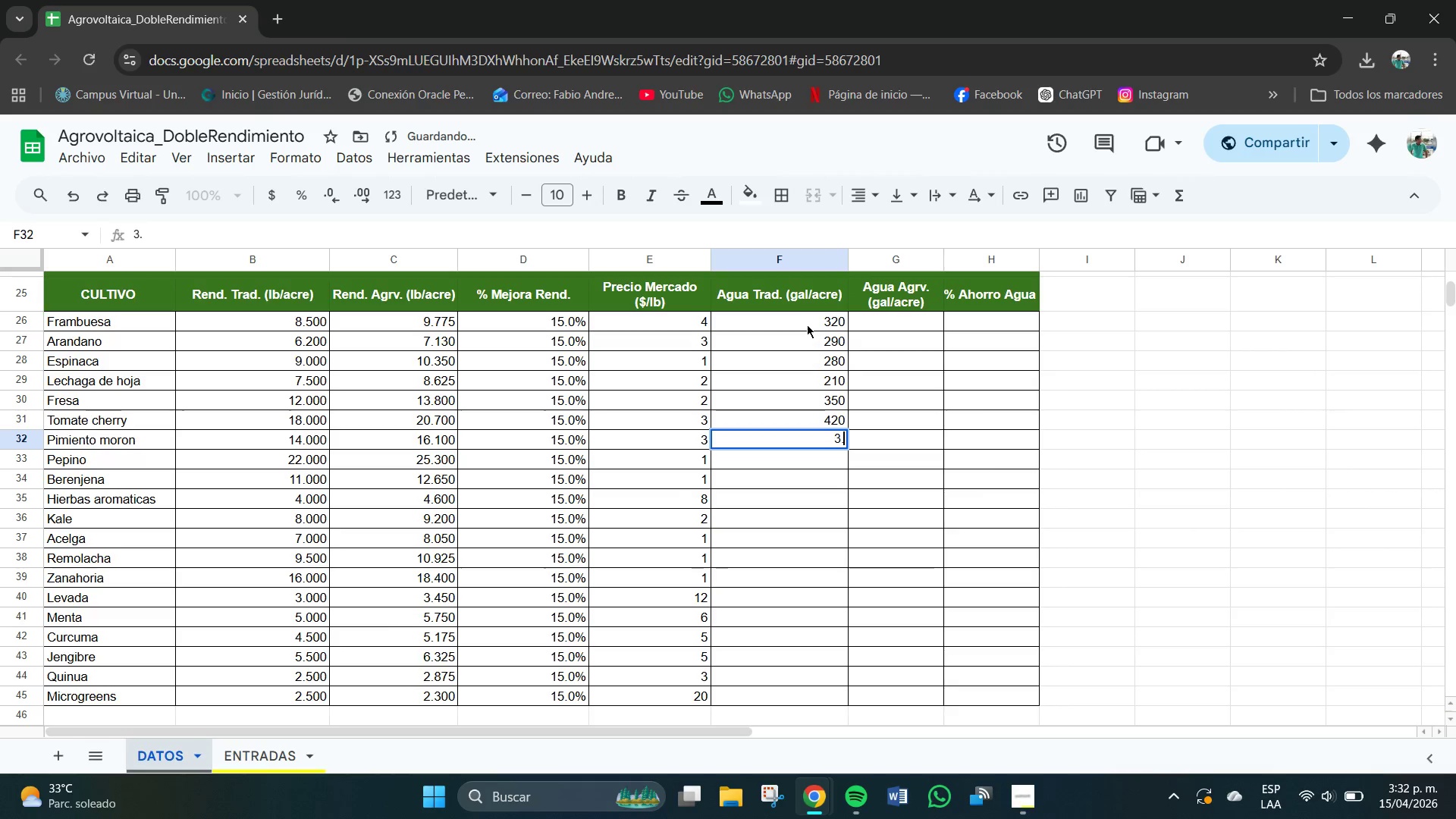 
key(Numpad8)
 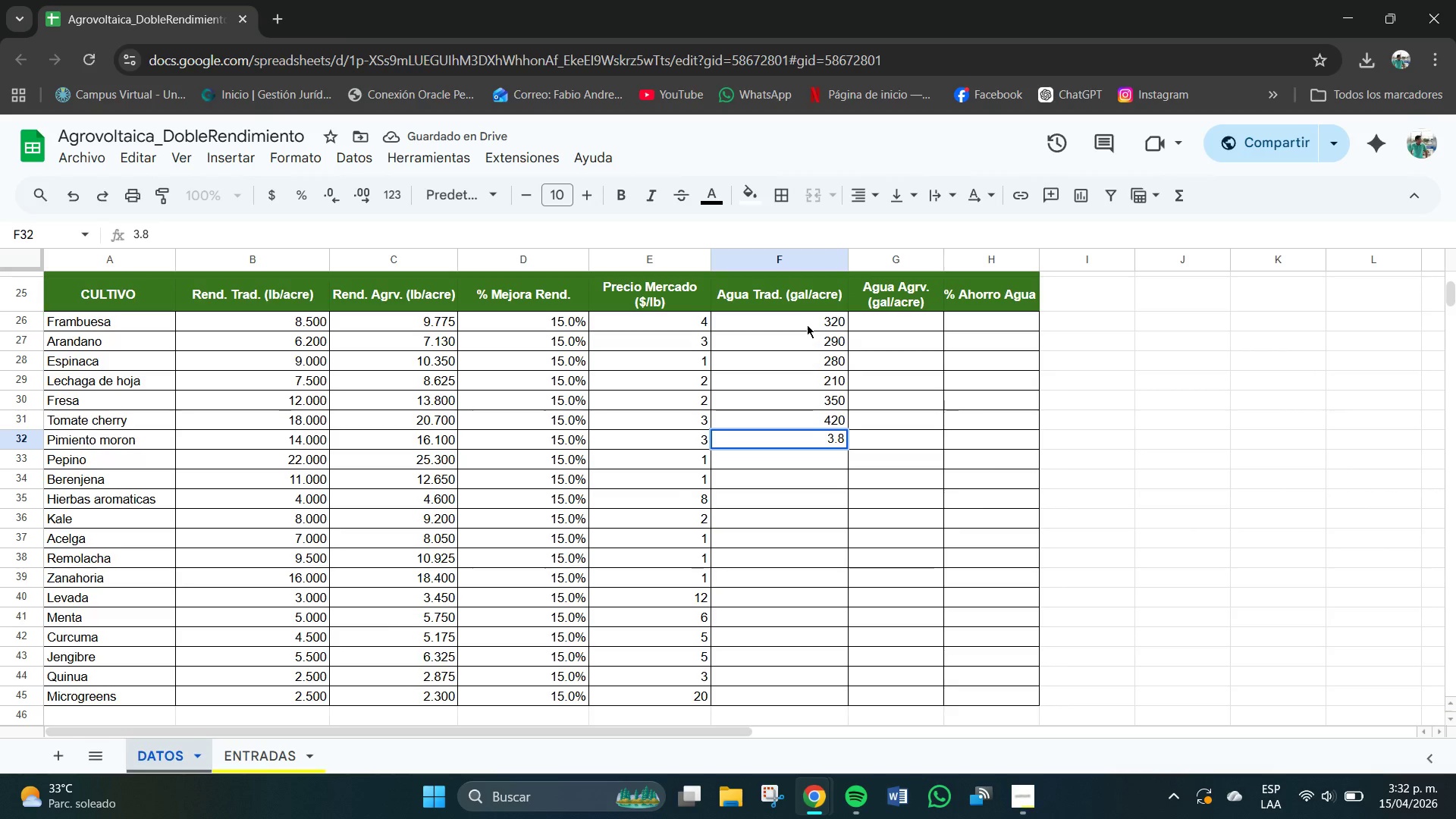 
key(Backspace)
 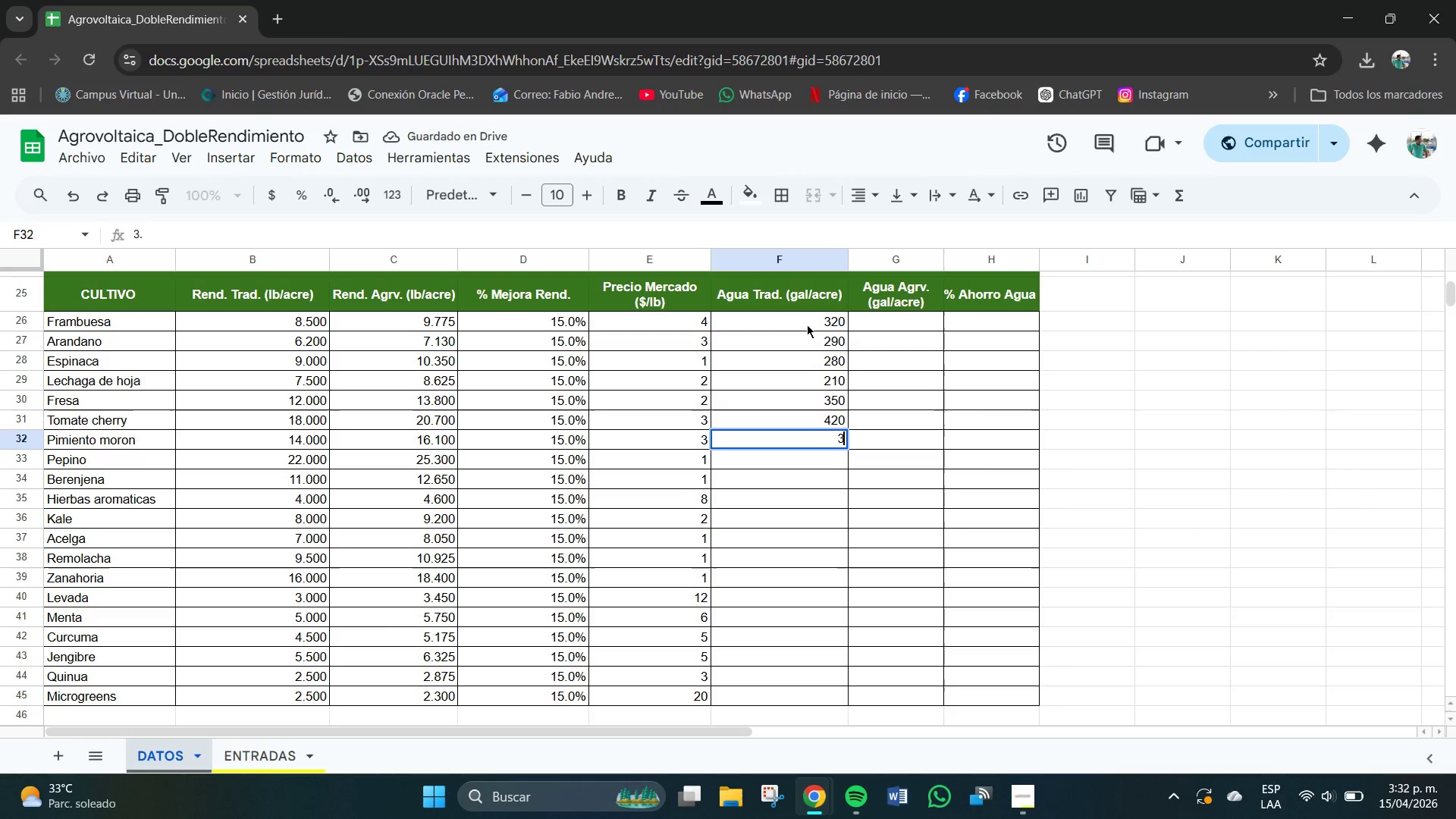 
key(Backspace)
 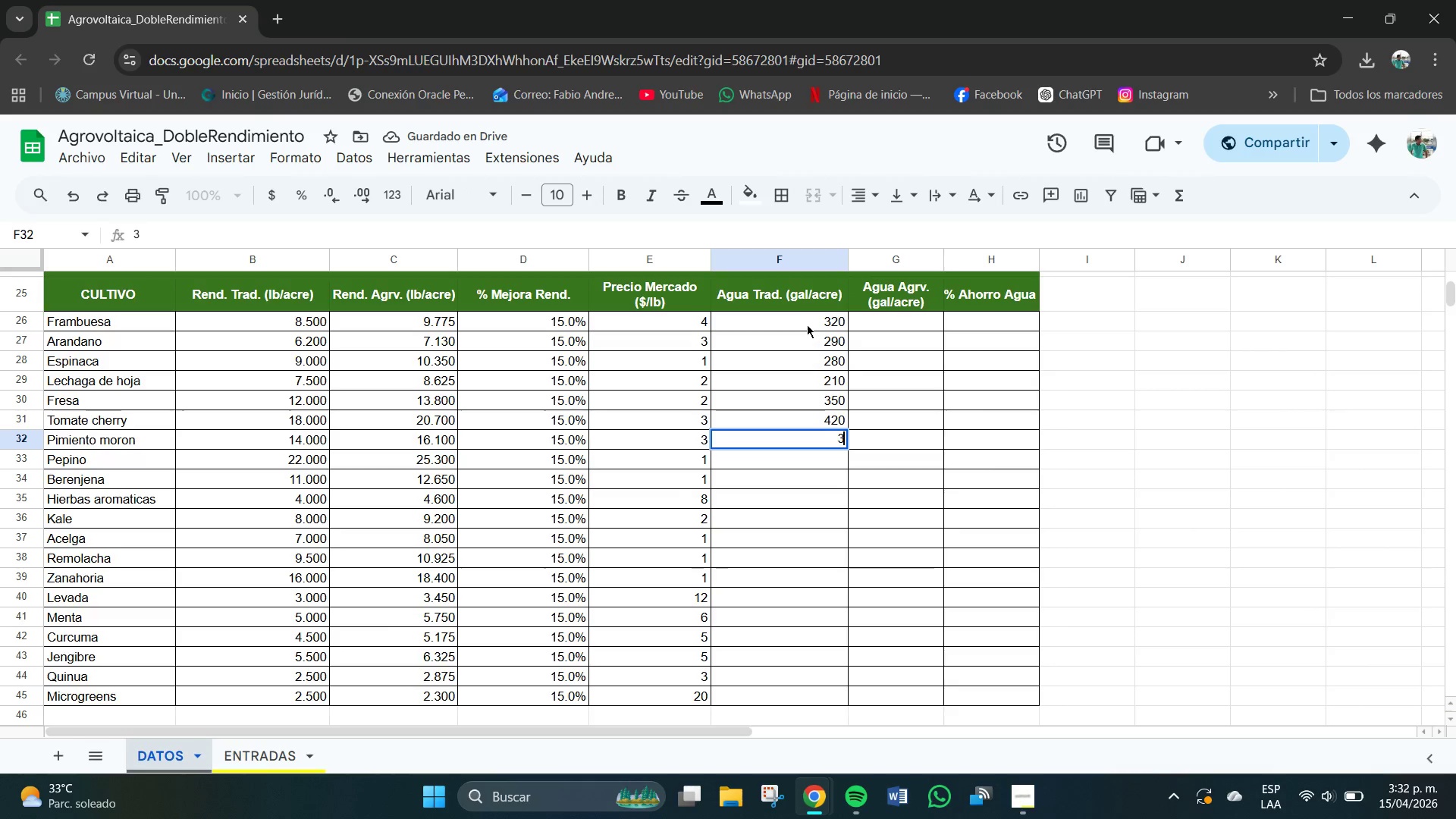 
key(Numpad8)
 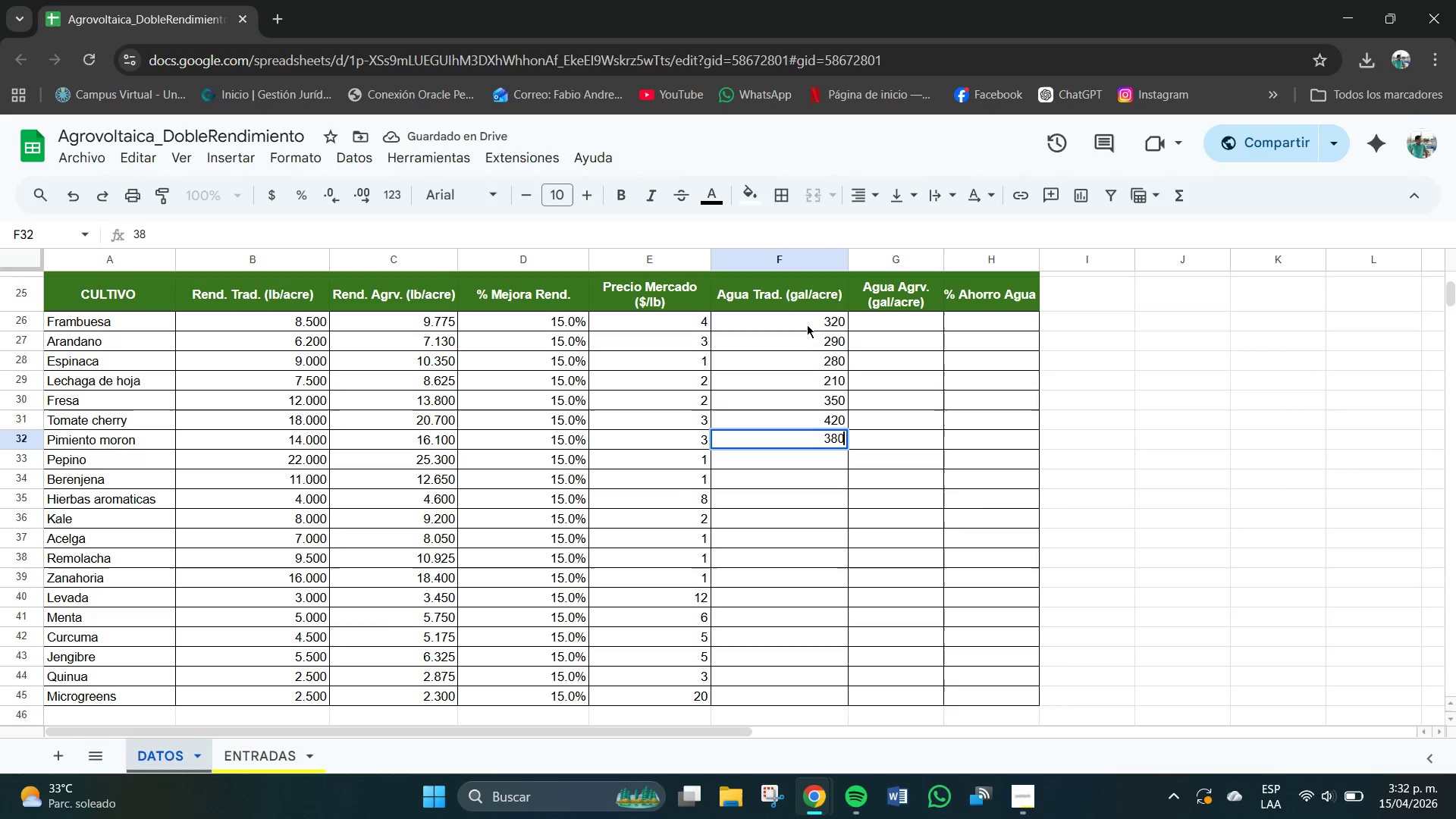 
key(Numpad0)
 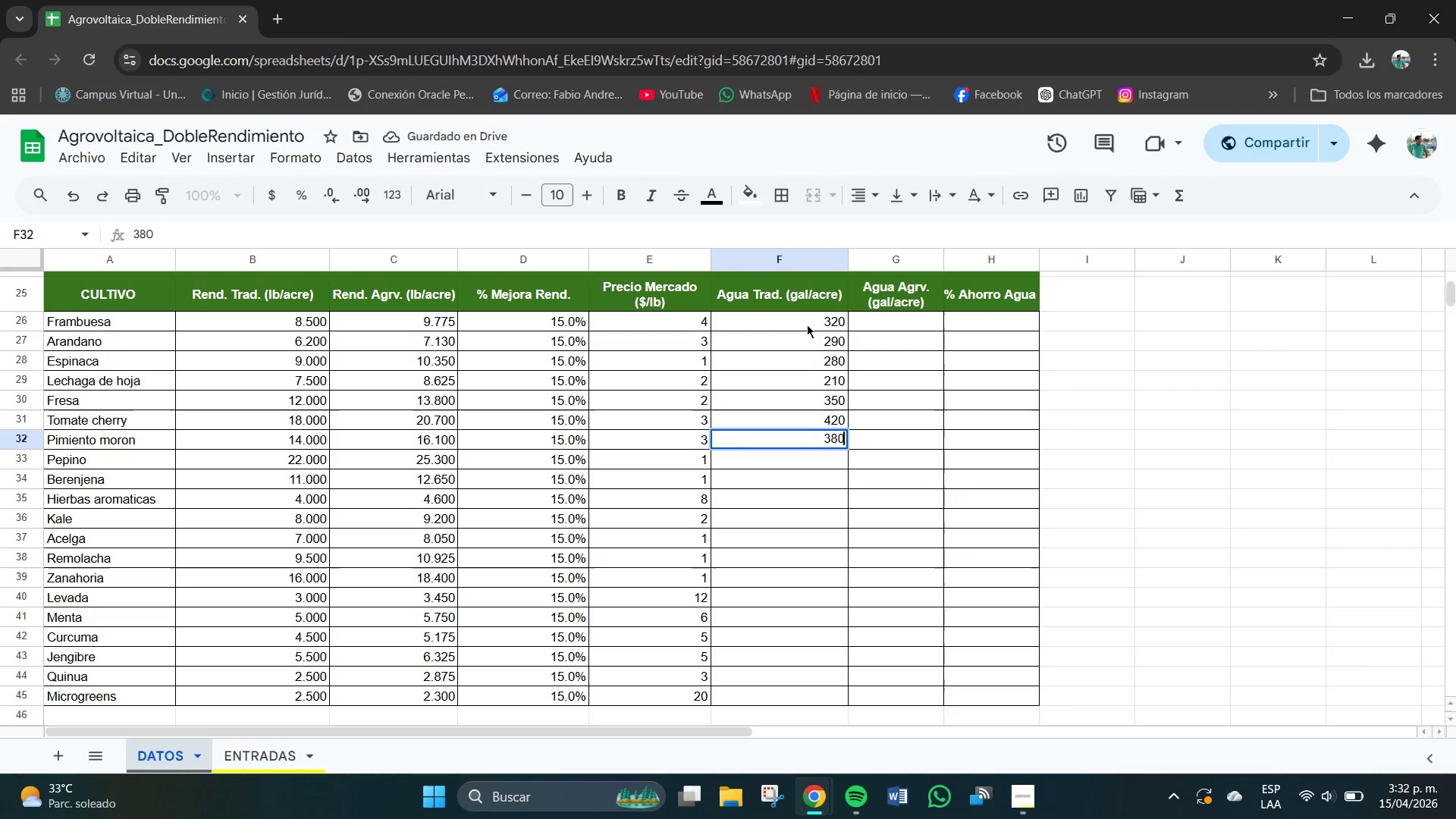 
key(NumpadEnter)
 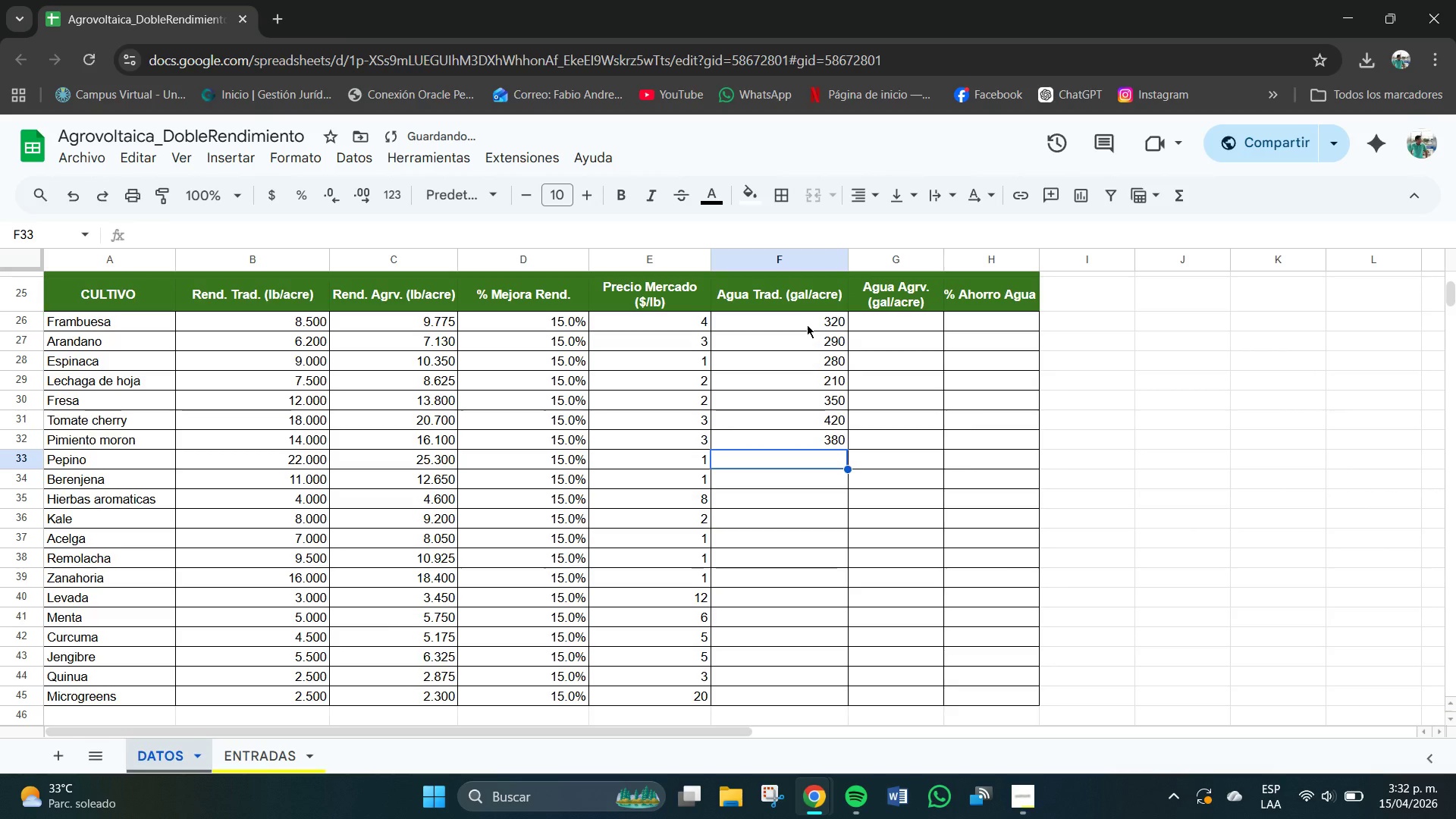 
key(Numpad3)
 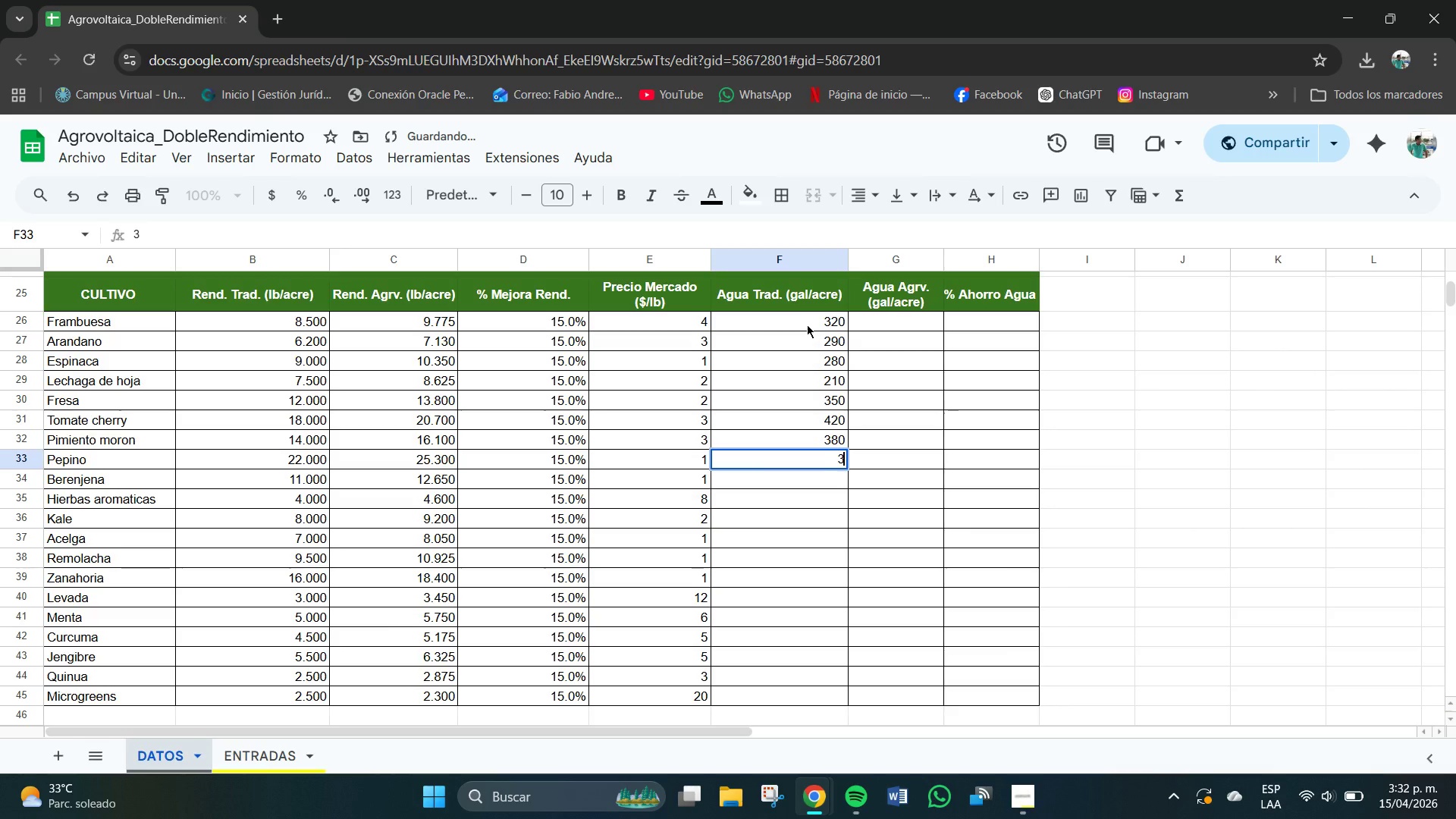 
key(Numpad1)
 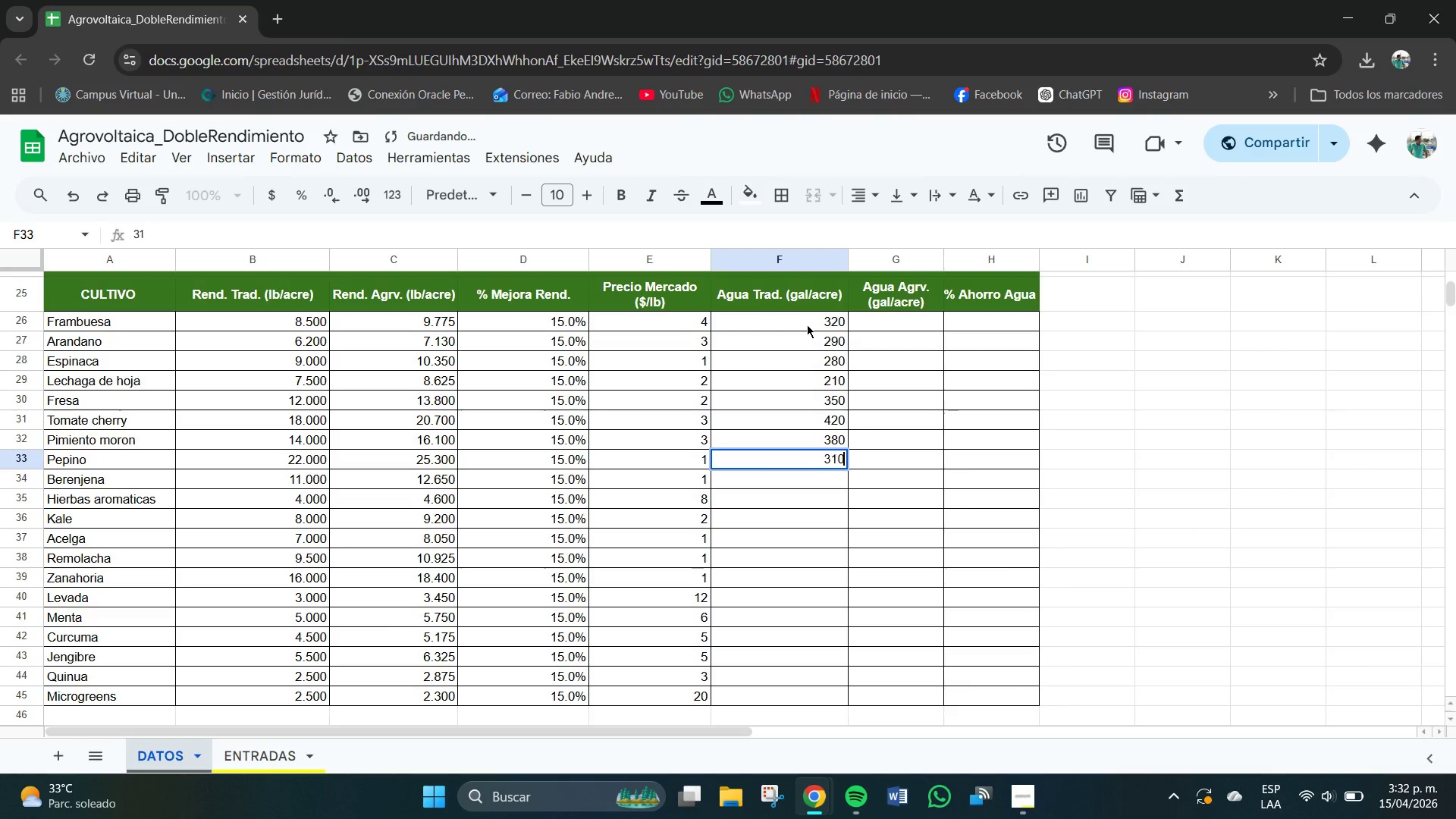 
key(Numpad0)
 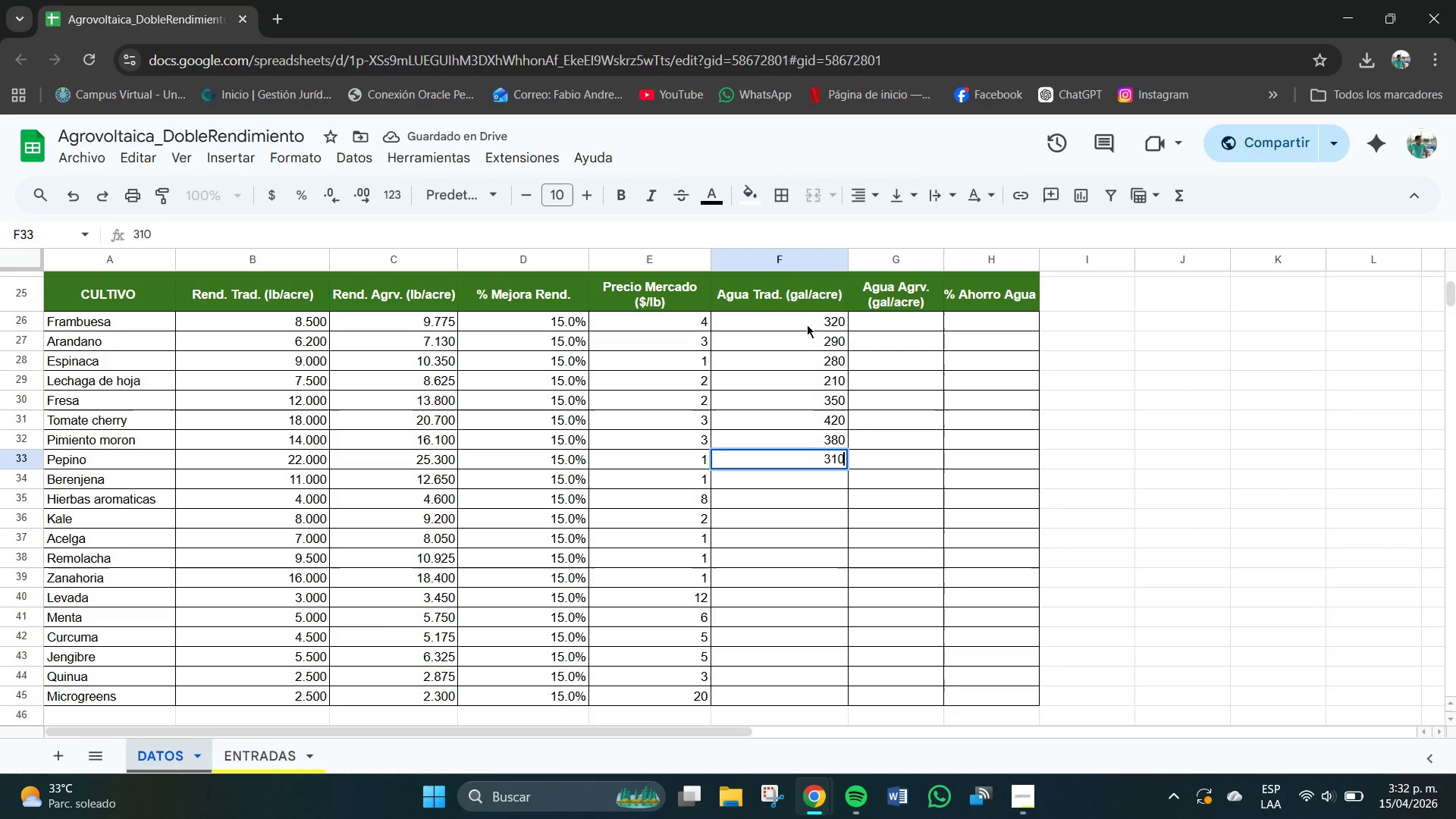 
key(NumpadEnter)
 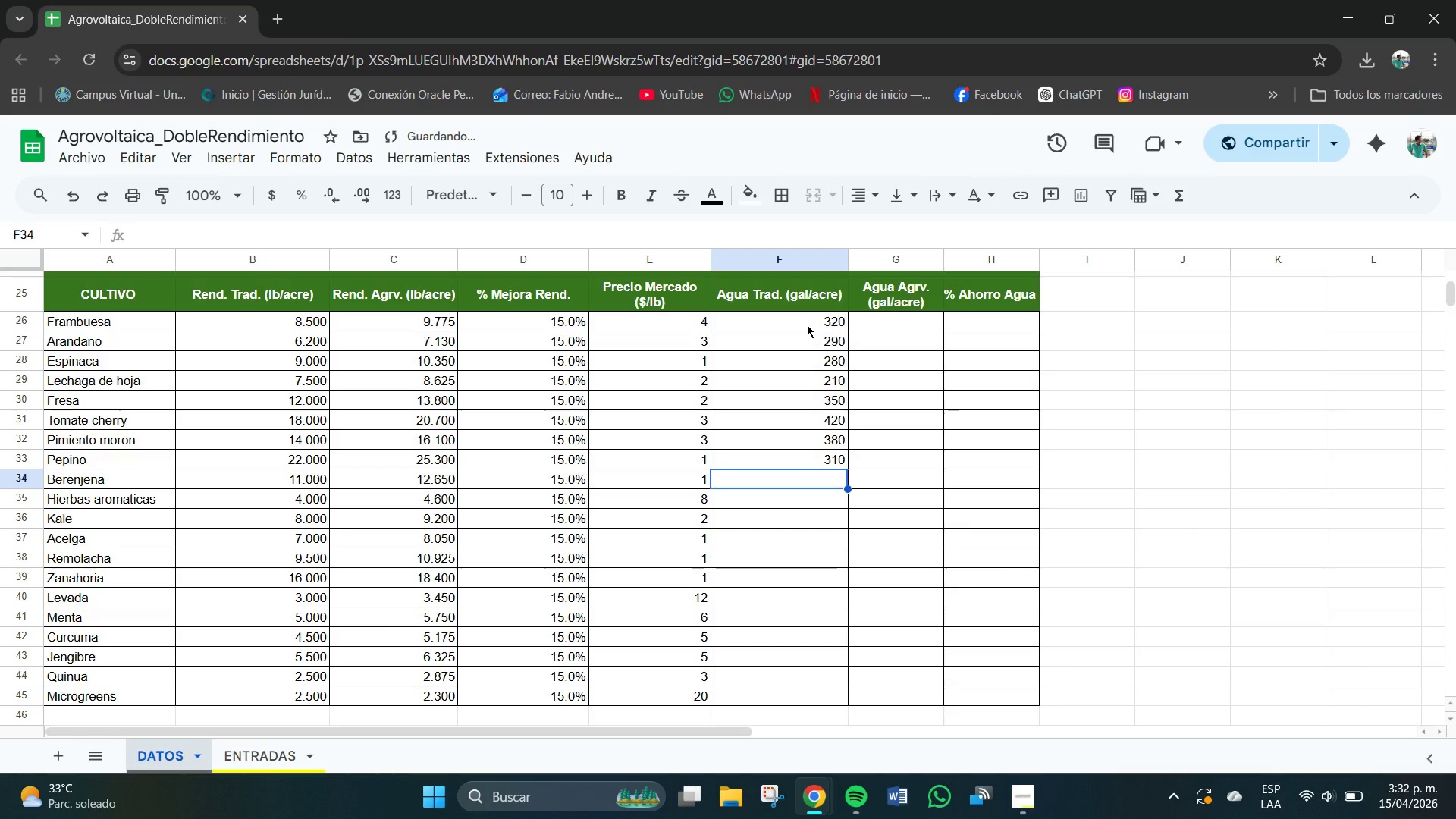 
key(Numpad3)
 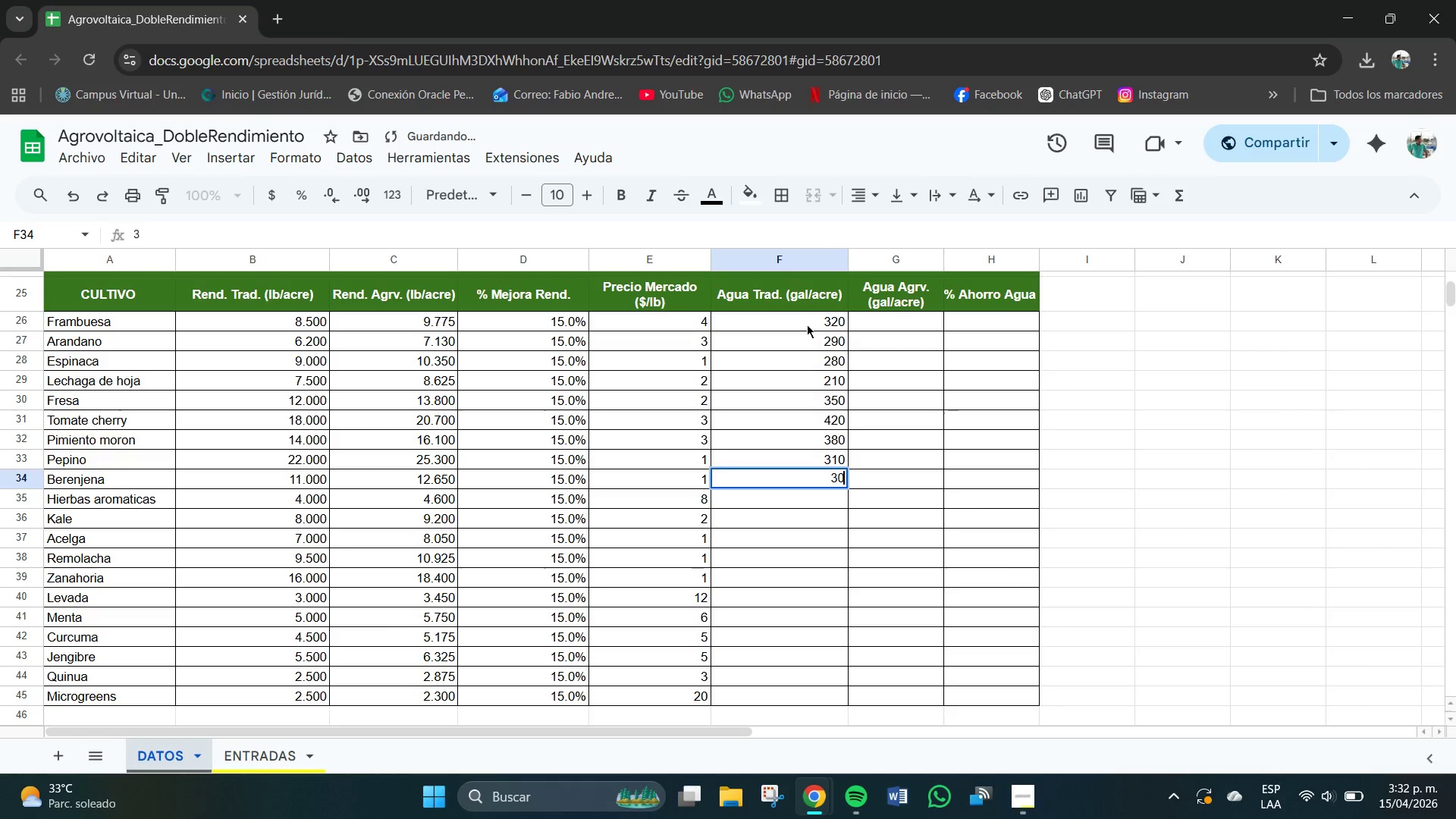 
key(Numpad0)
 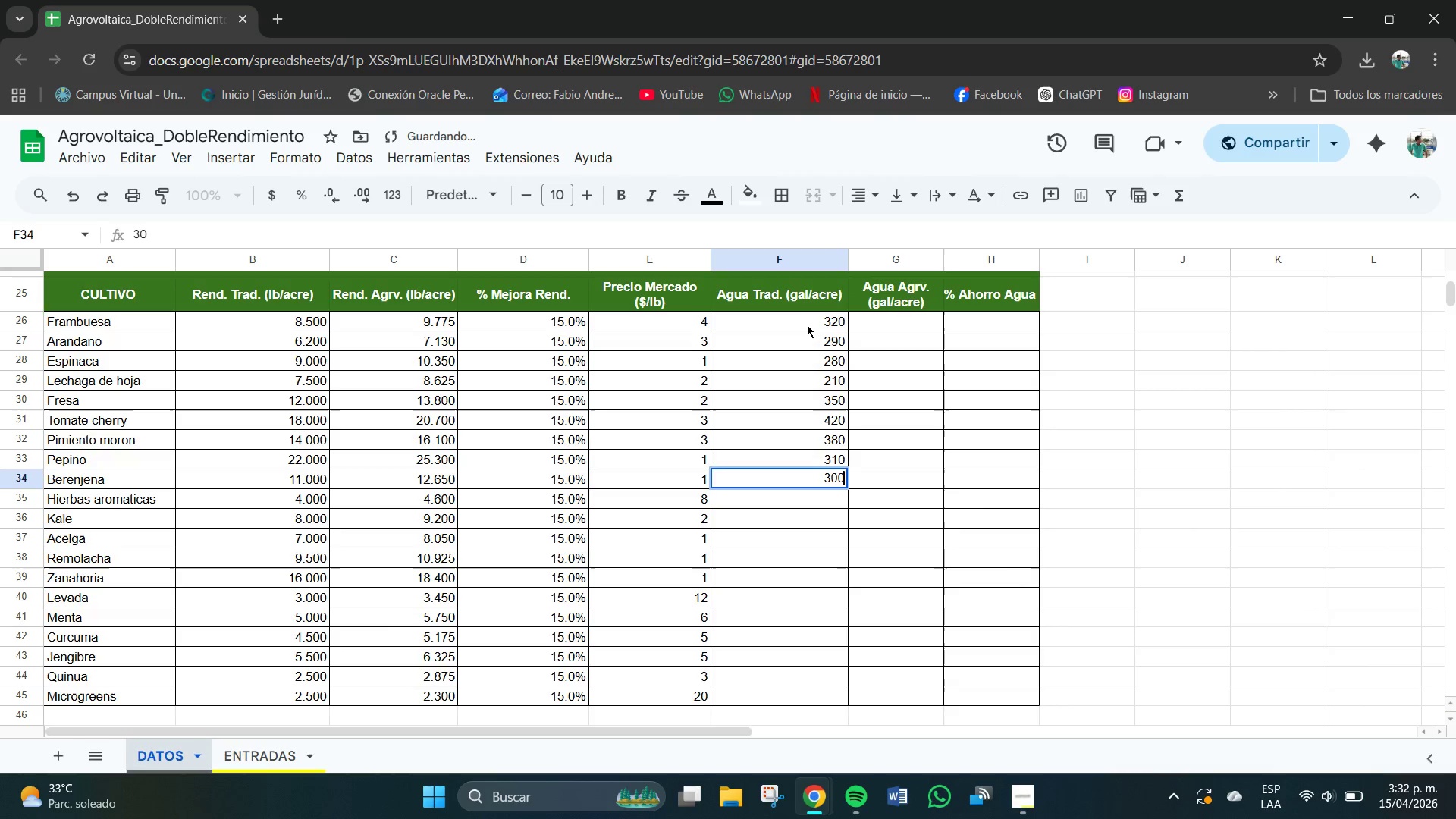 
key(Numpad0)
 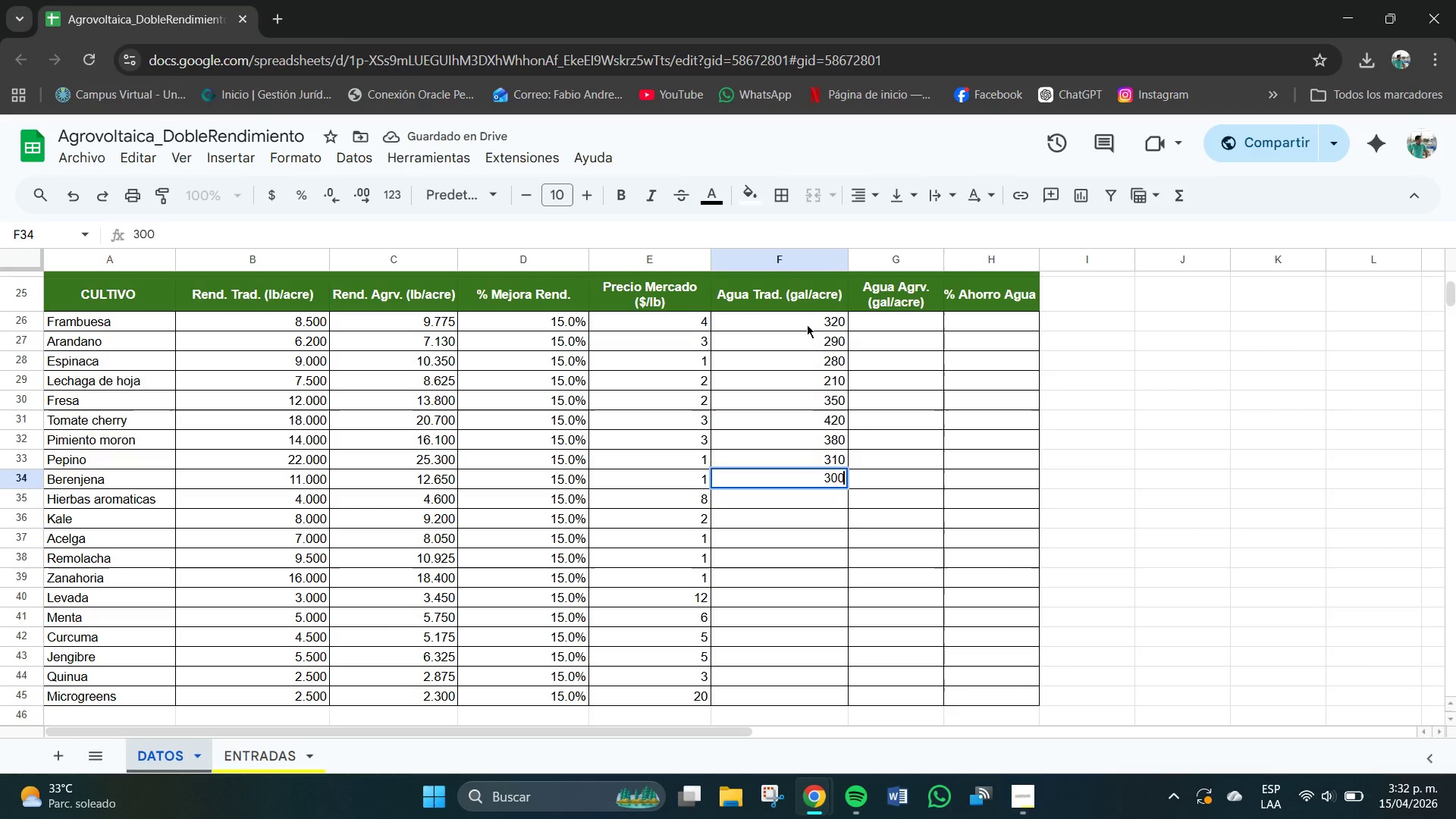 
key(NumpadEnter)
 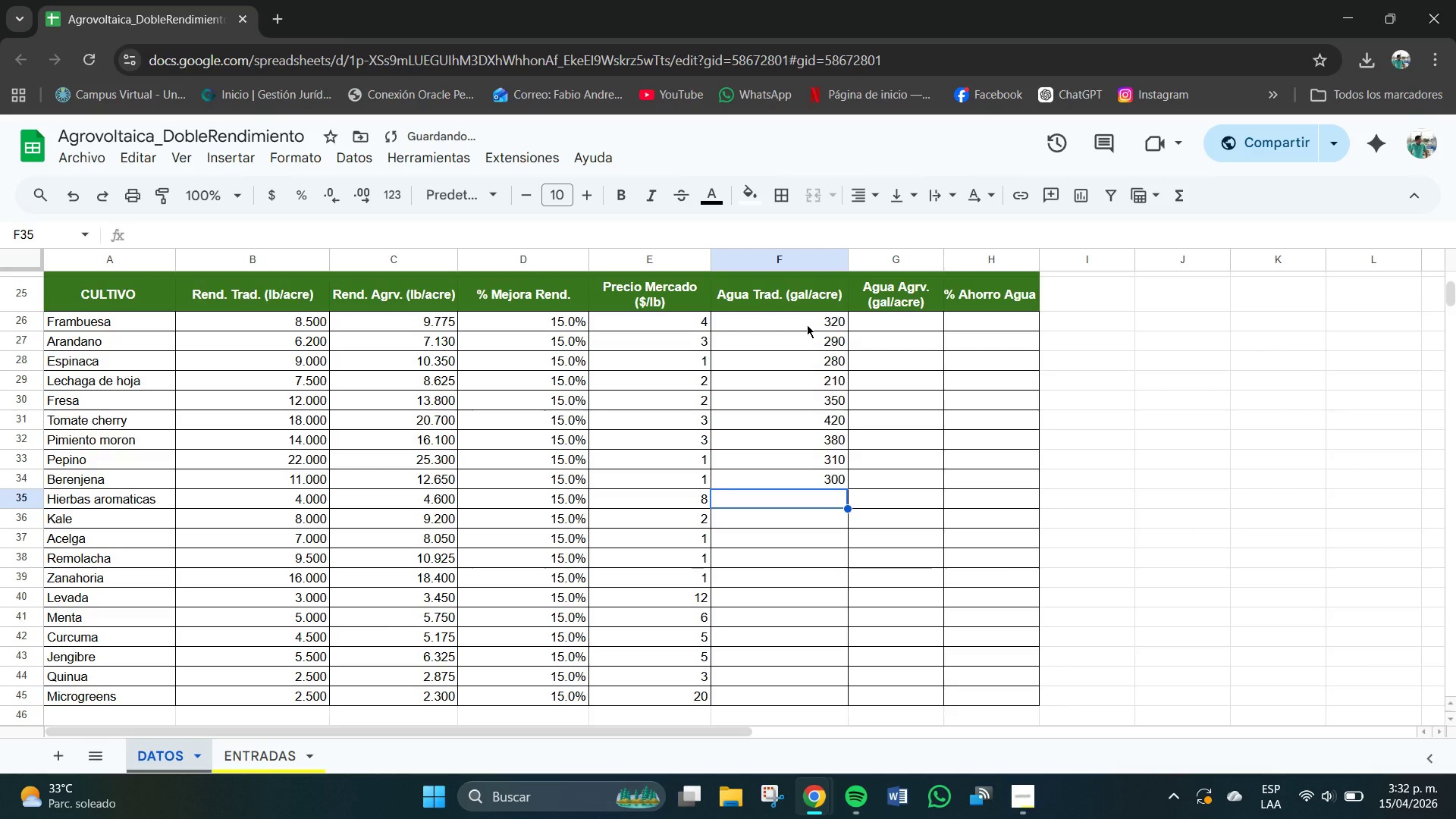 
key(Numpad1)
 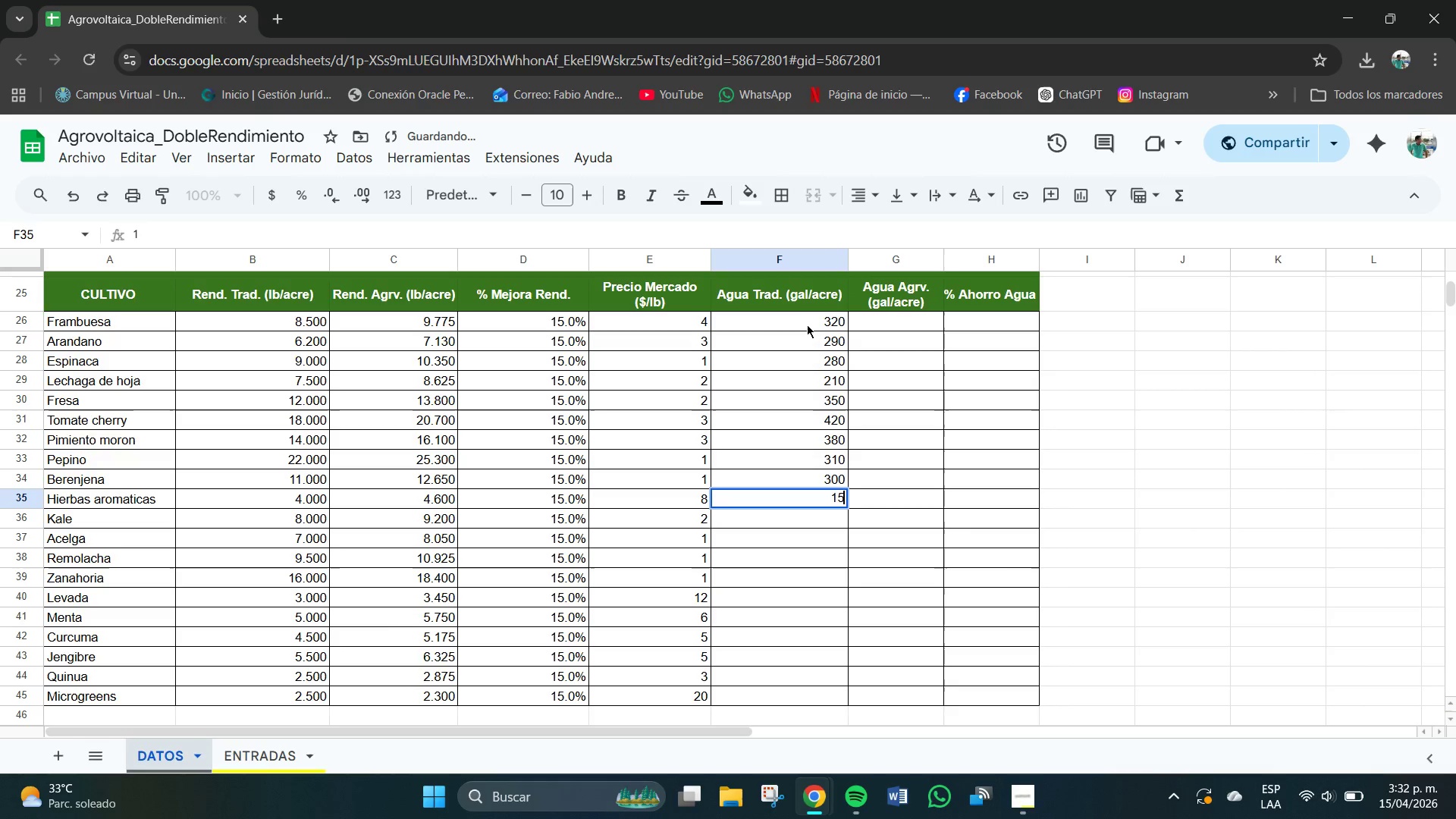 
key(Numpad5)
 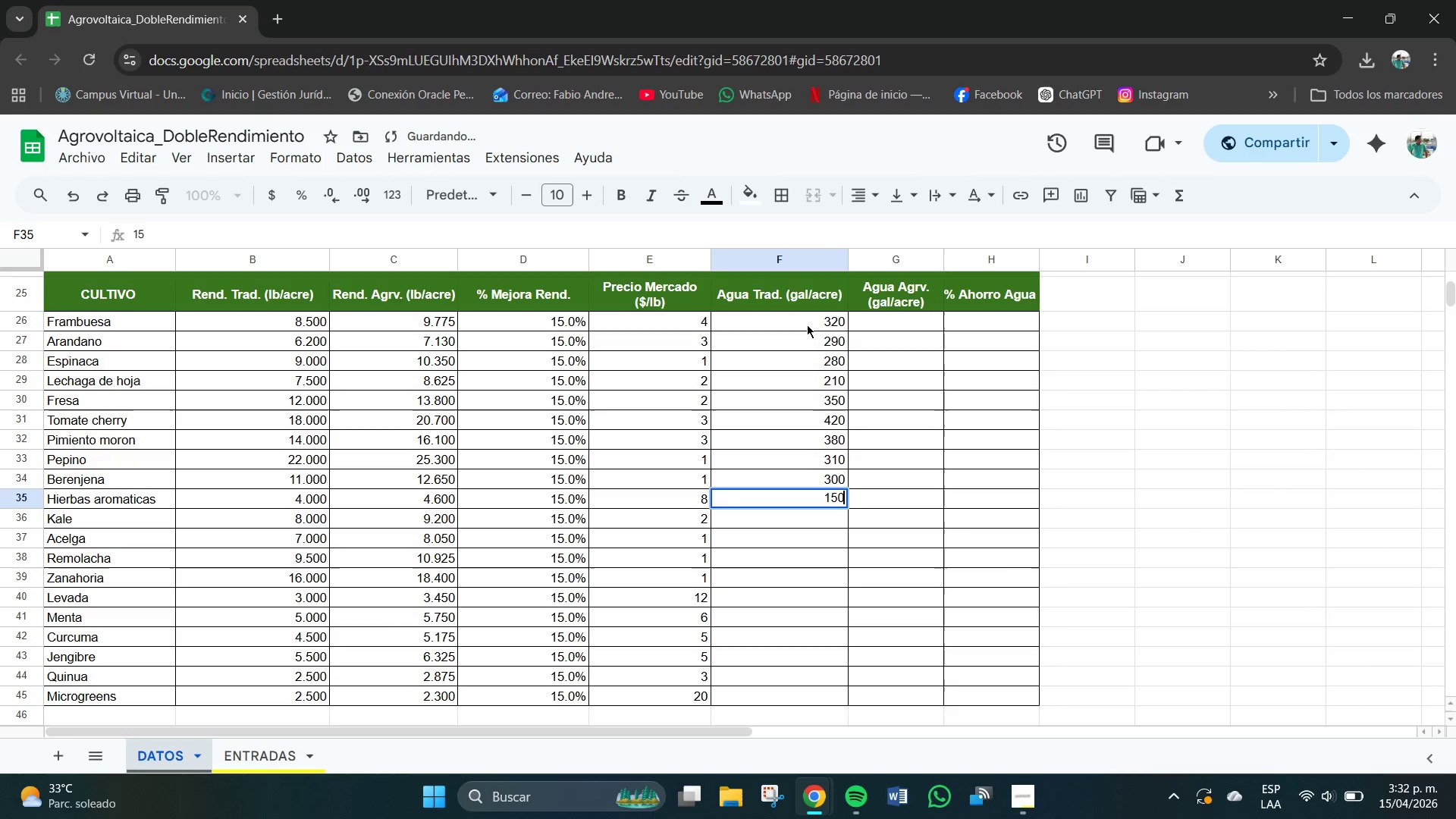 
key(Numpad0)
 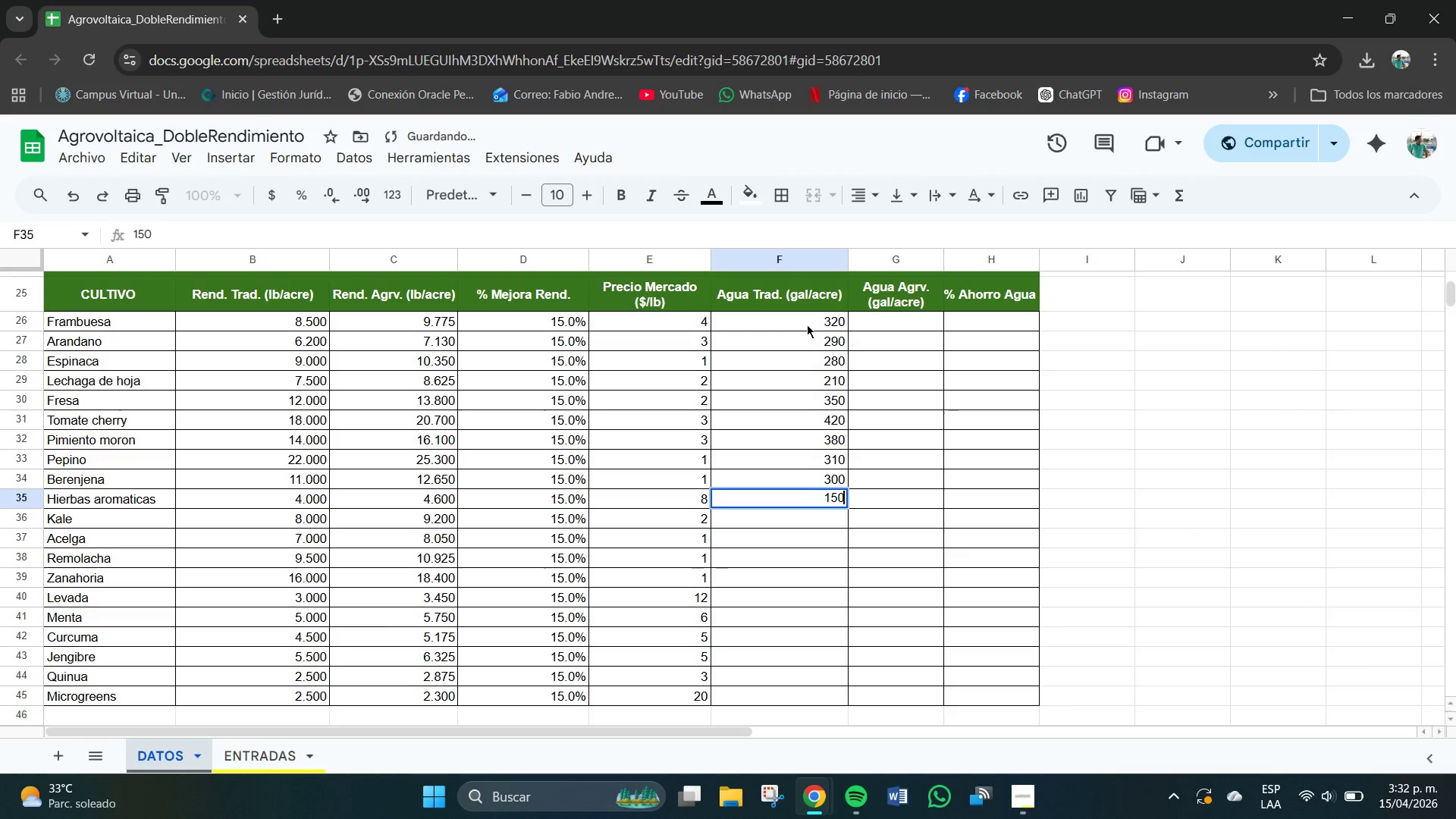 
key(NumpadEnter)
 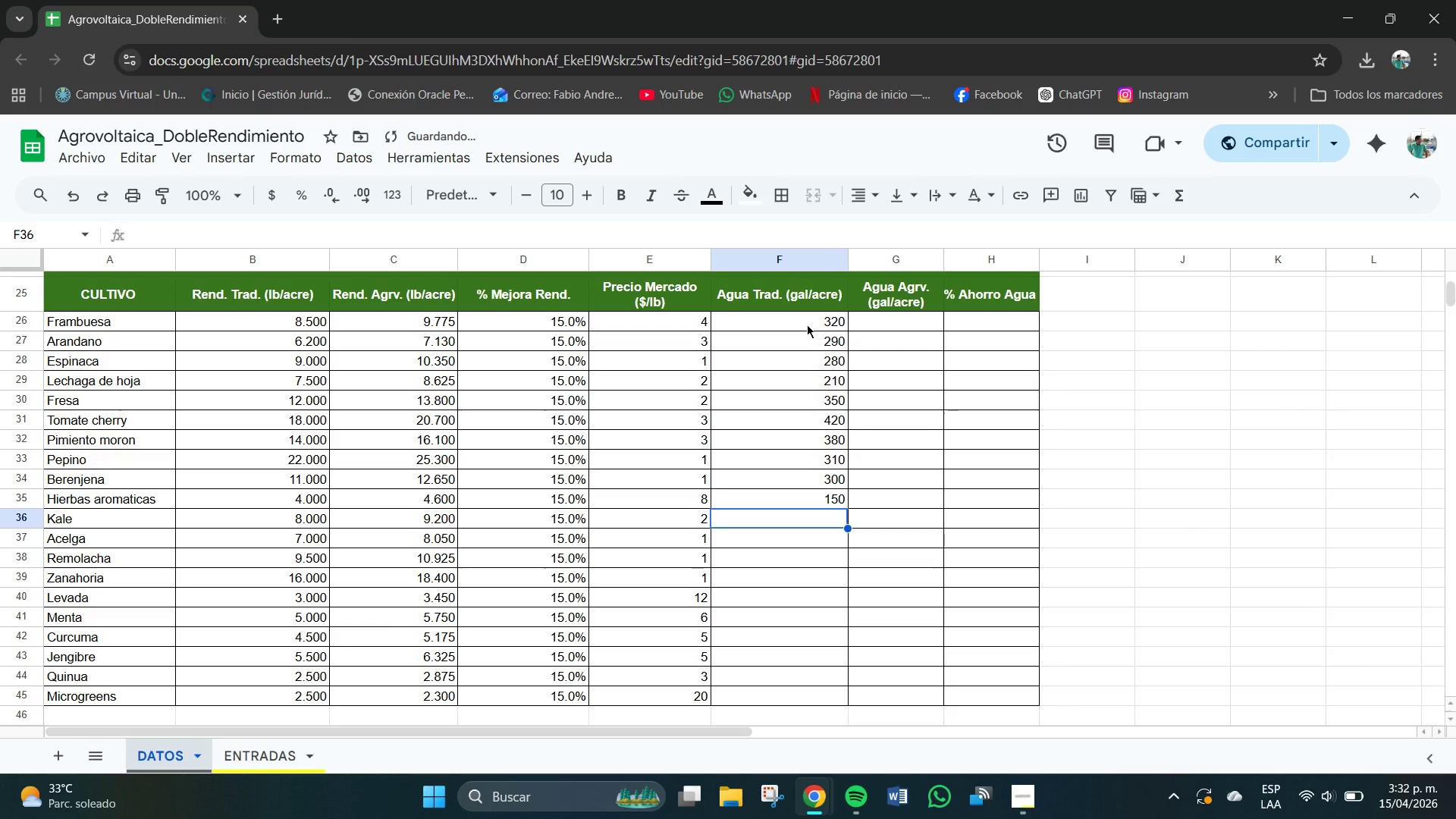 
key(Numpad0)
 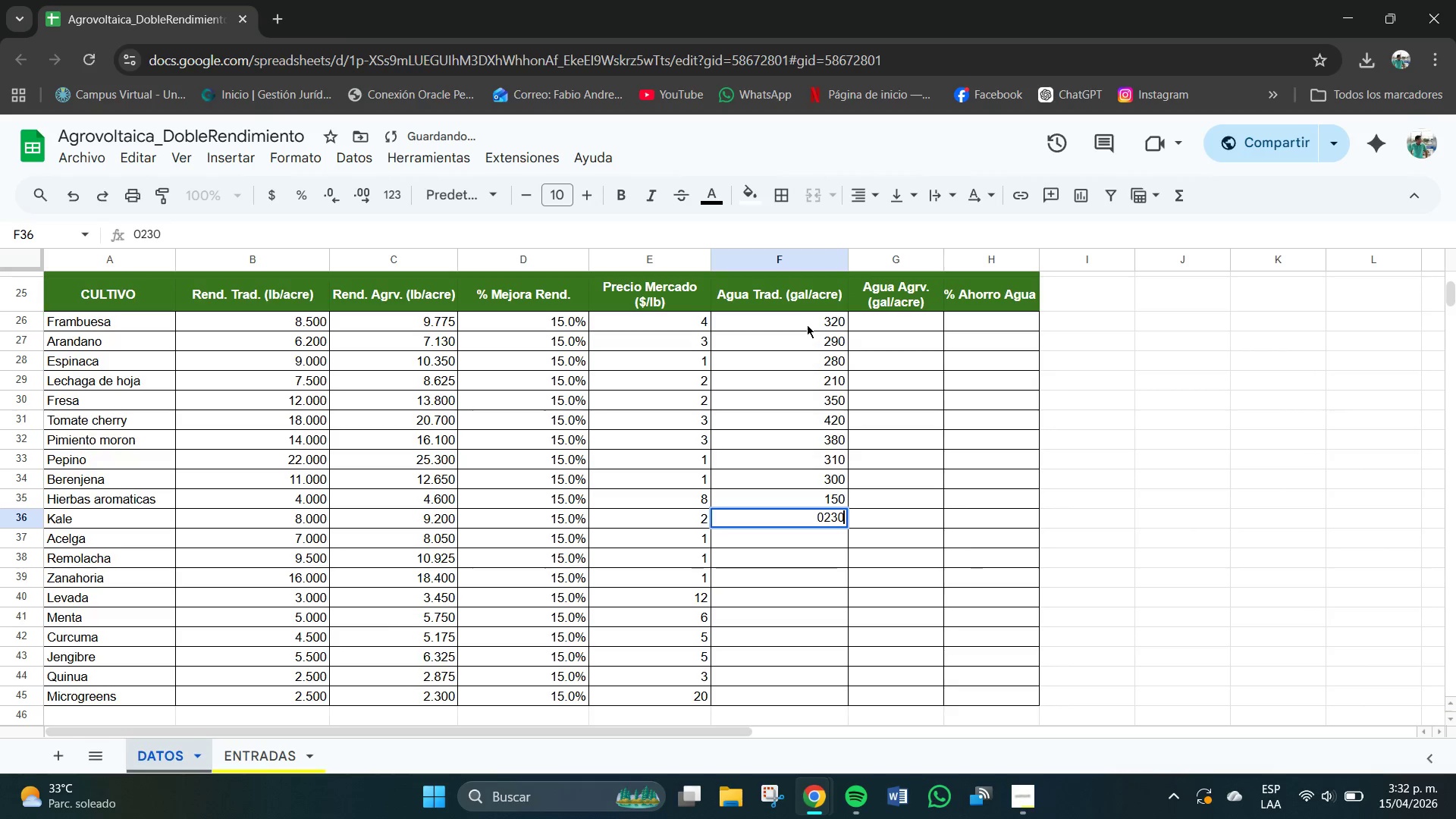 
key(Numpad2)
 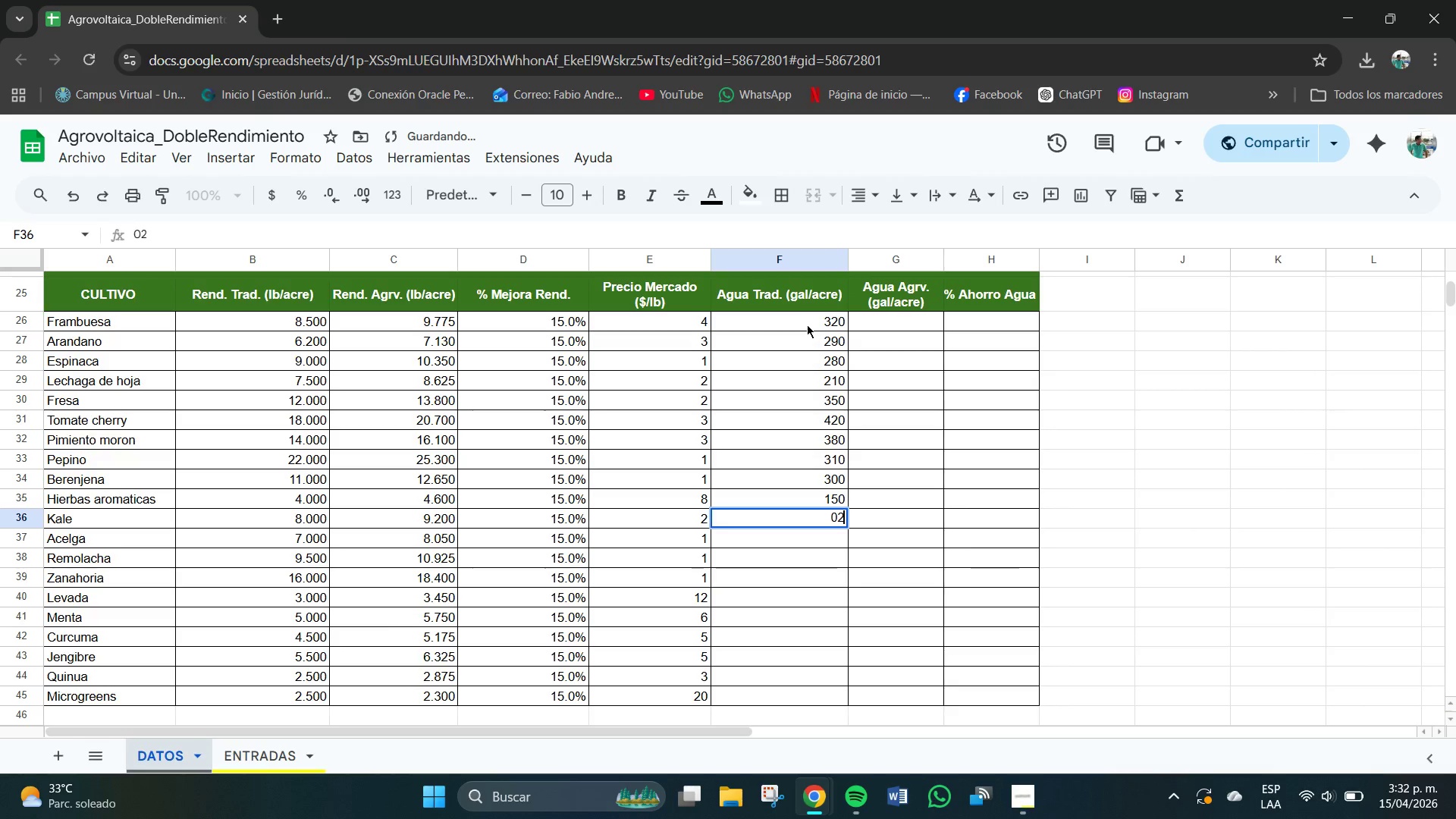 
key(Numpad3)
 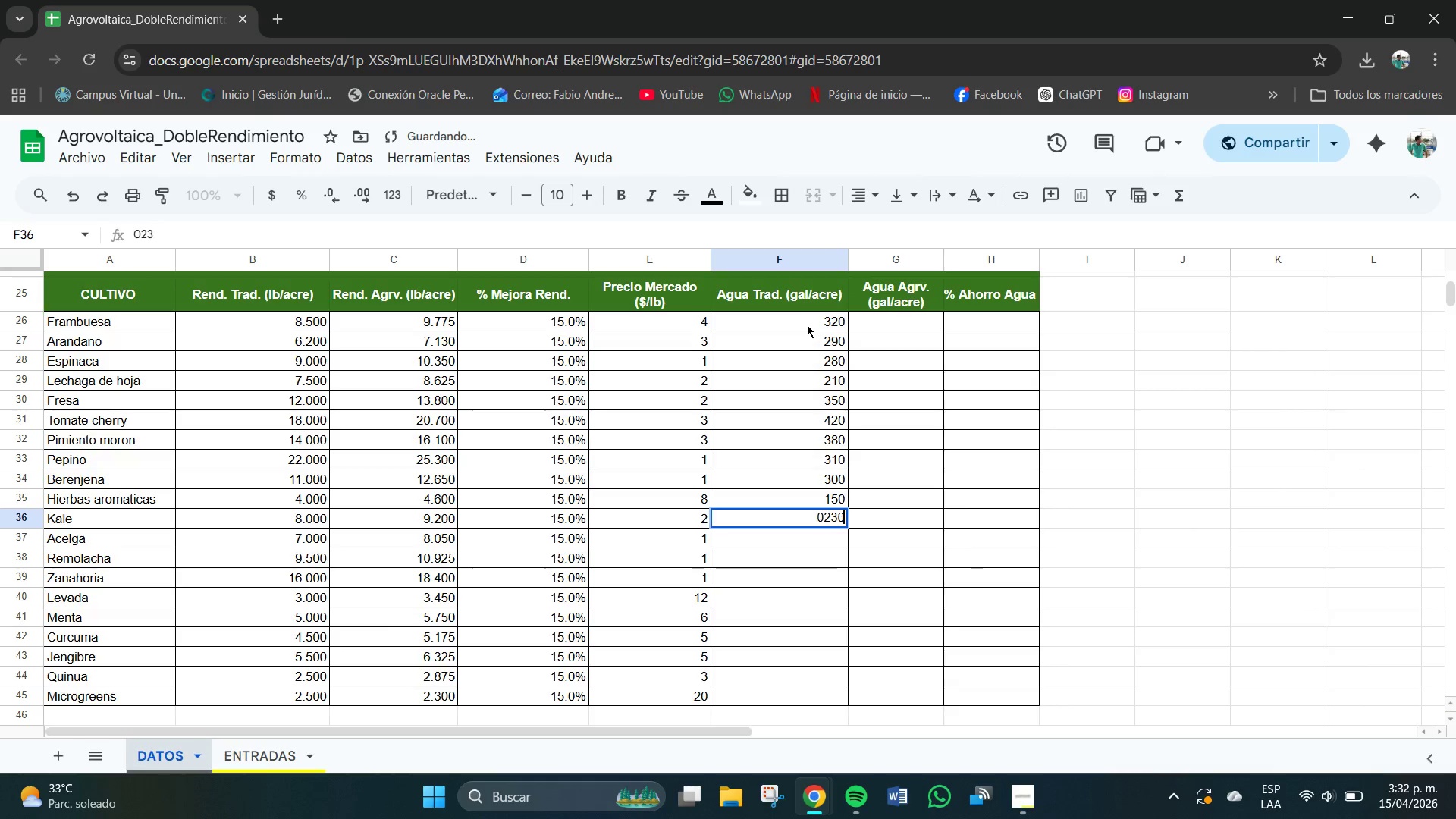 
key(Numpad0)
 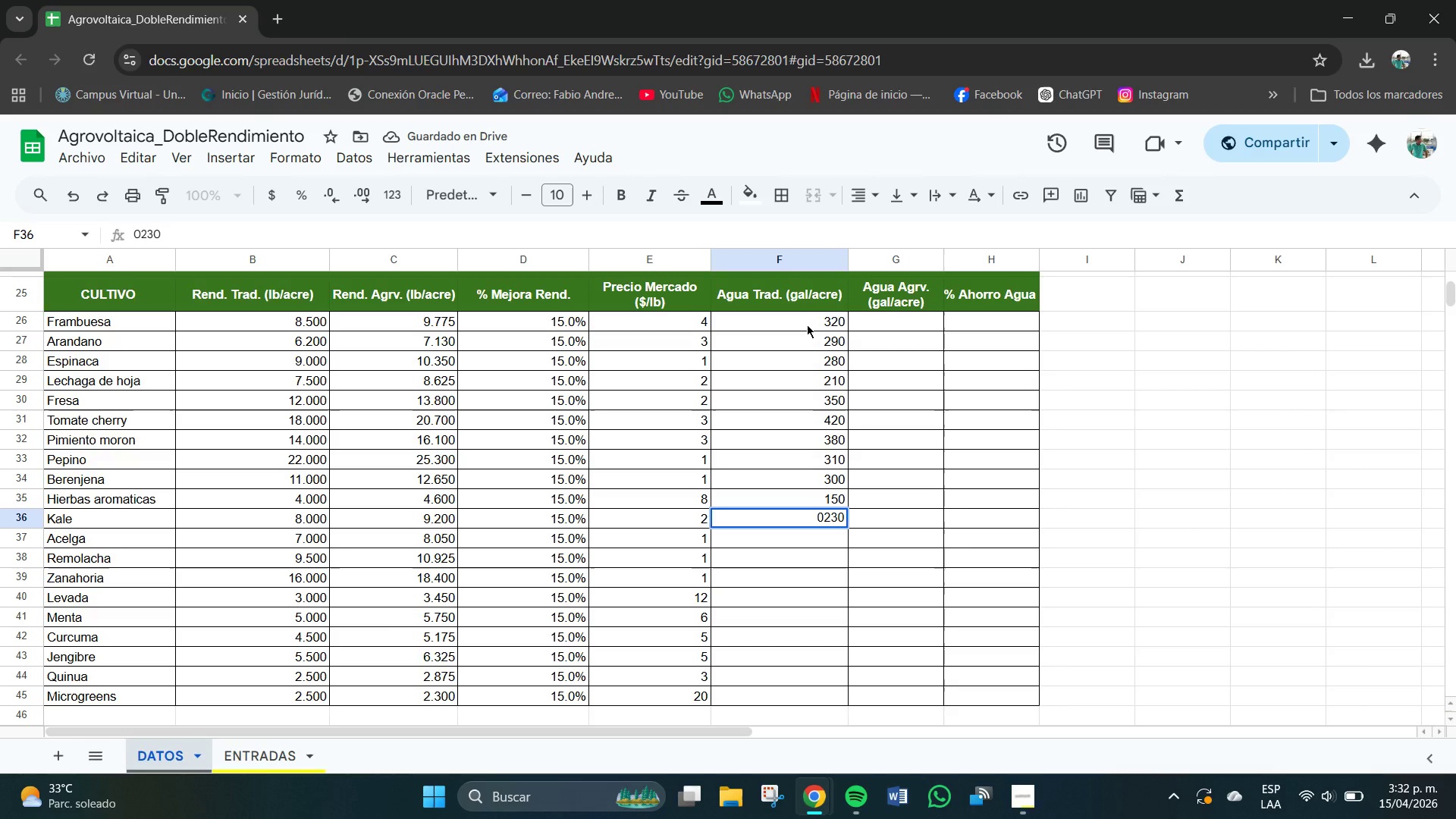 
key(Backspace)
 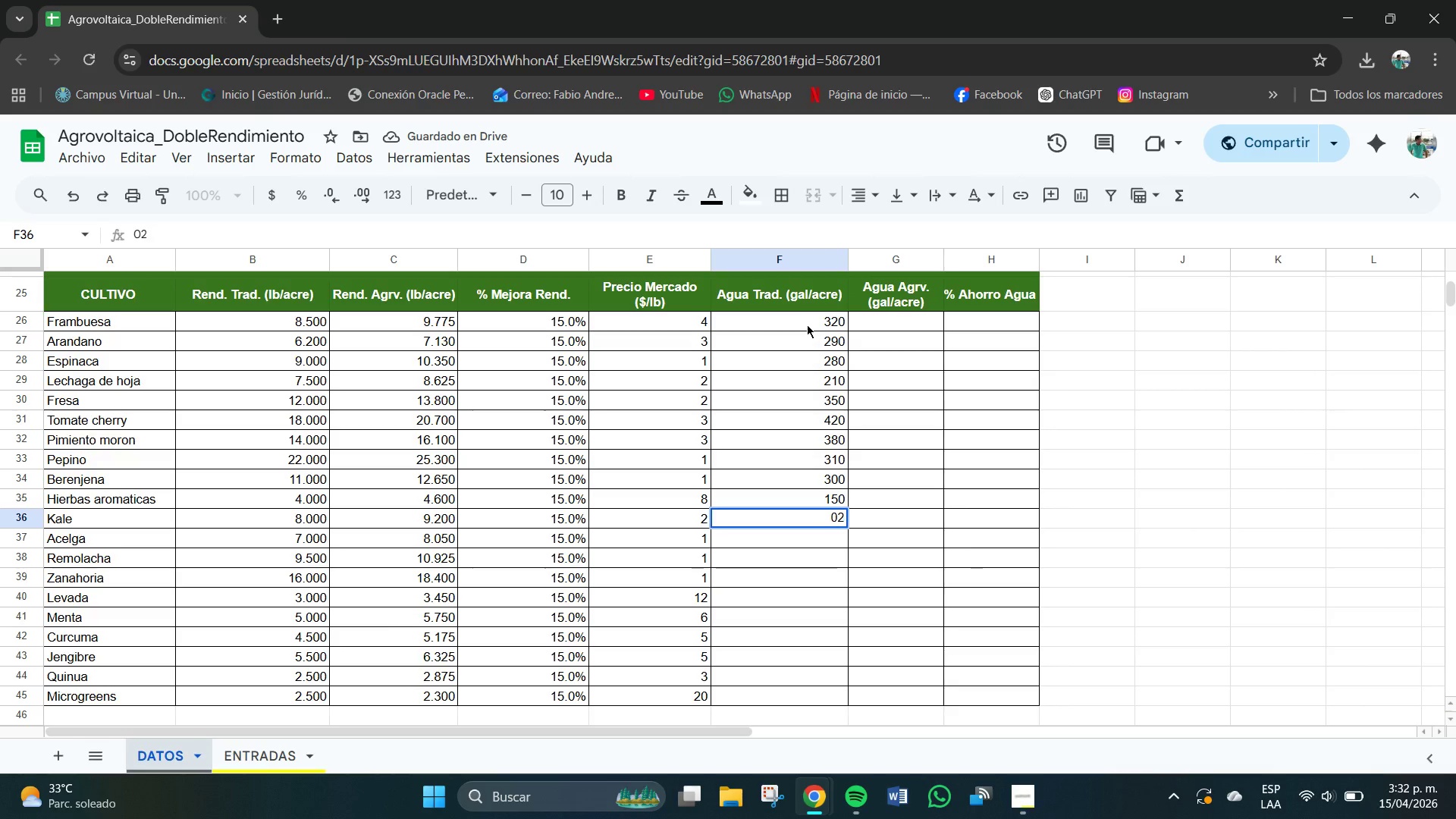 
key(Backspace)
 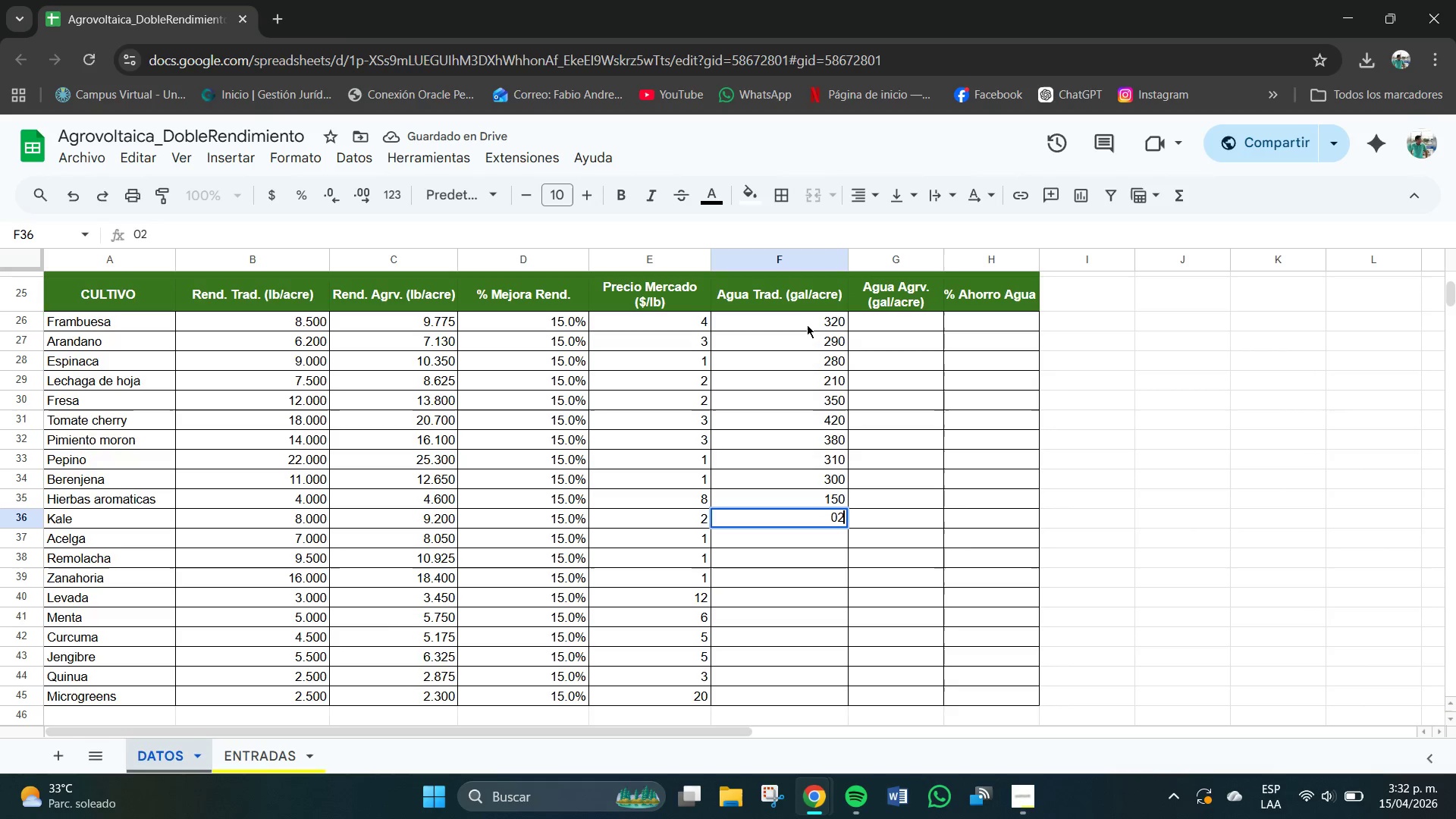 
key(Backspace)
 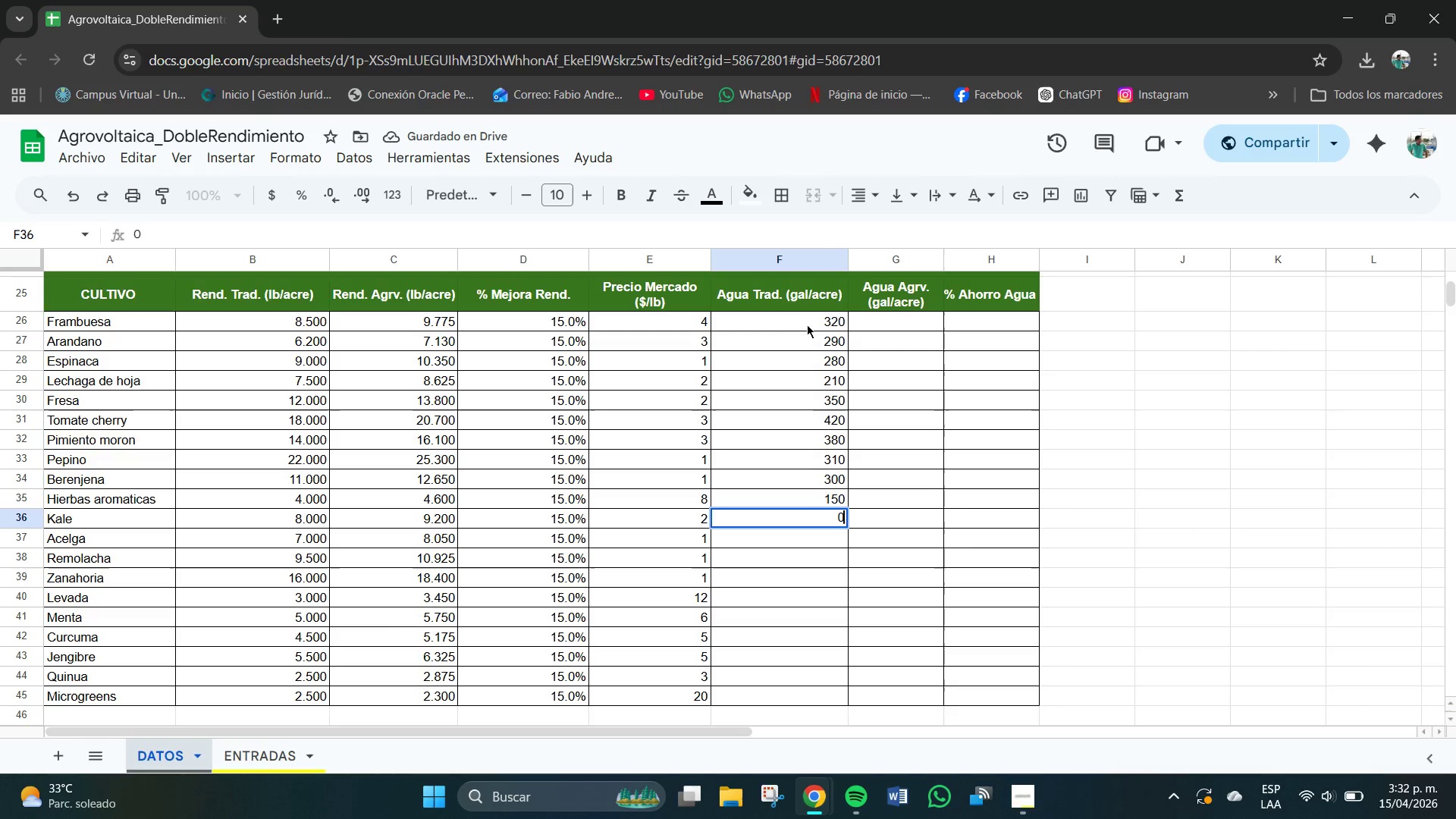 
key(Backspace)
 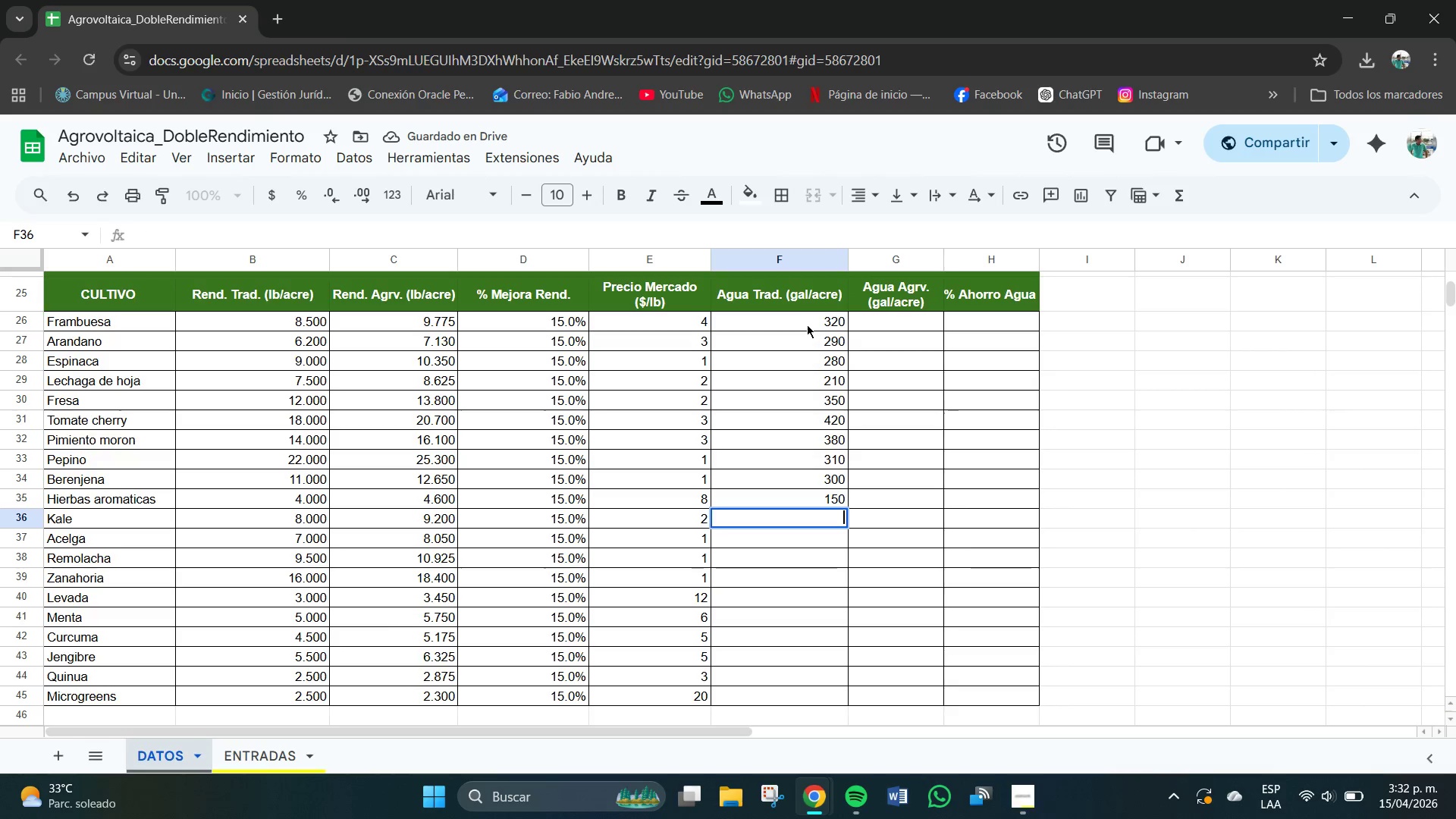 
key(Numpad2)
 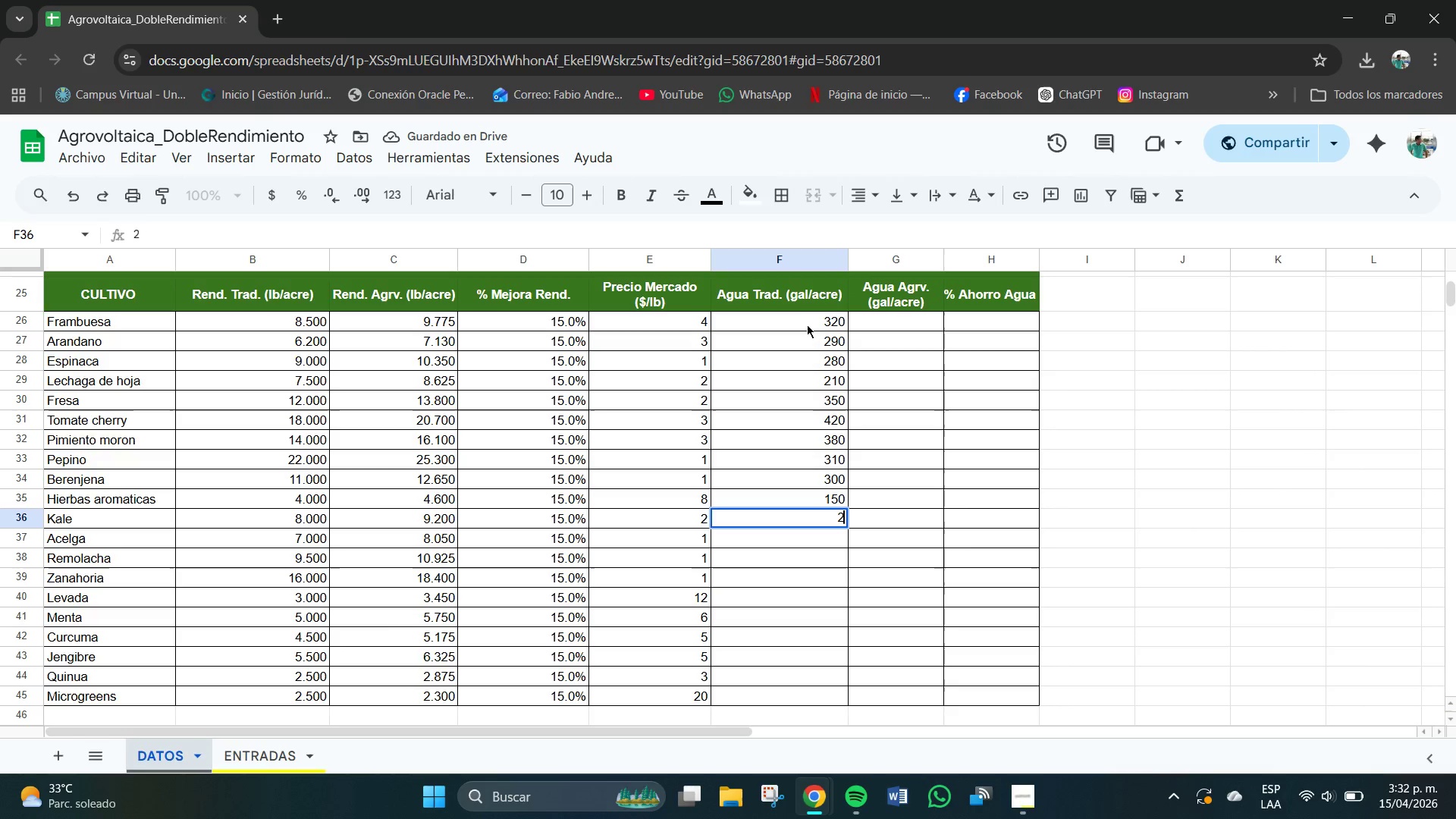 
key(Numpad3)
 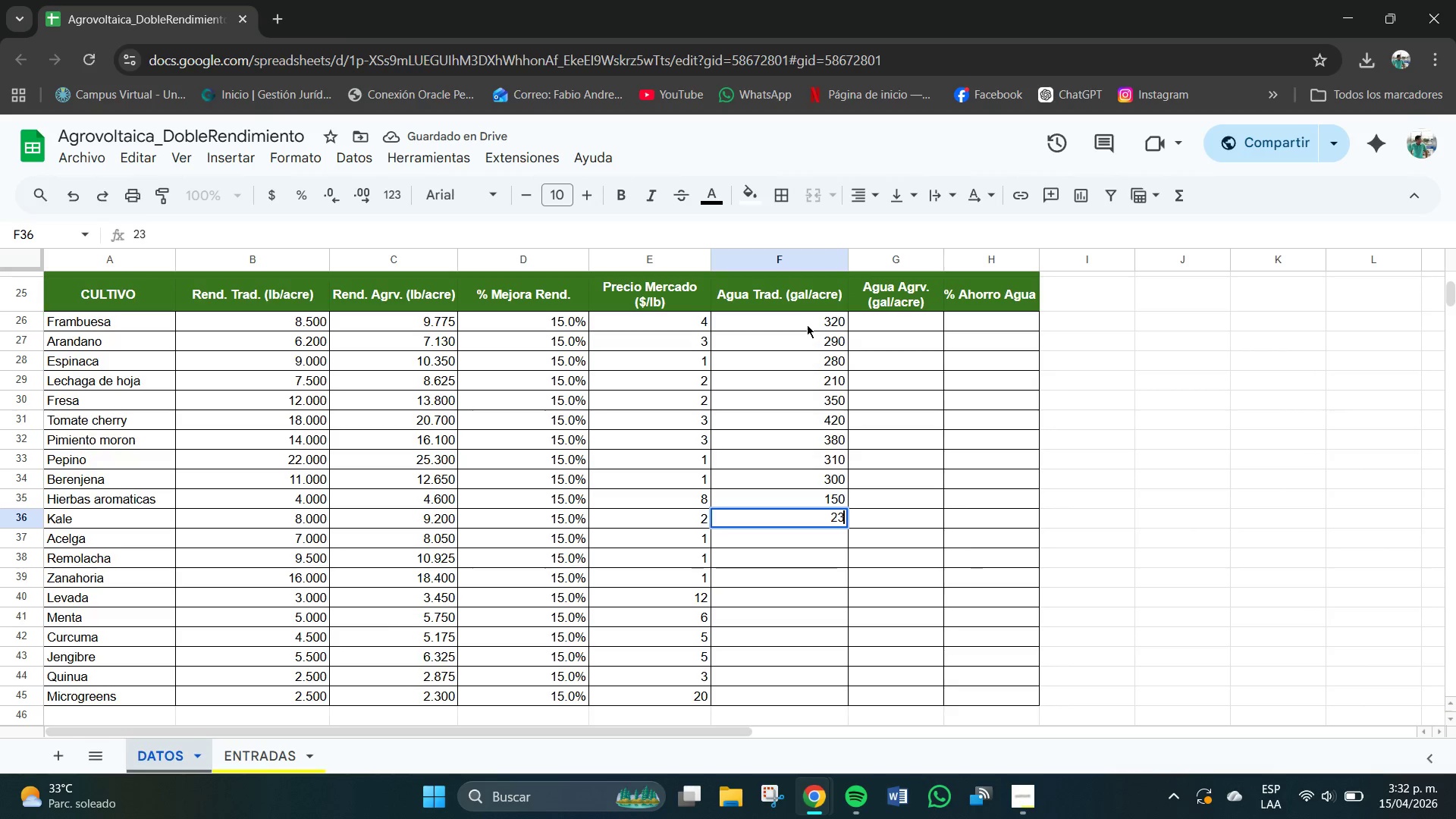 
key(Numpad0)
 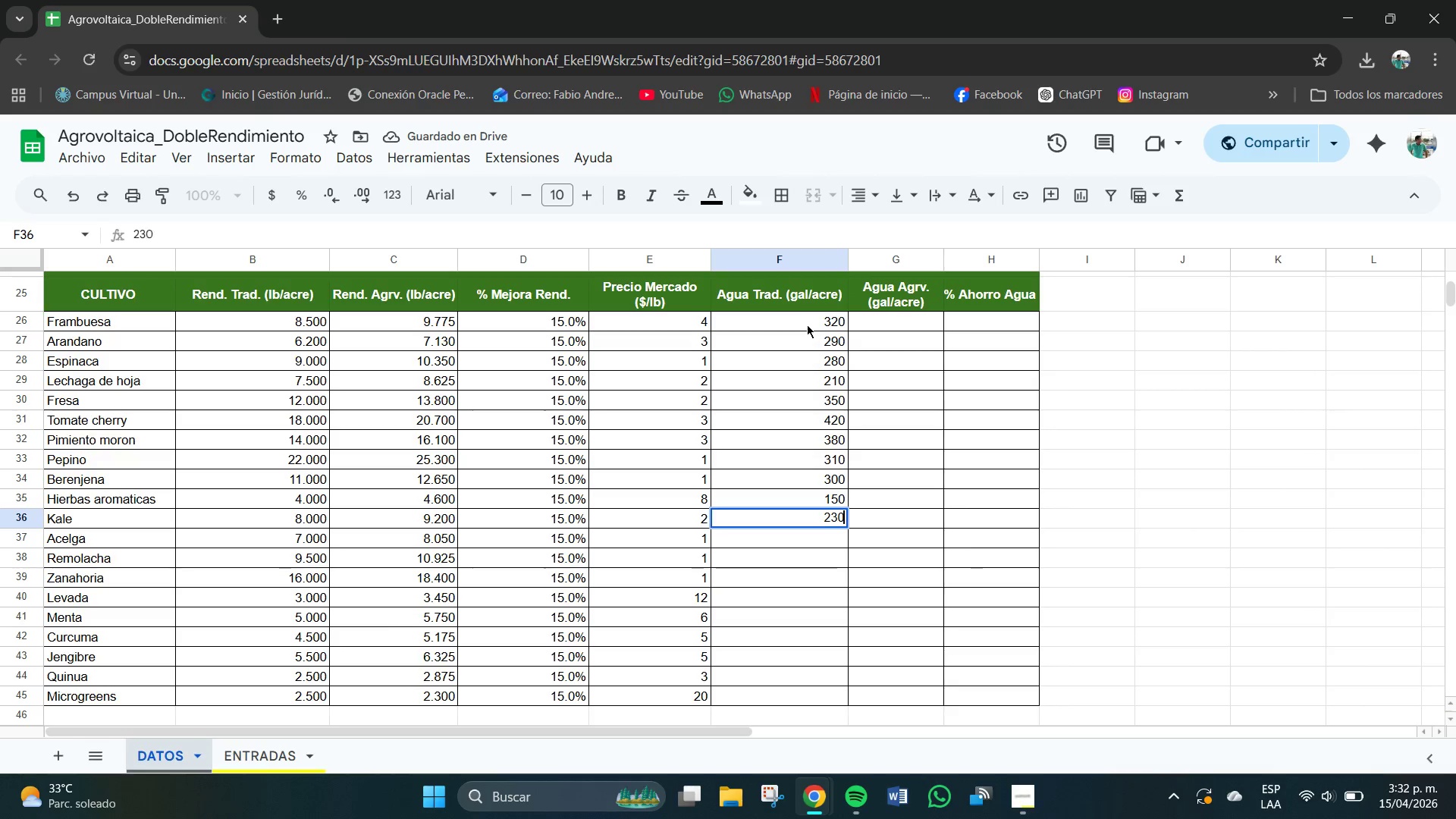 
key(NumpadEnter)
 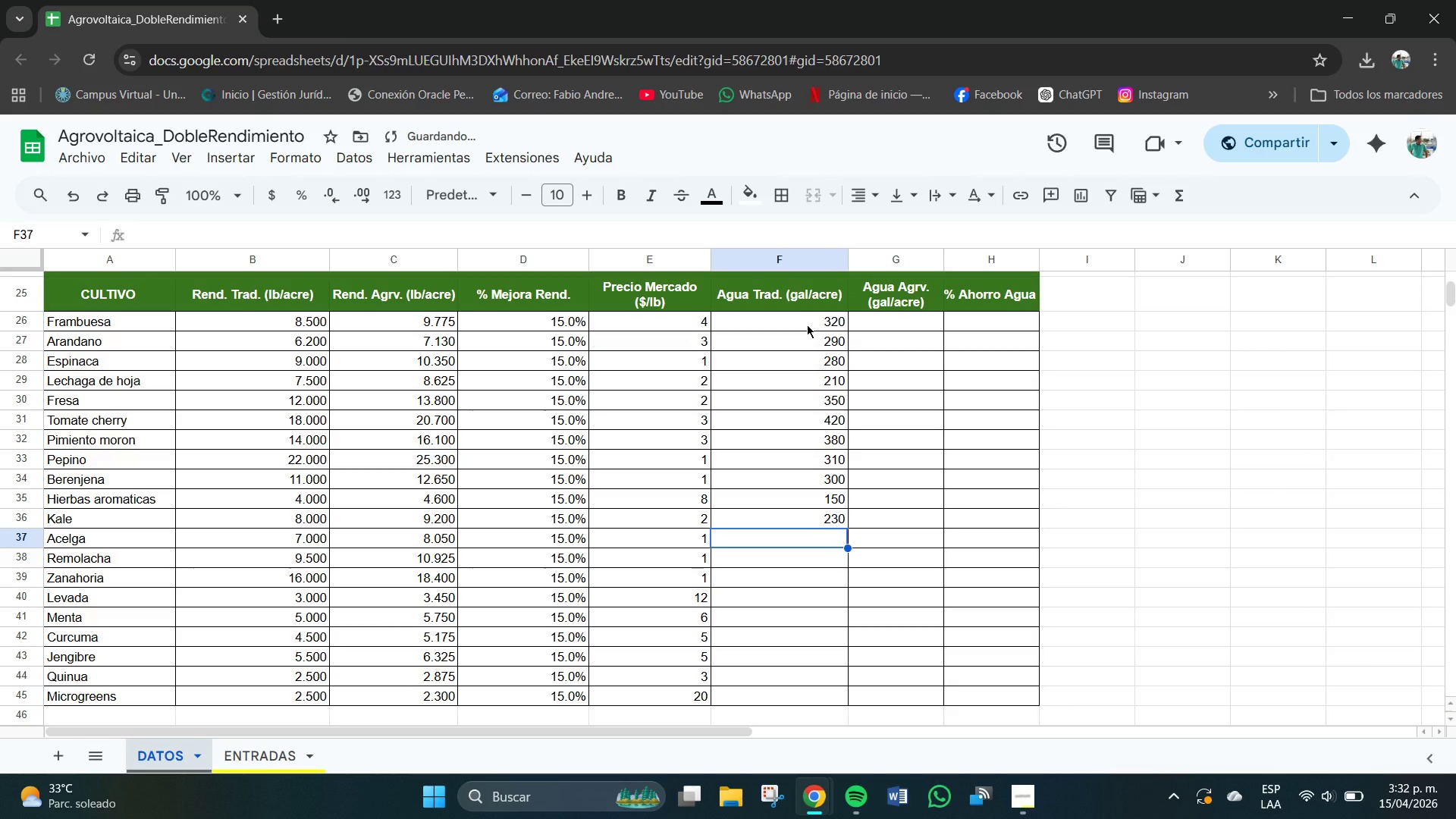 
key(Numpad2)
 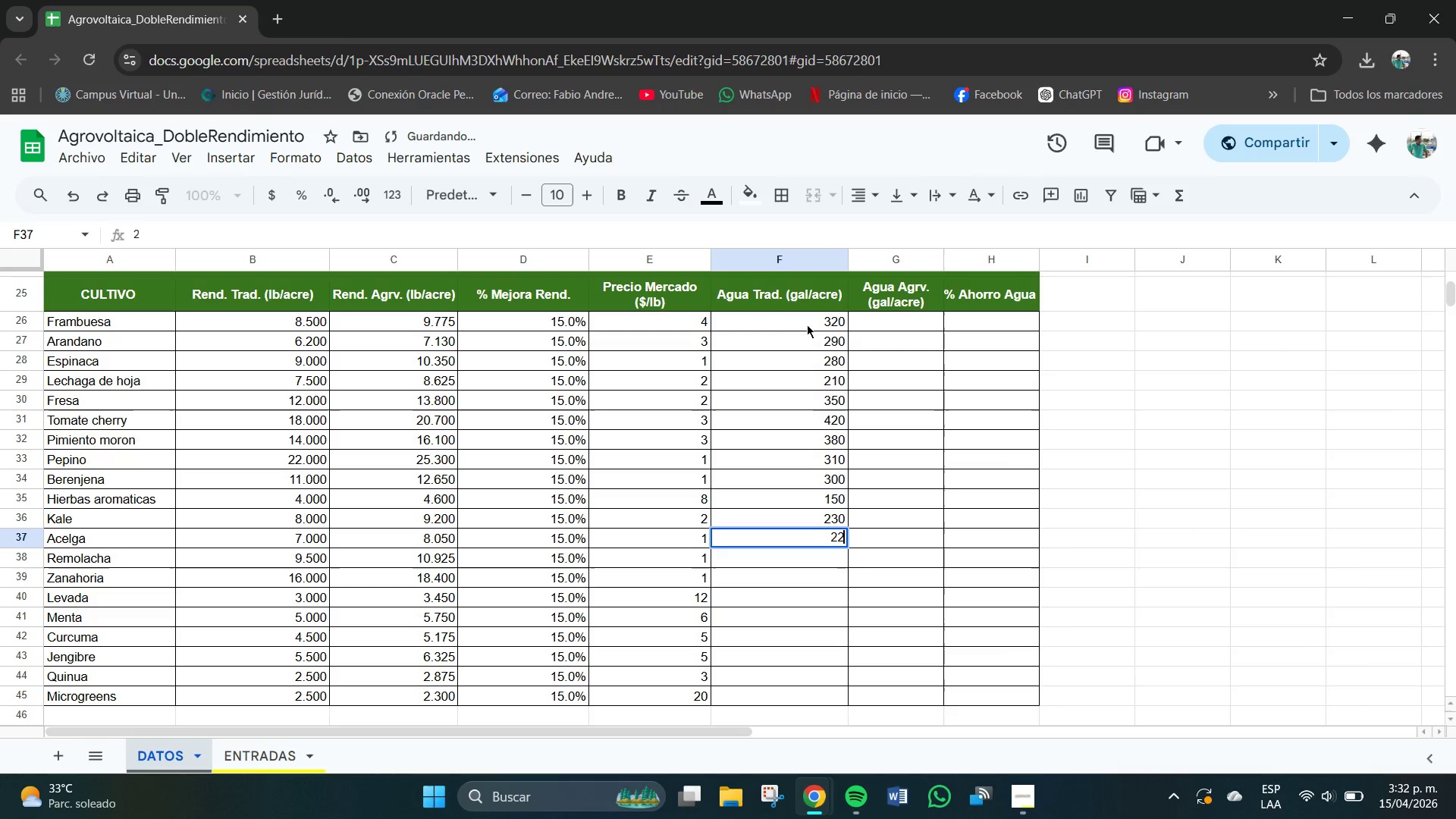 
key(Numpad2)
 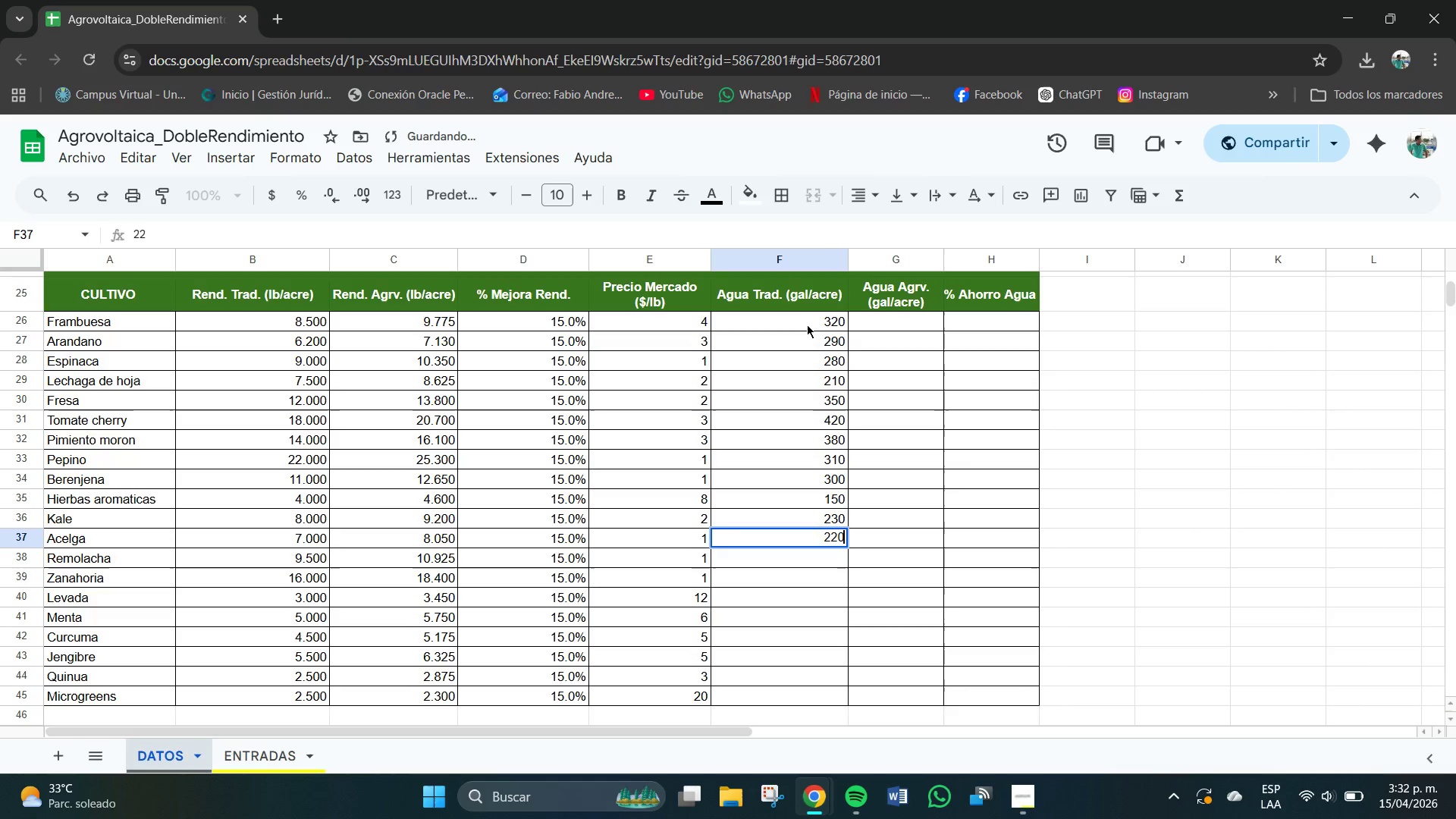 
key(Numpad0)
 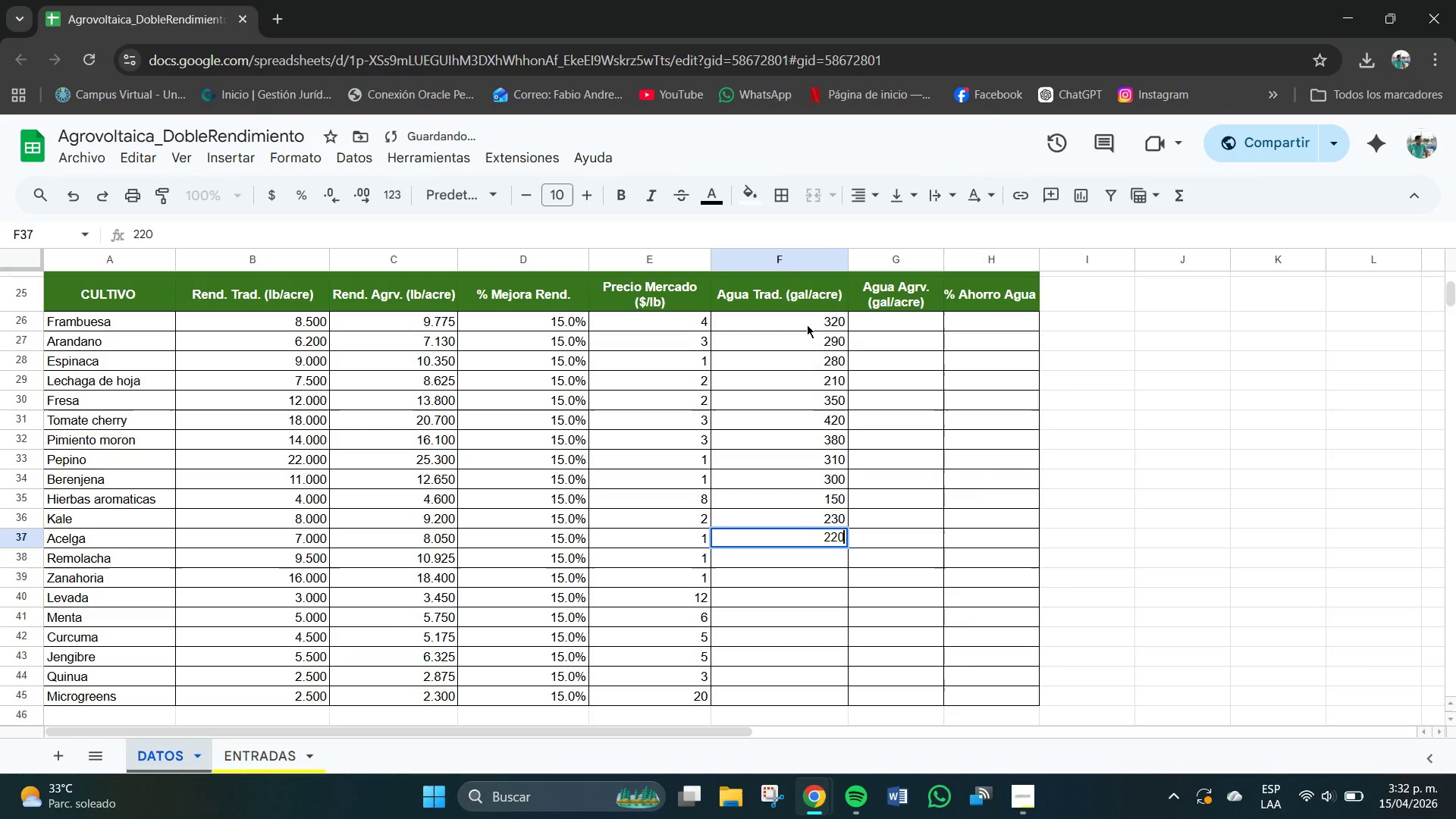 
key(NumpadEnter)
 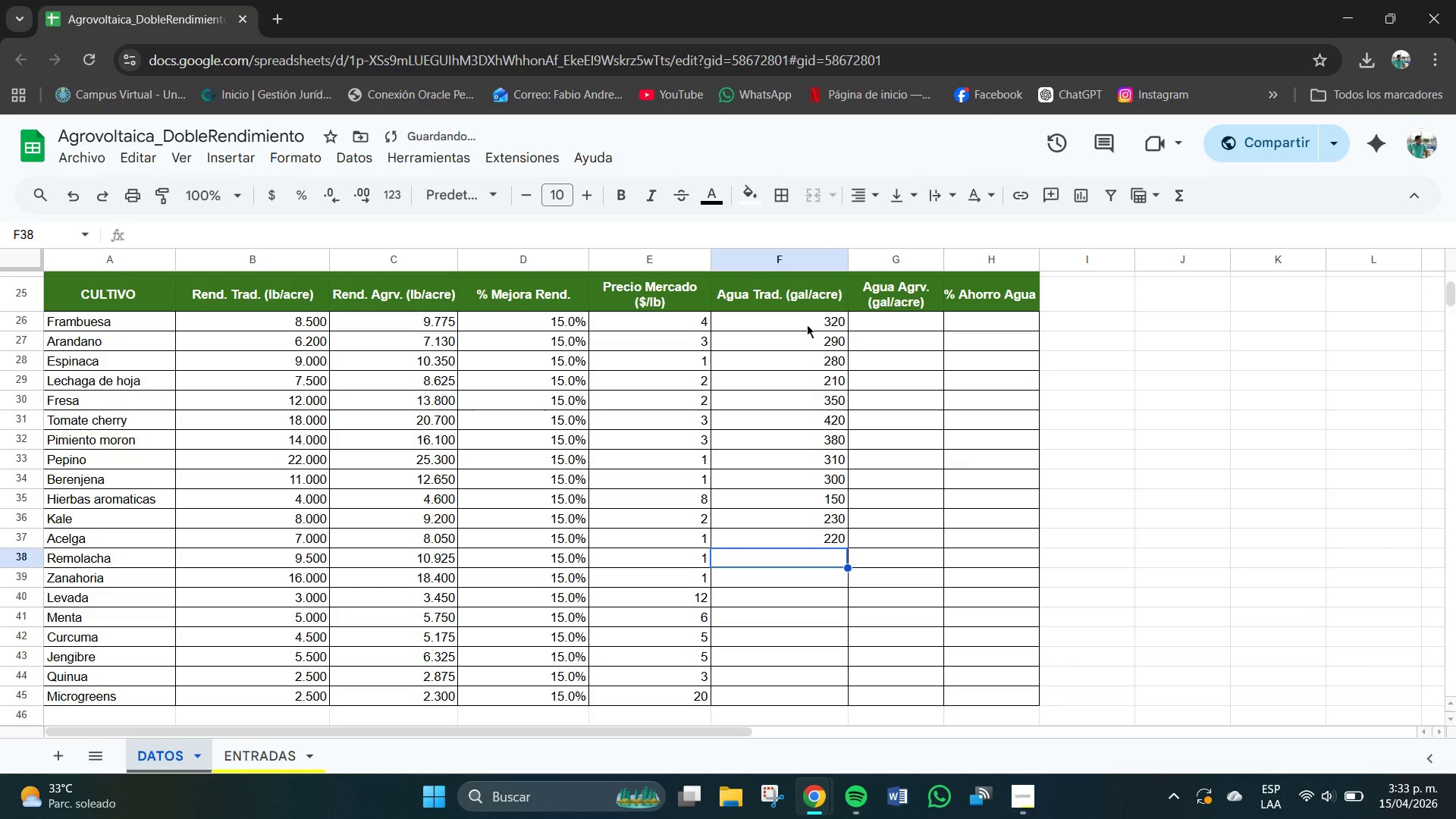 
key(Numpad2)
 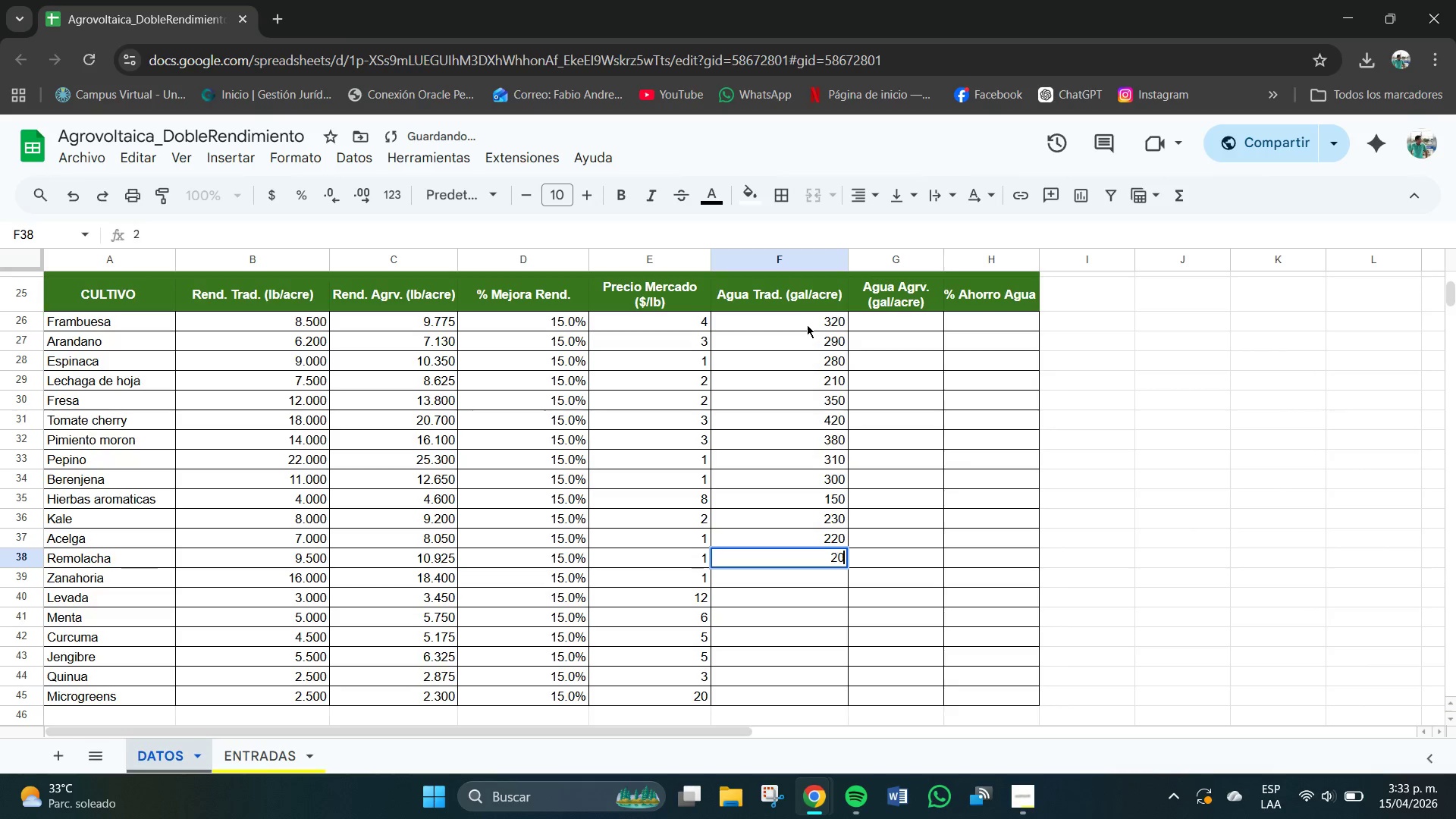 
key(Numpad0)
 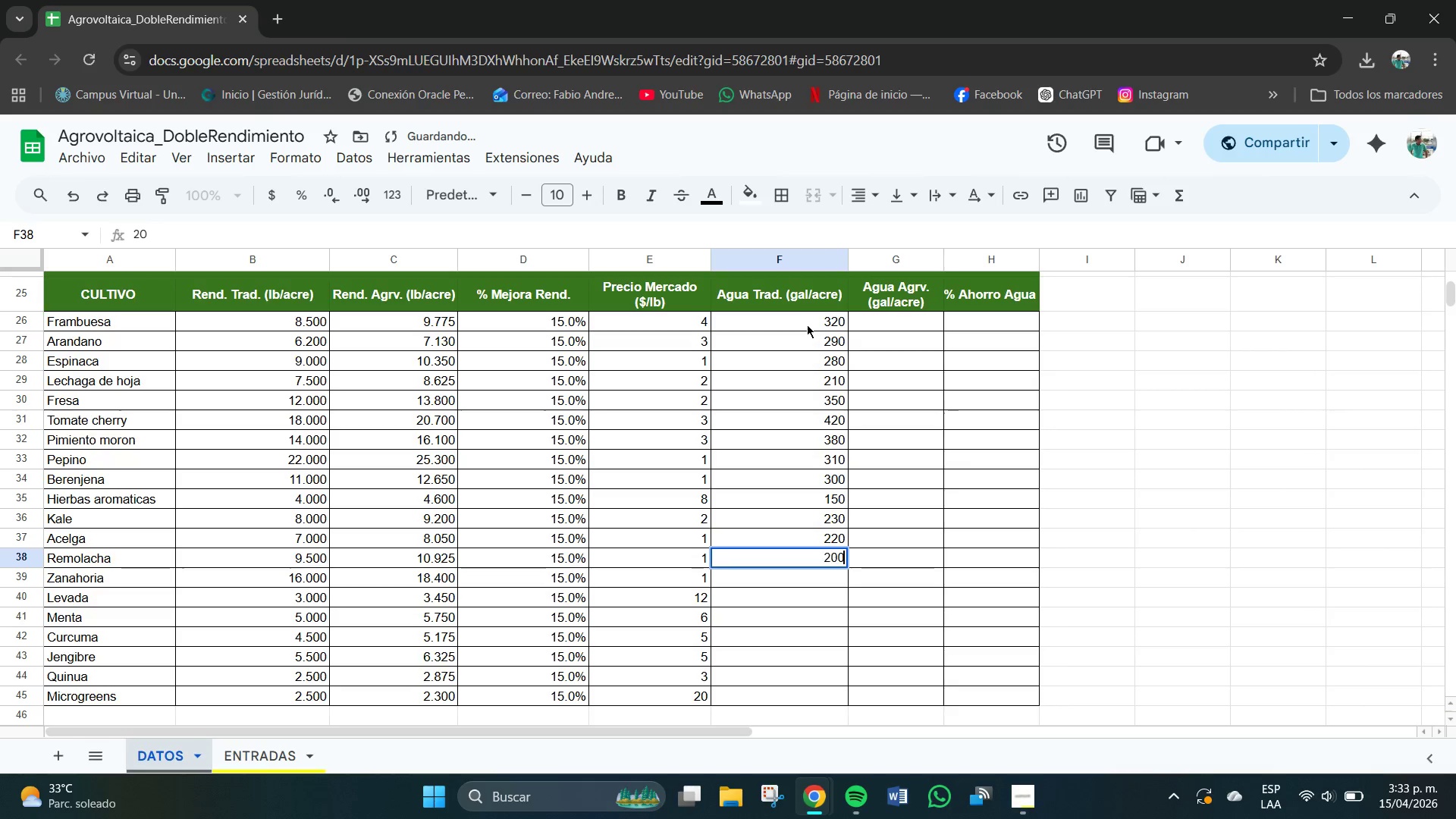 
key(Numpad0)
 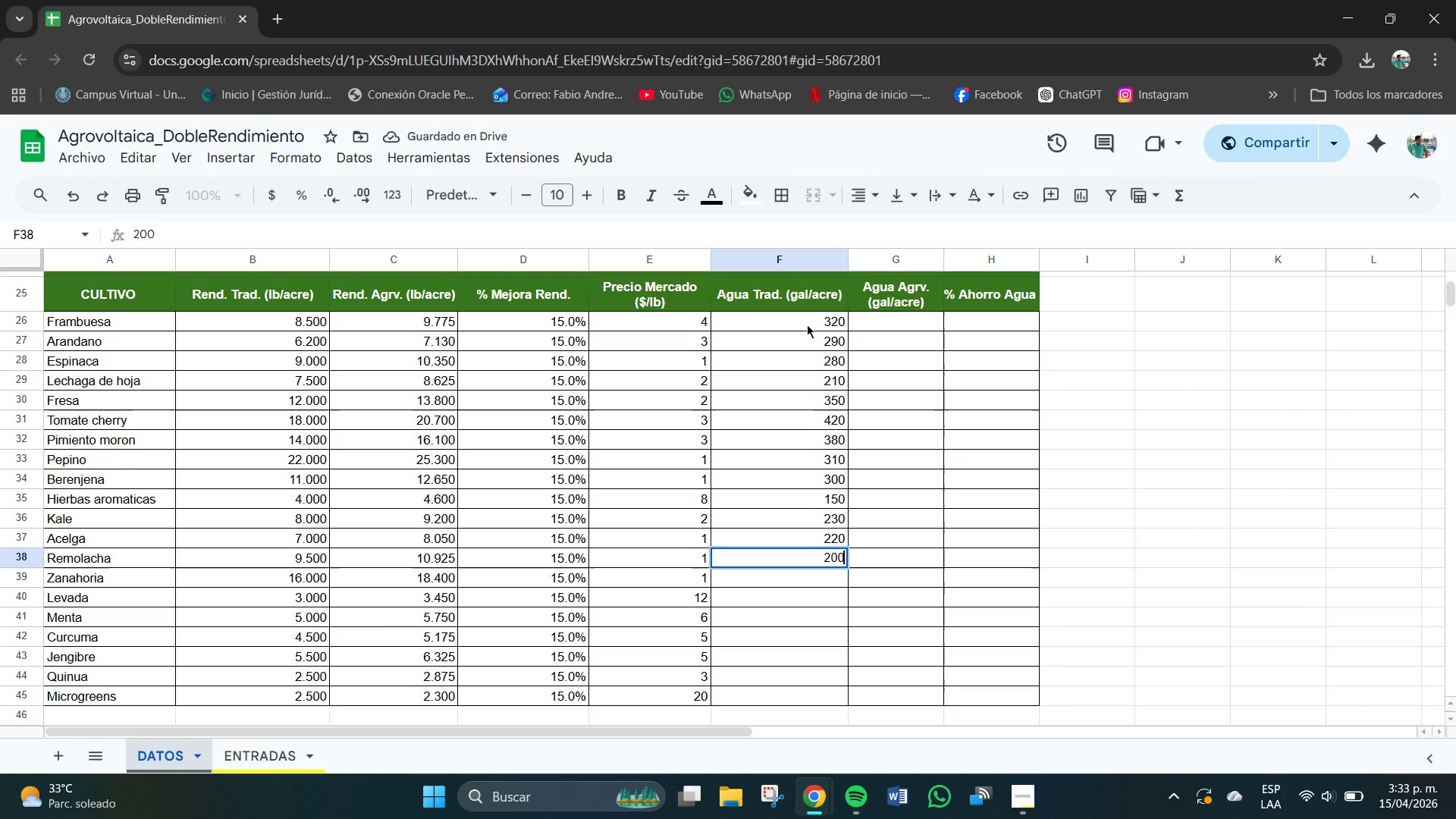 
key(NumpadEnter)
 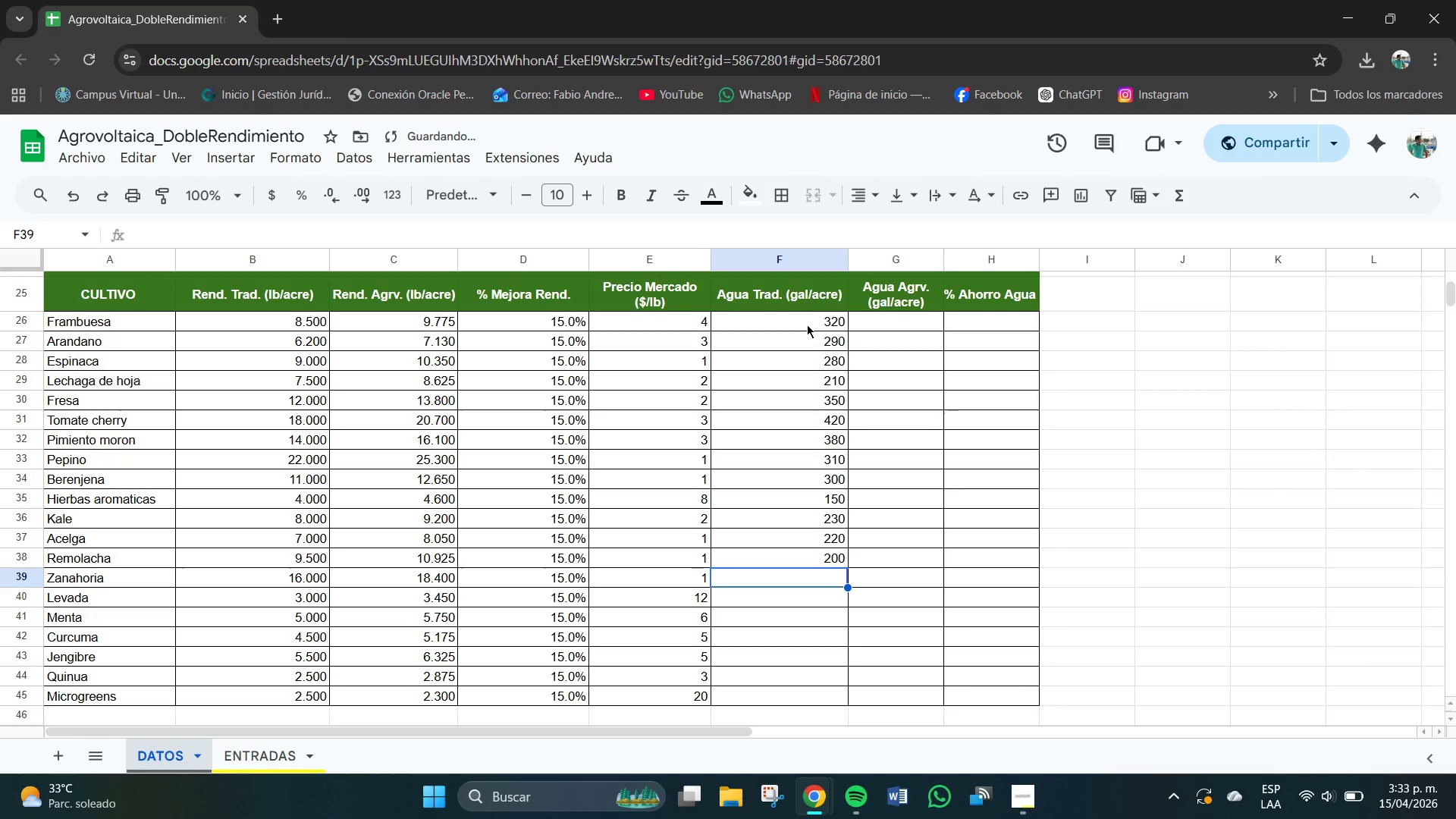 
key(Numpad2)
 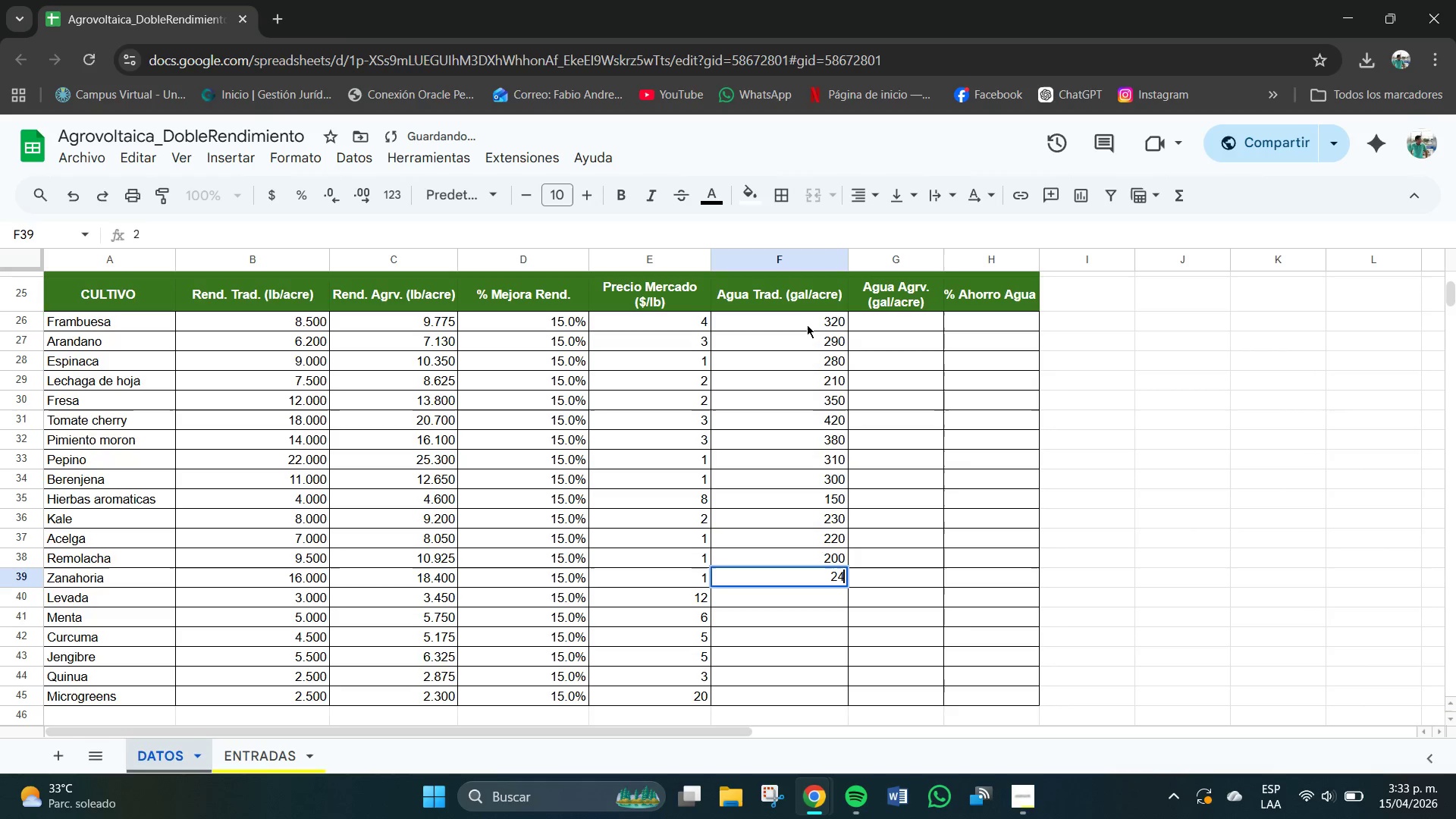 
key(Numpad4)
 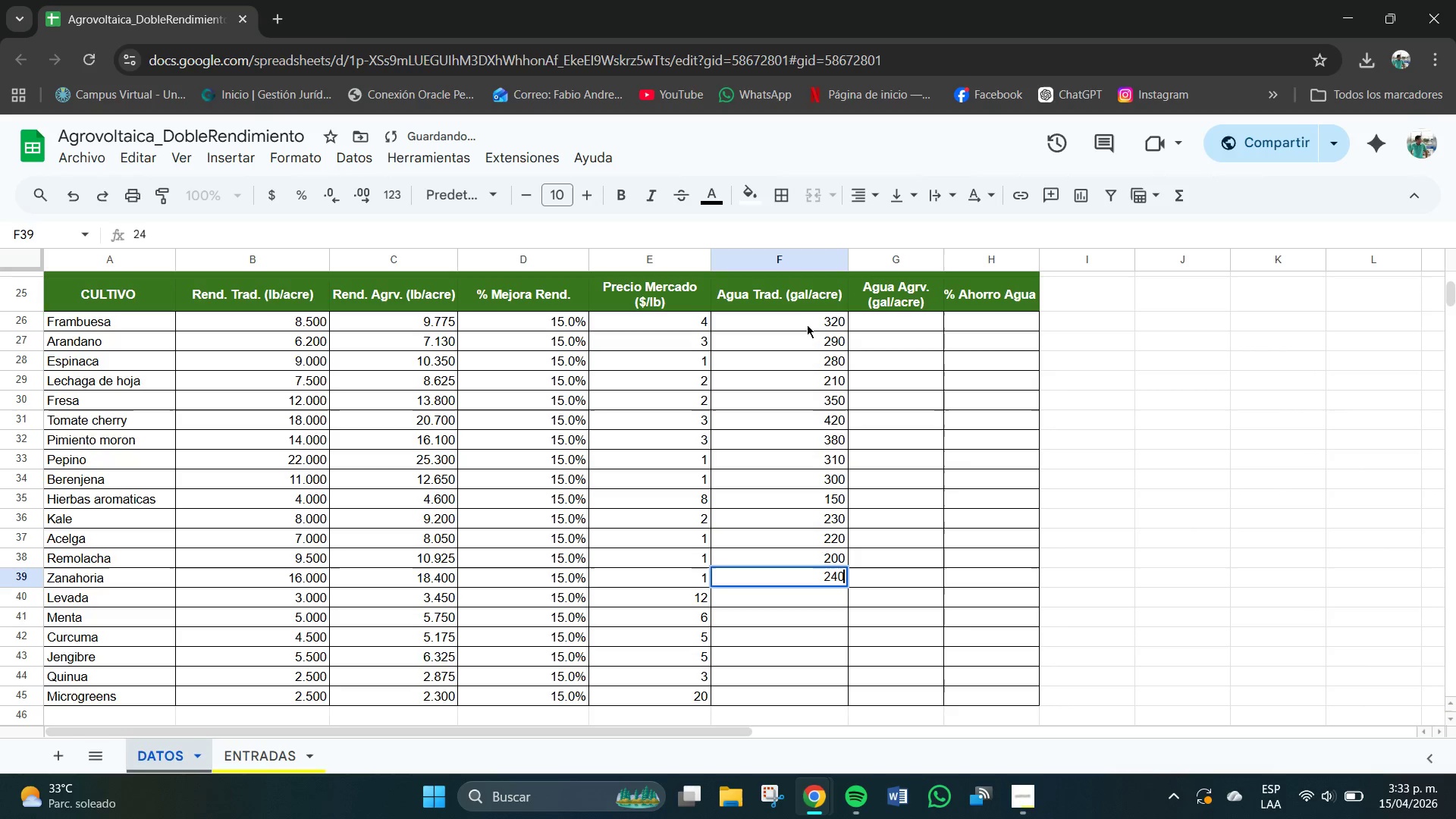 
key(Numpad0)
 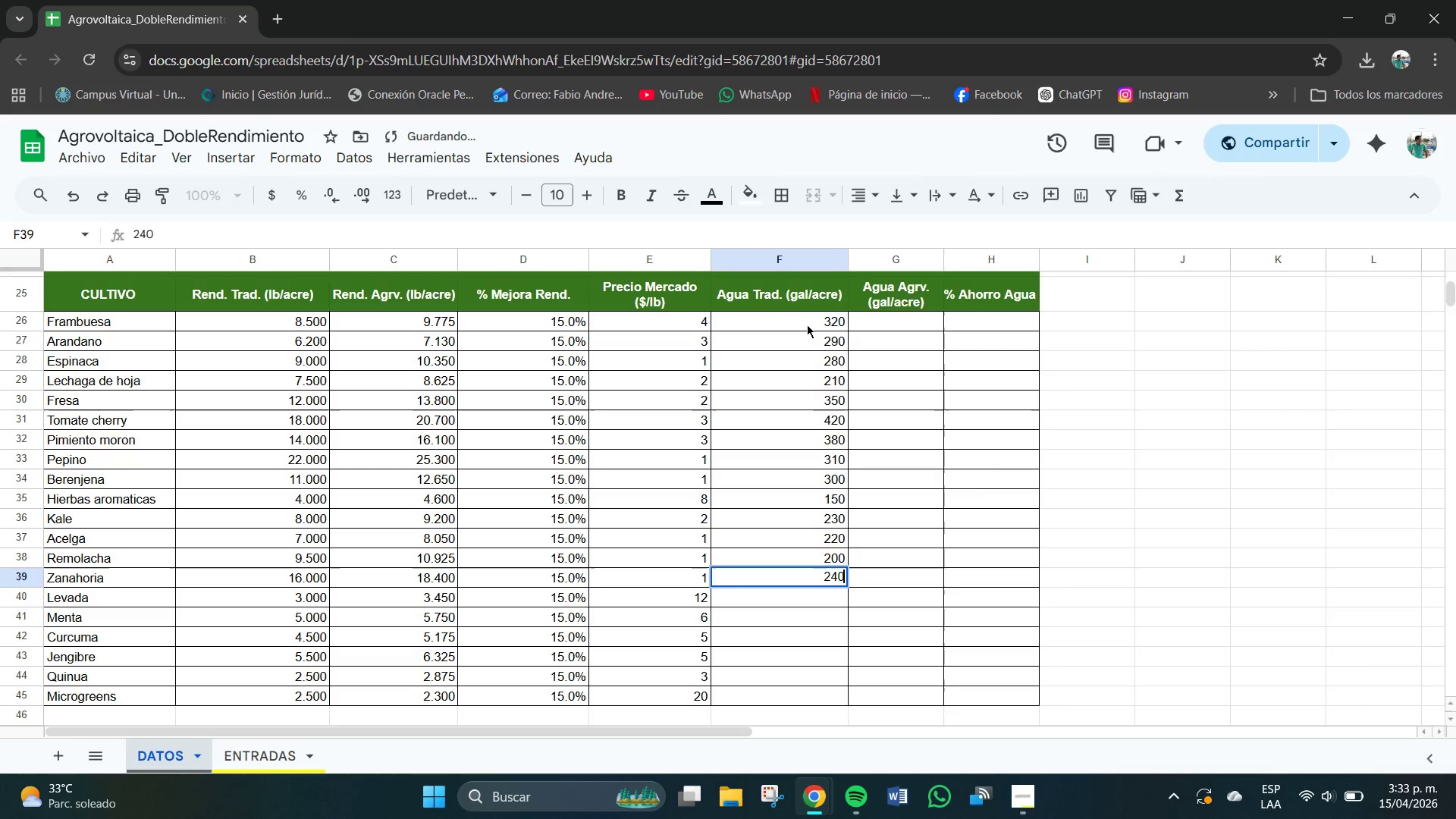 
key(NumpadEnter)
 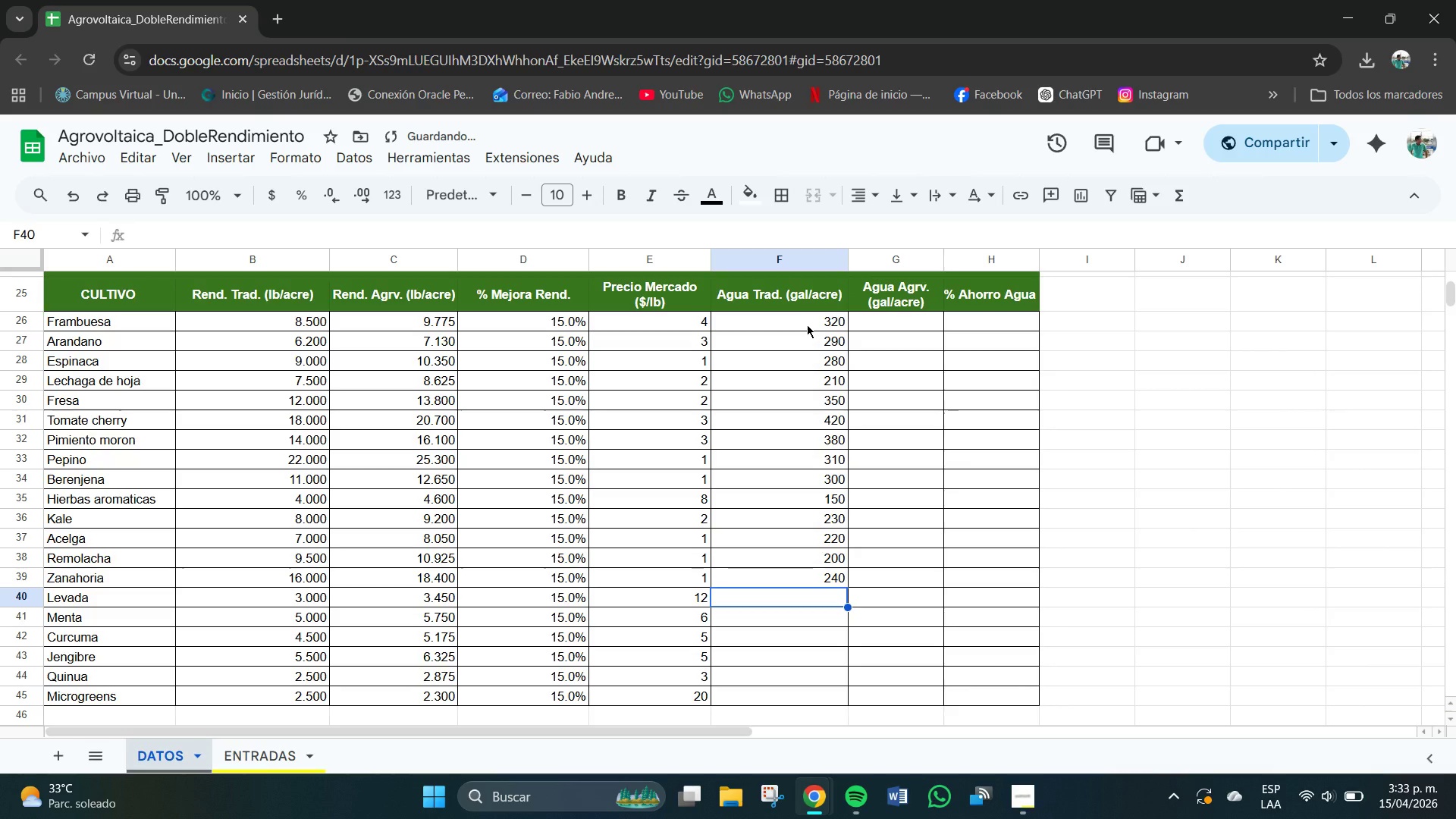 
key(Numpad1)
 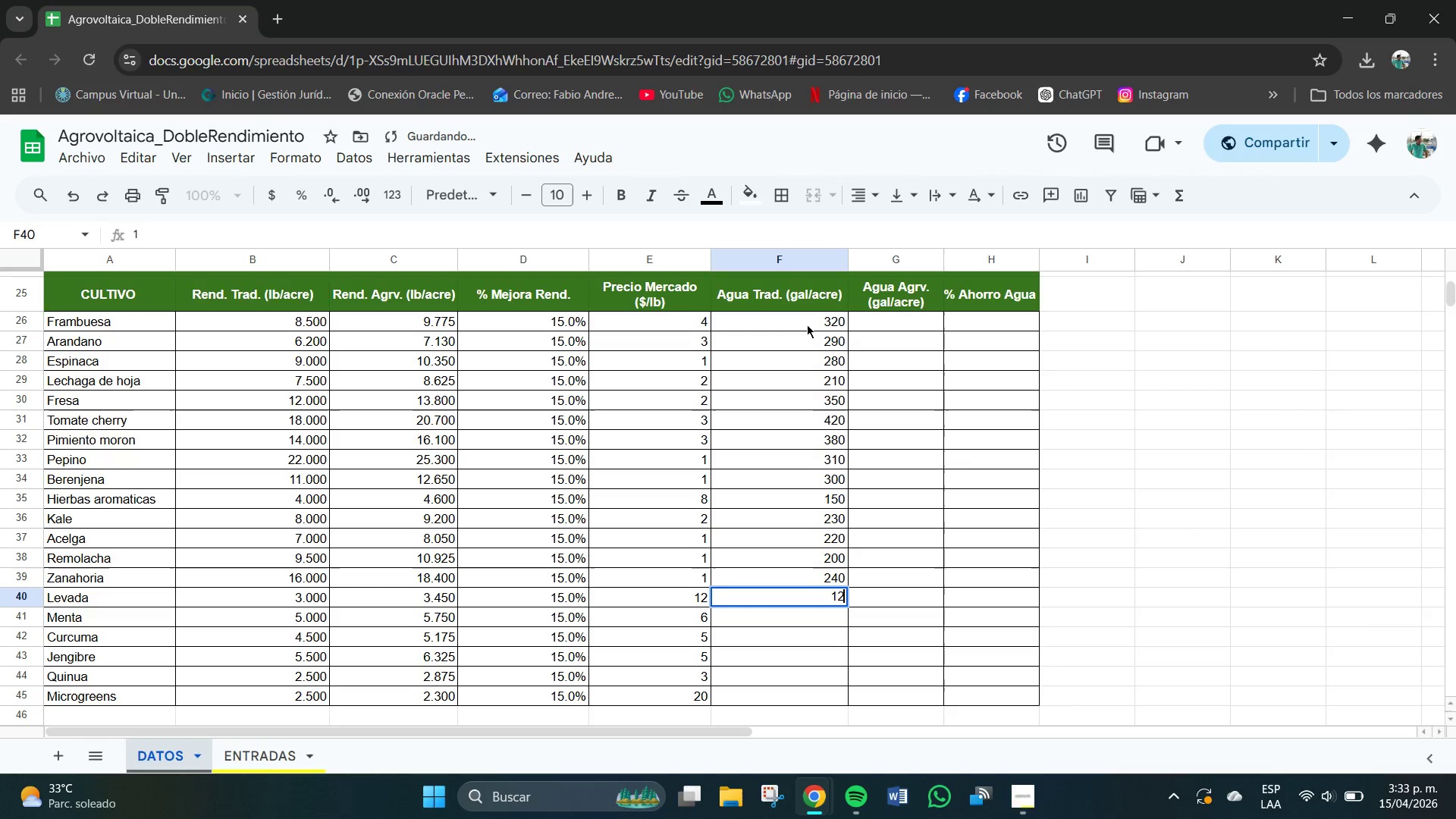 
key(Numpad2)
 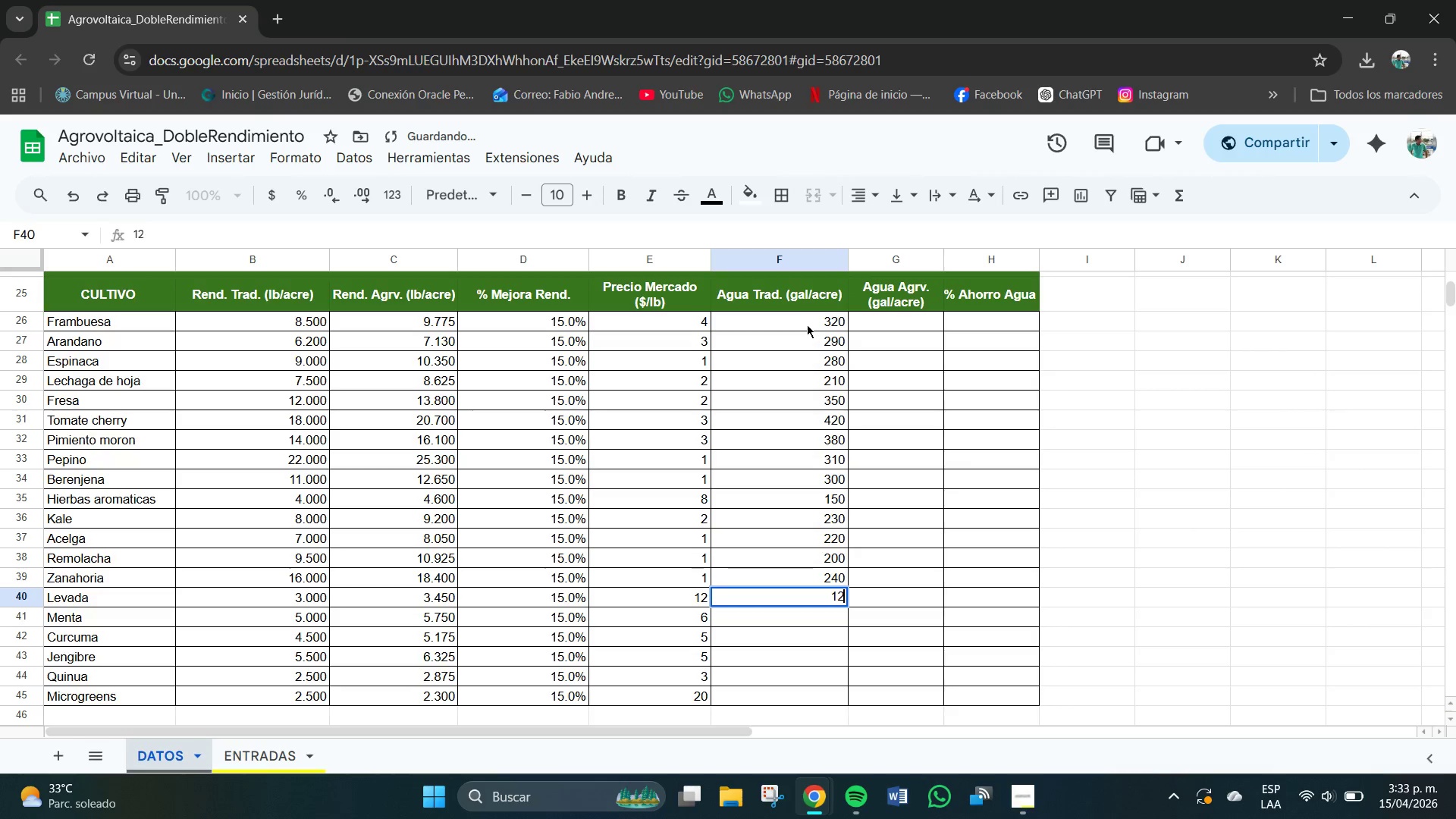 
key(Numpad0)
 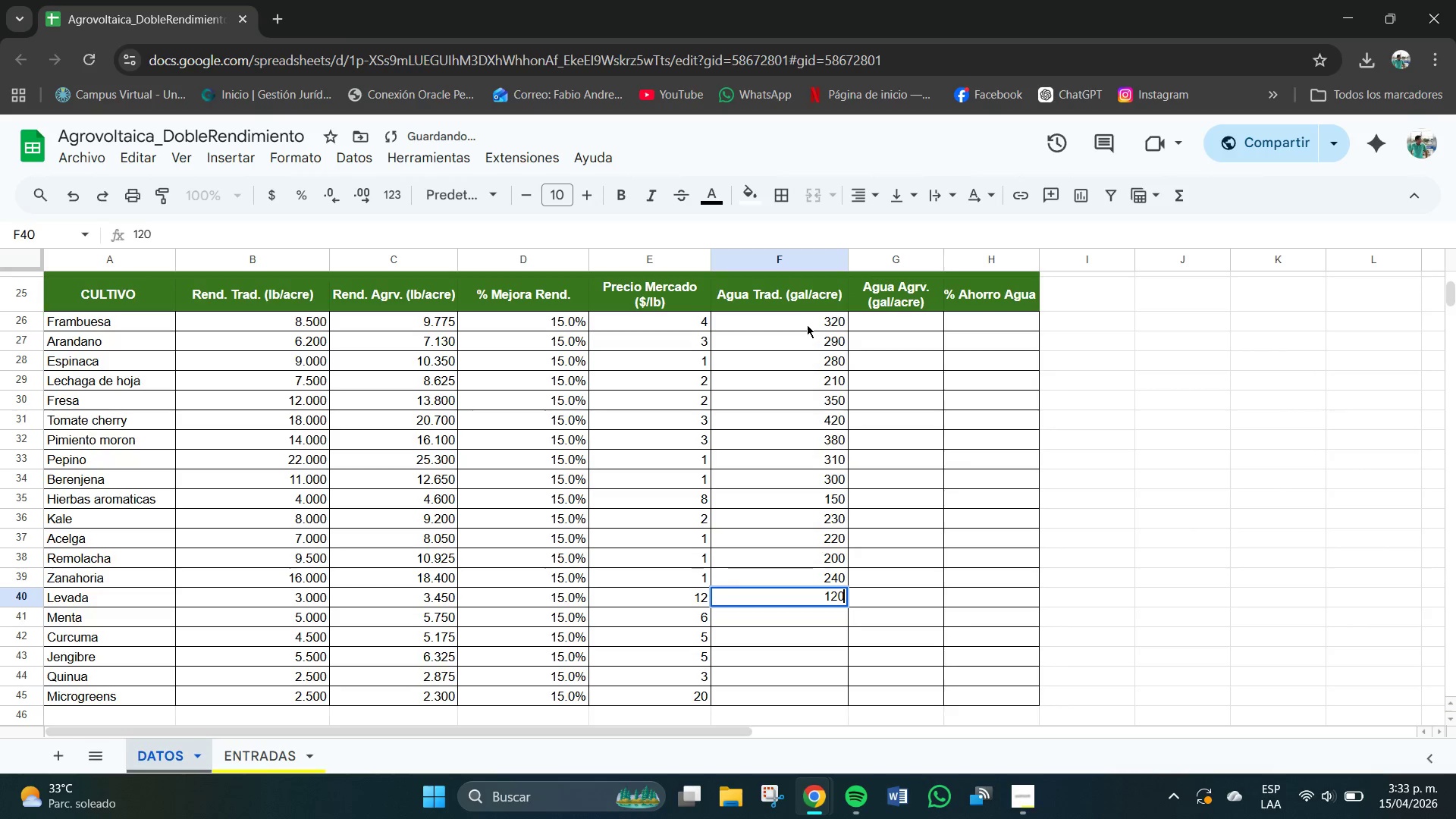 
key(NumpadEnter)
 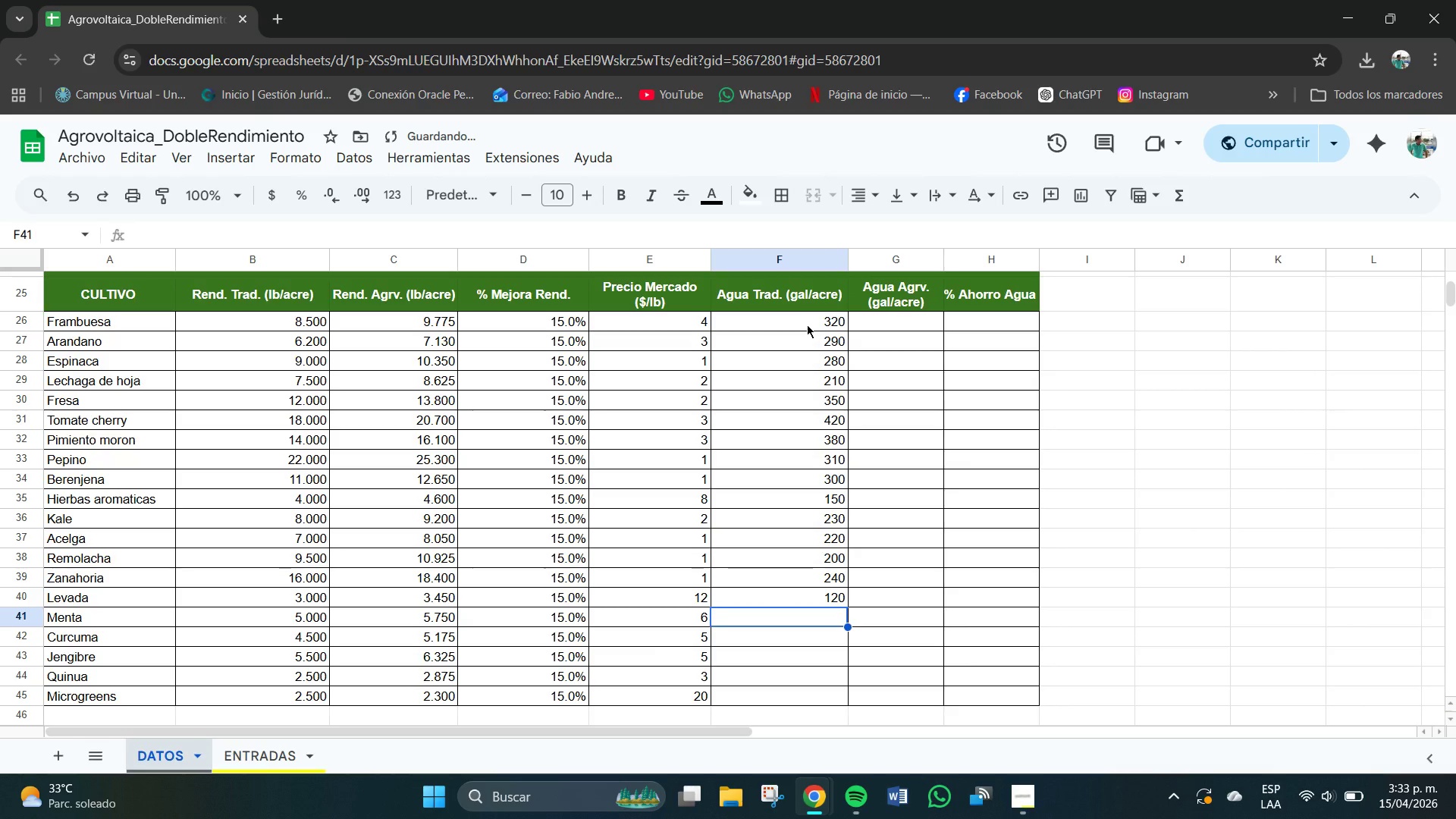 
key(Numpad1)
 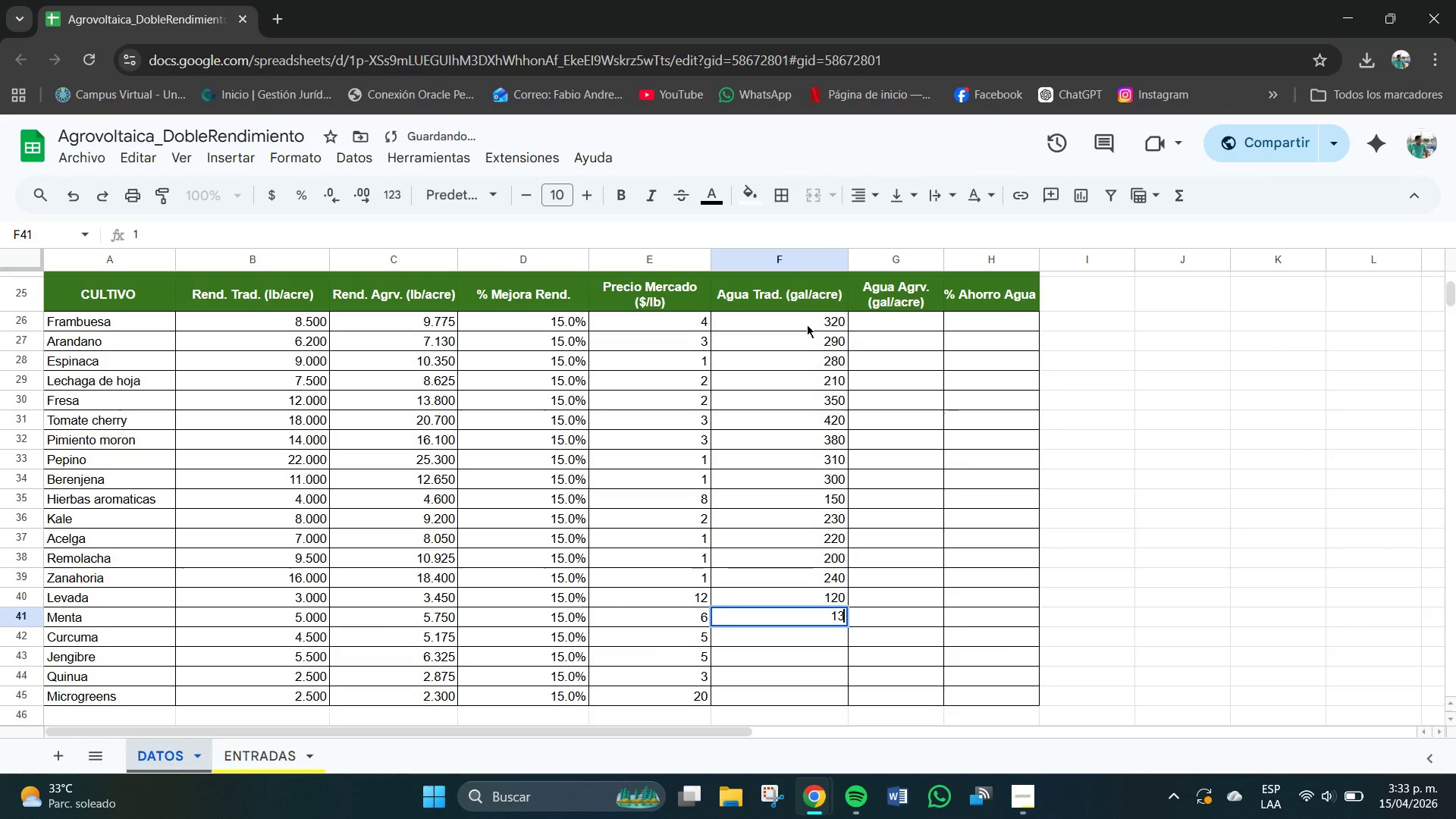 
key(Numpad3)
 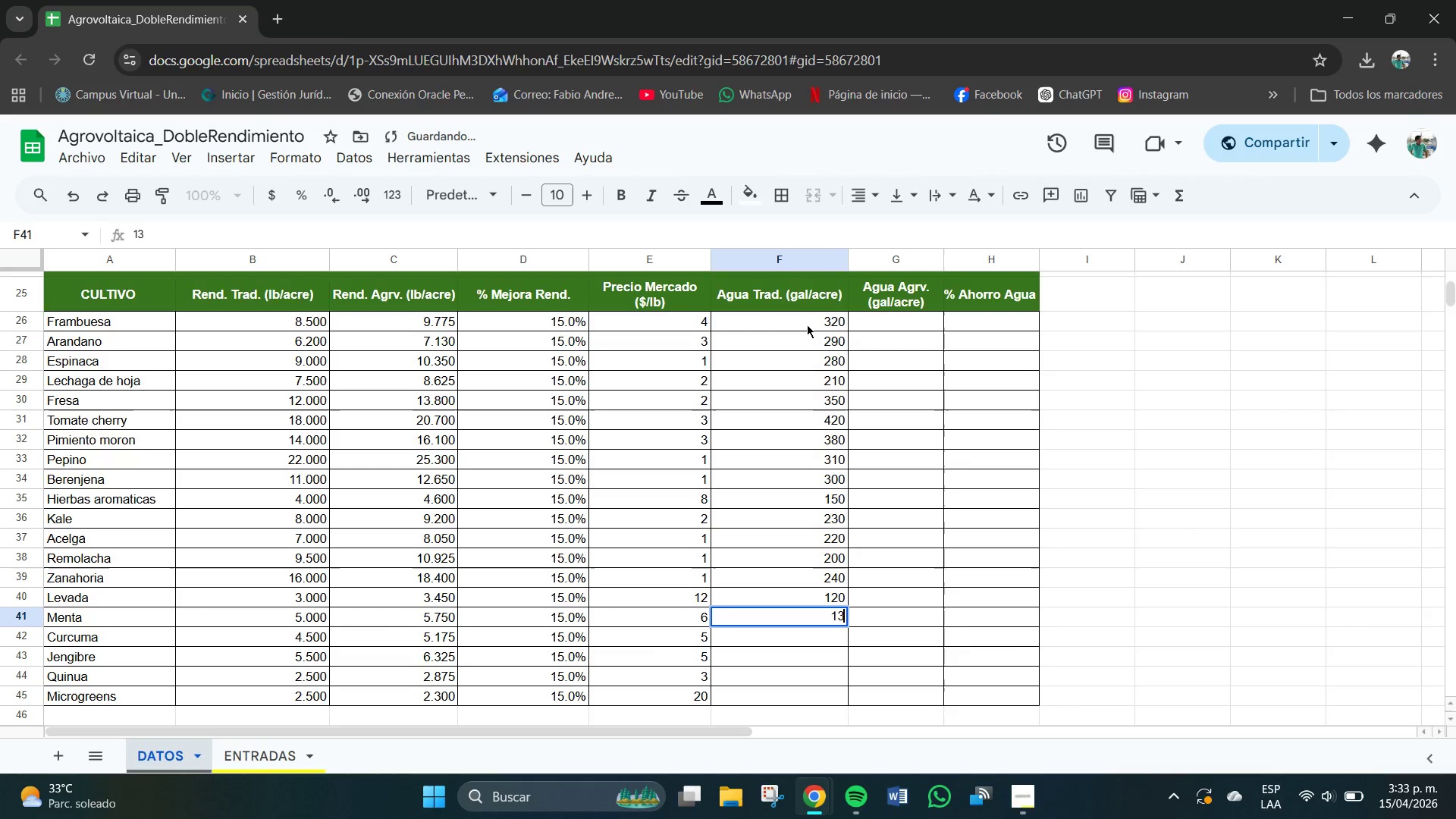 
key(Numpad0)
 